 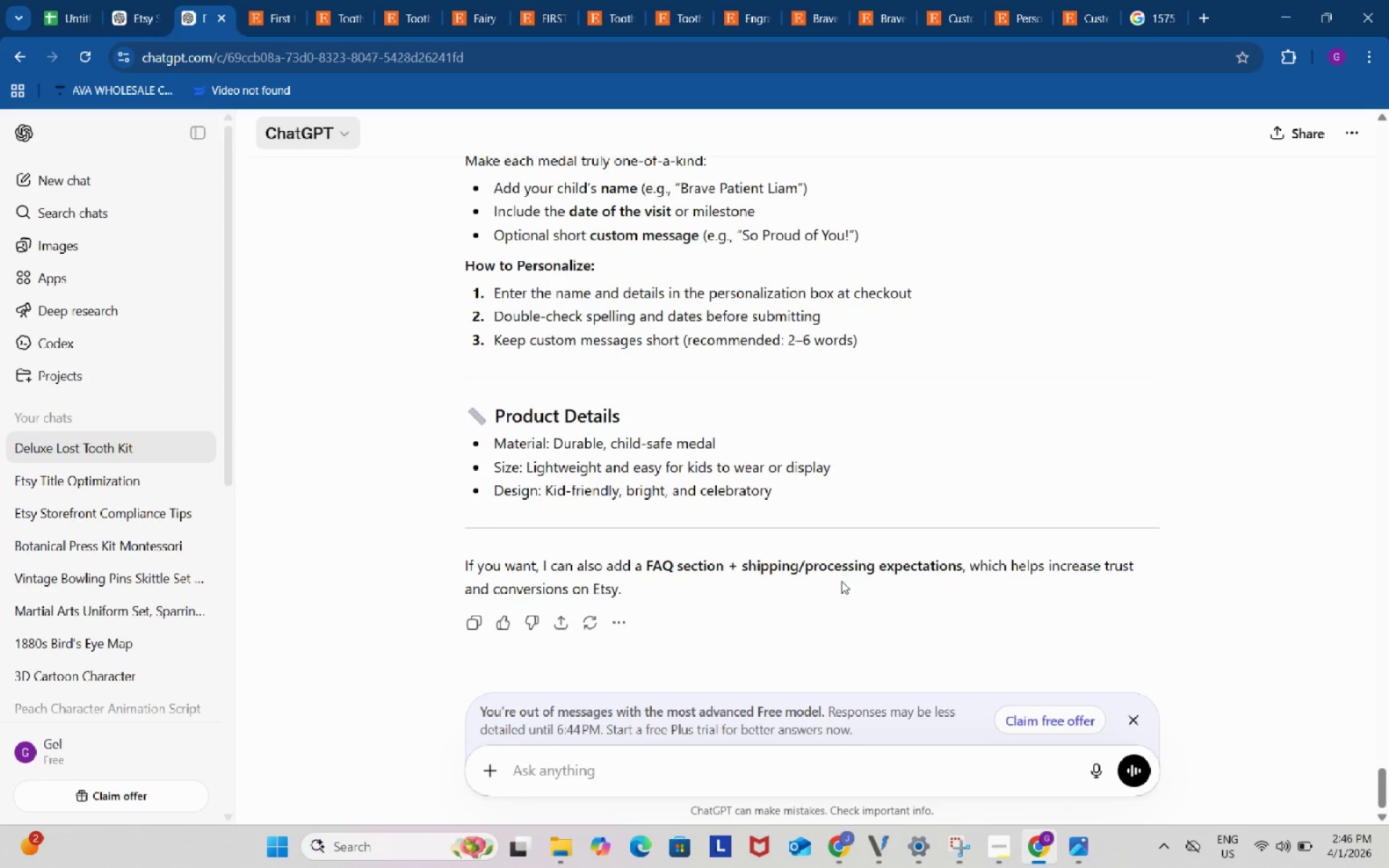 
left_click_drag(start_coordinate=[830, 498], to_coordinate=[458, 381])
 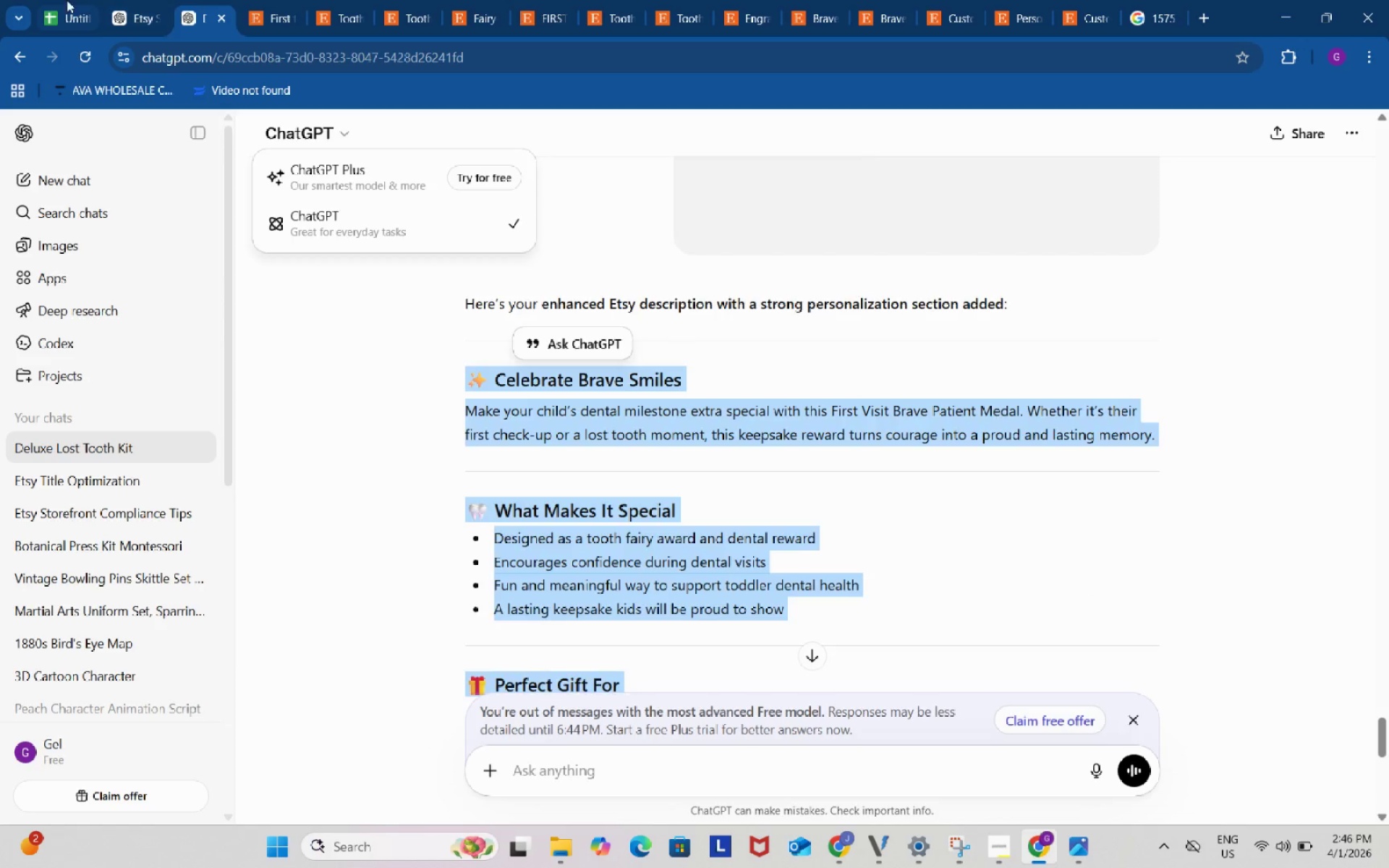 
scroll: coordinate [490, 459], scroll_direction: up, amount: 10.0
 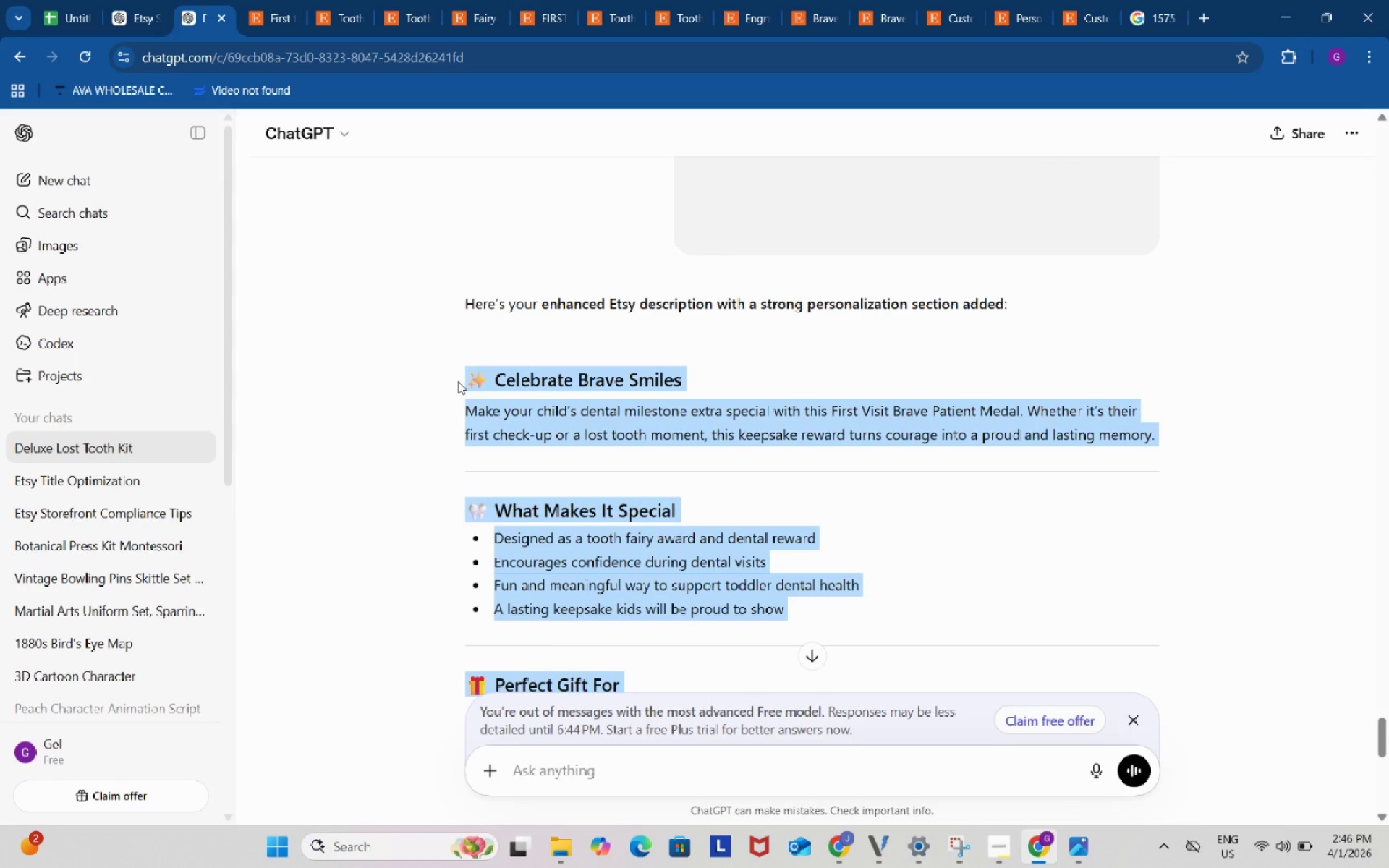 
key(Control+C)
 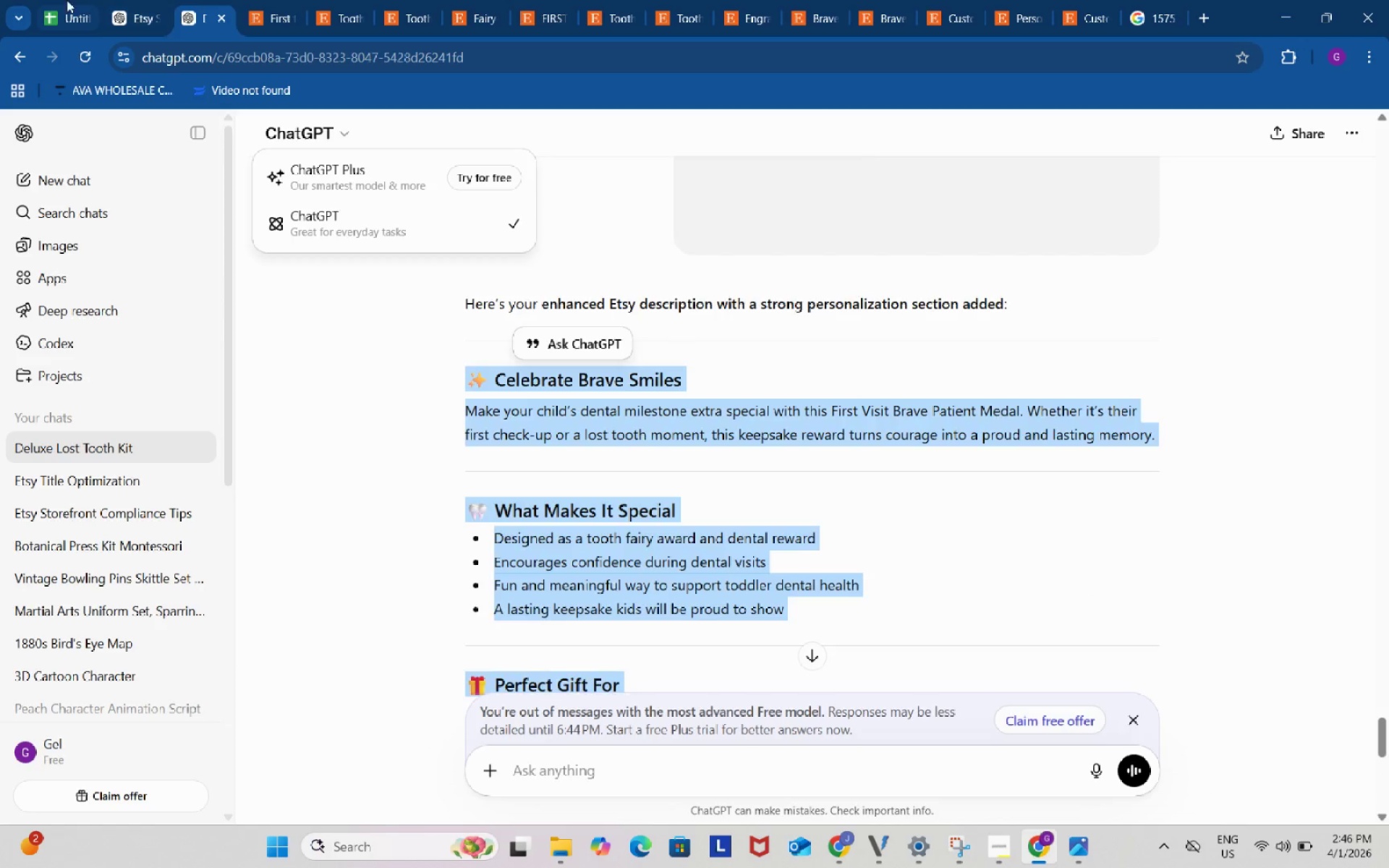 
left_click([64, 0])
 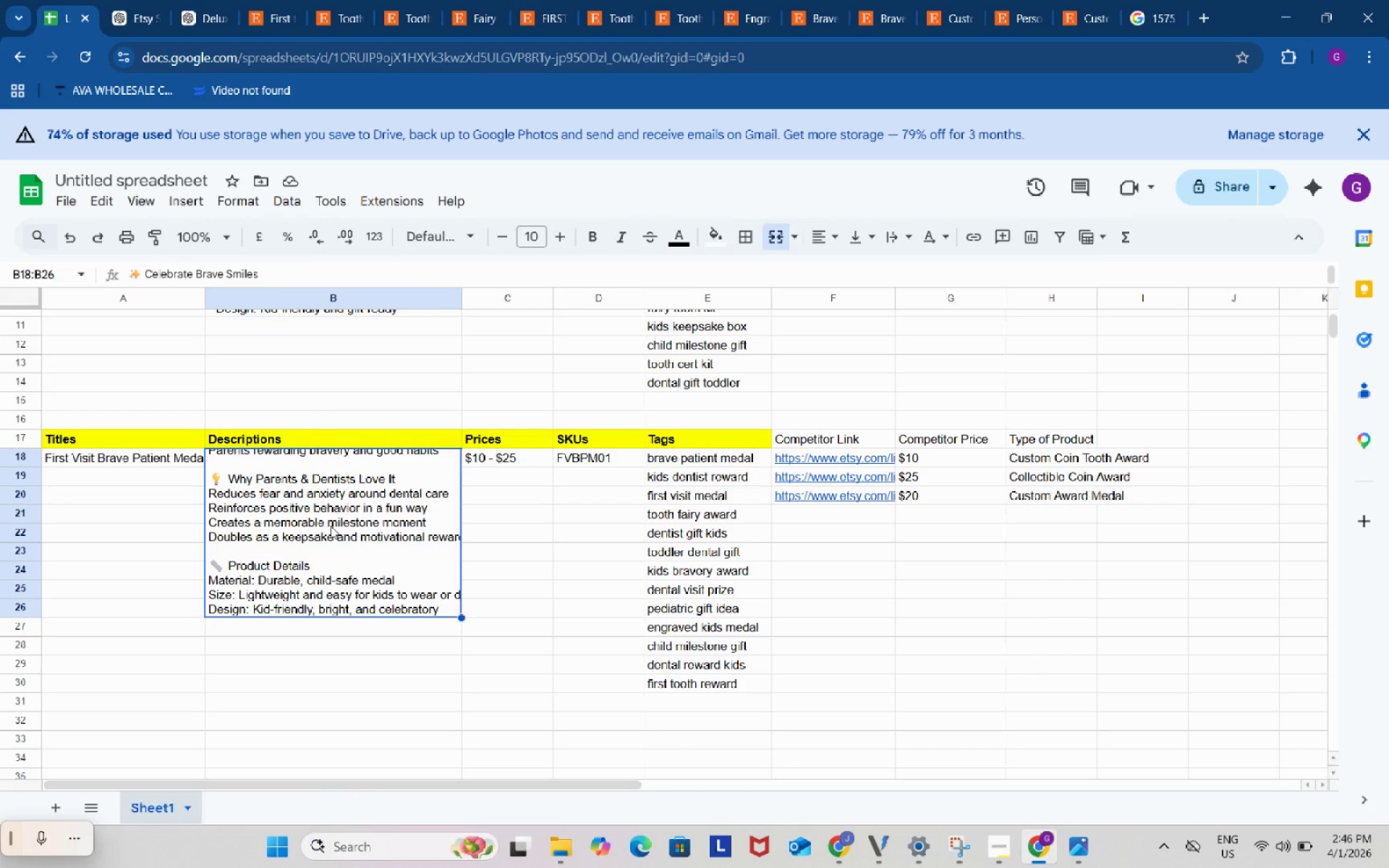 
double_click([331, 526])
 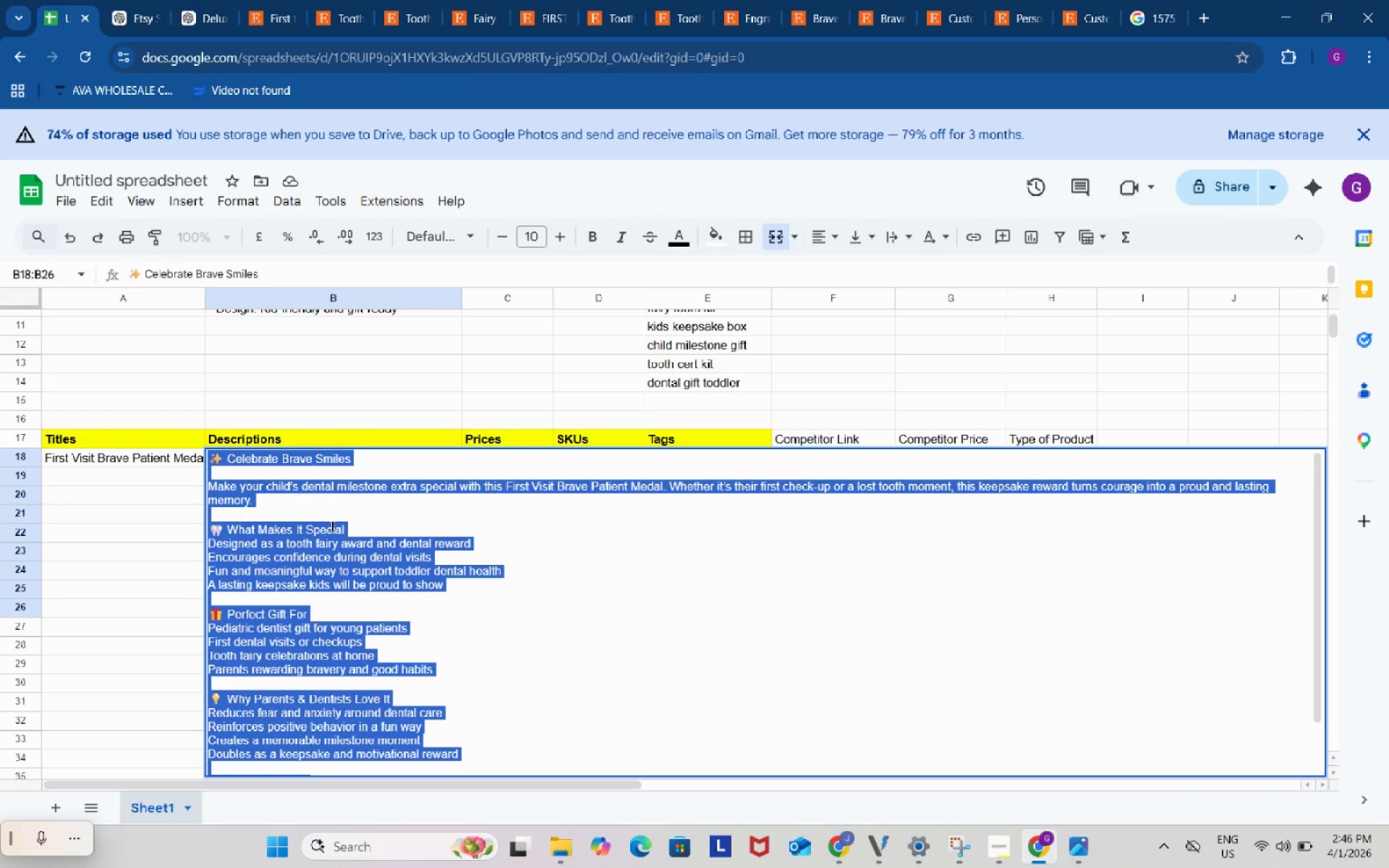 
key(Control+ControlLeft)
 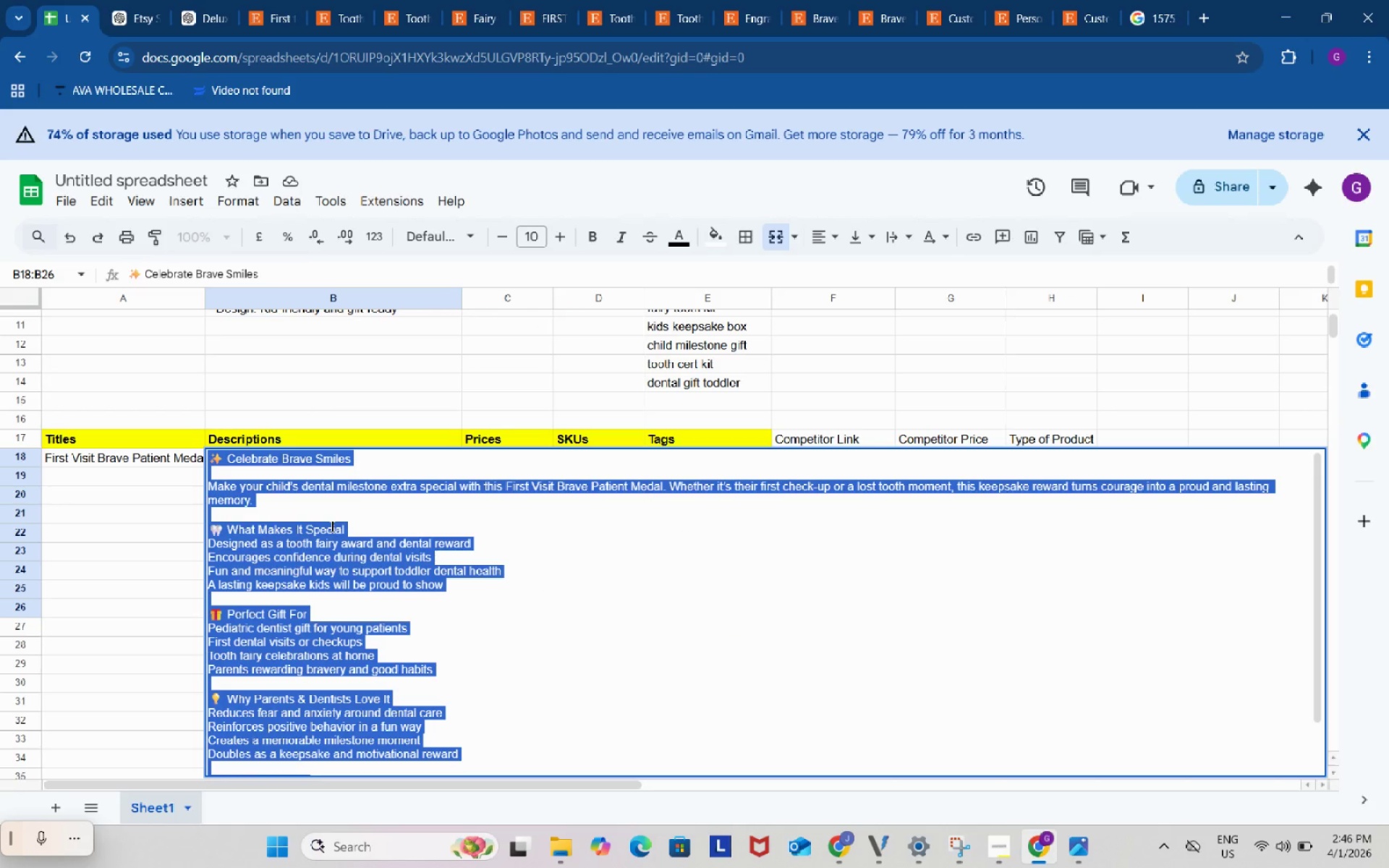 
key(Control+A)
 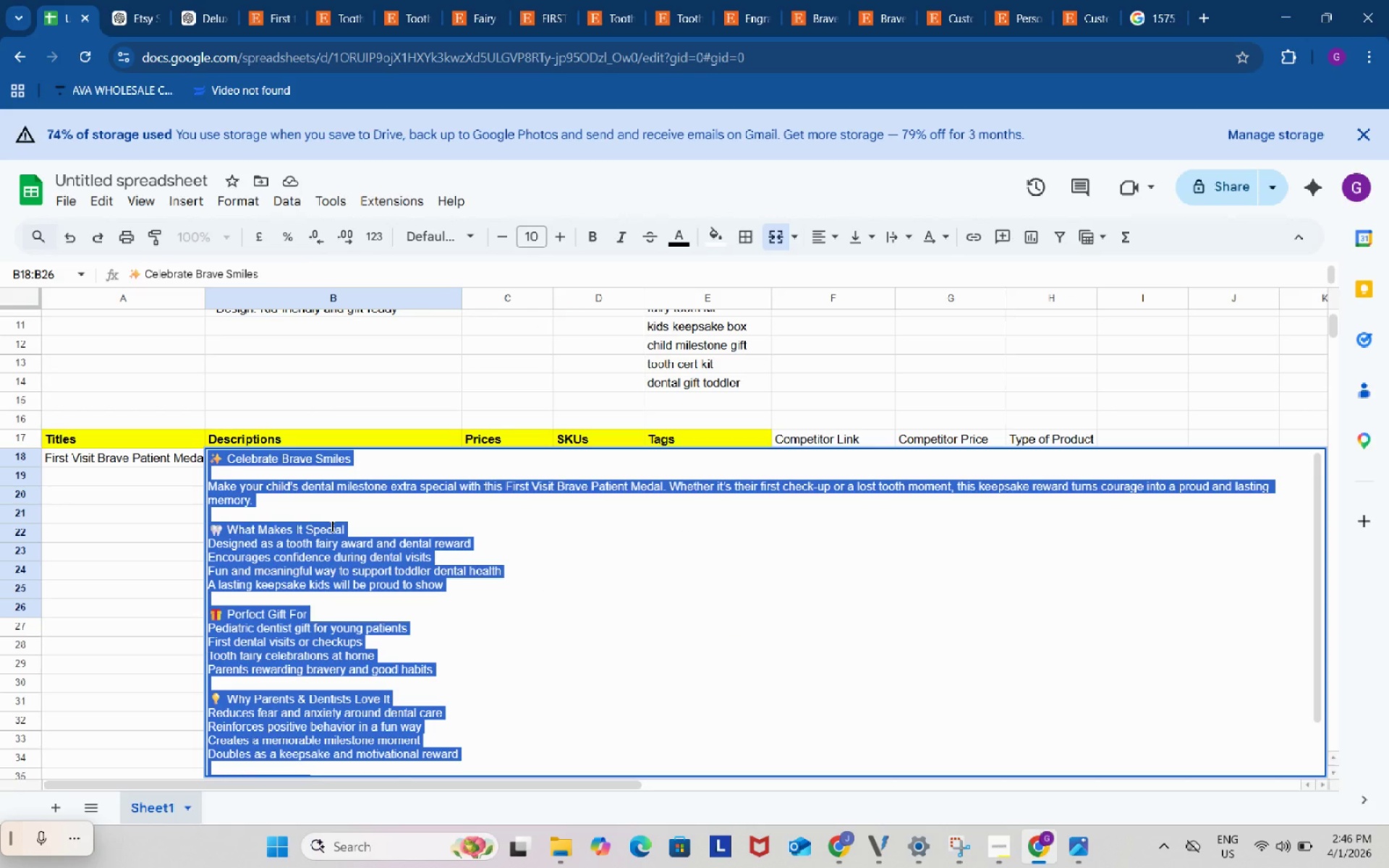 
key(Control+V)
 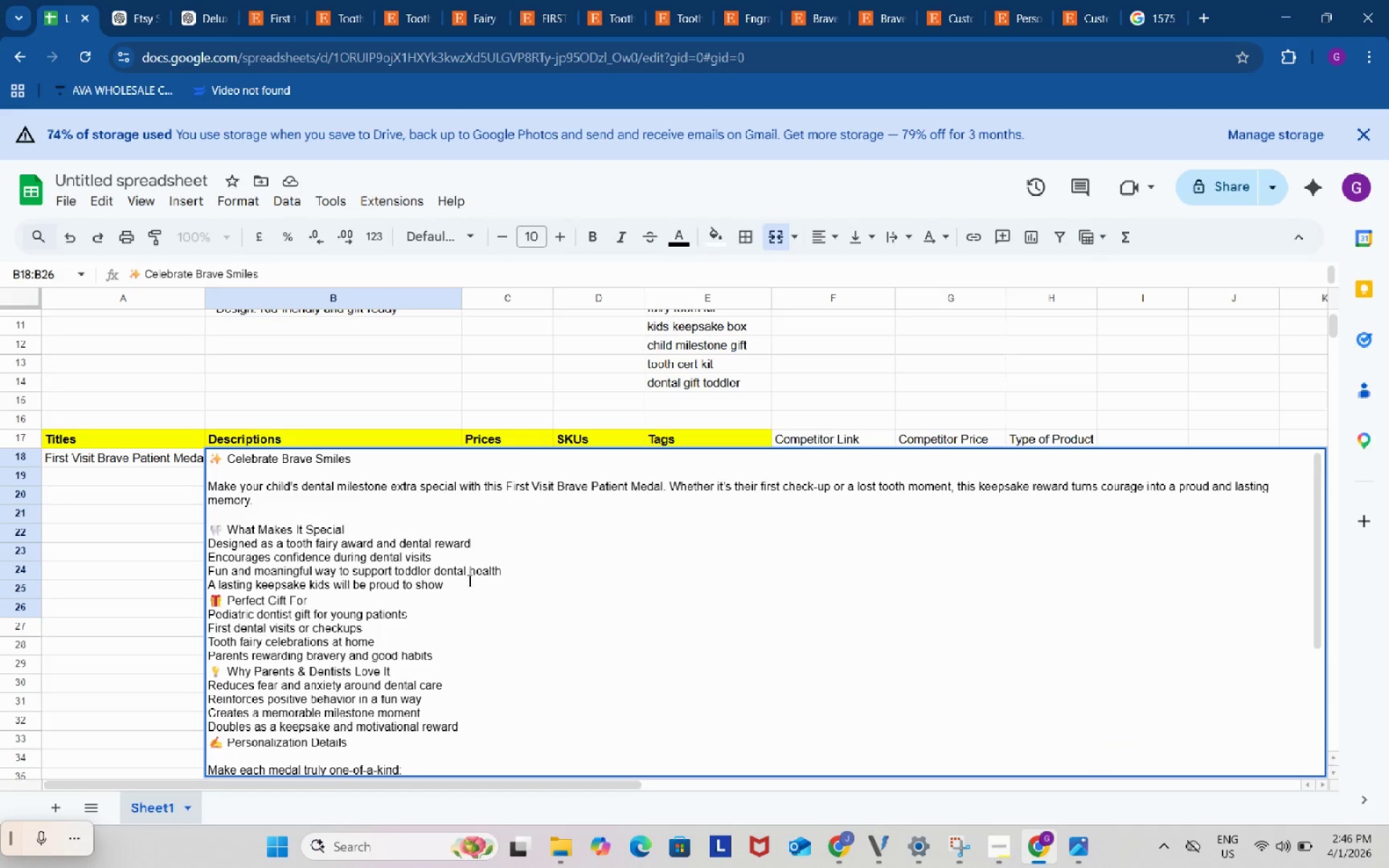 
left_click([469, 582])
 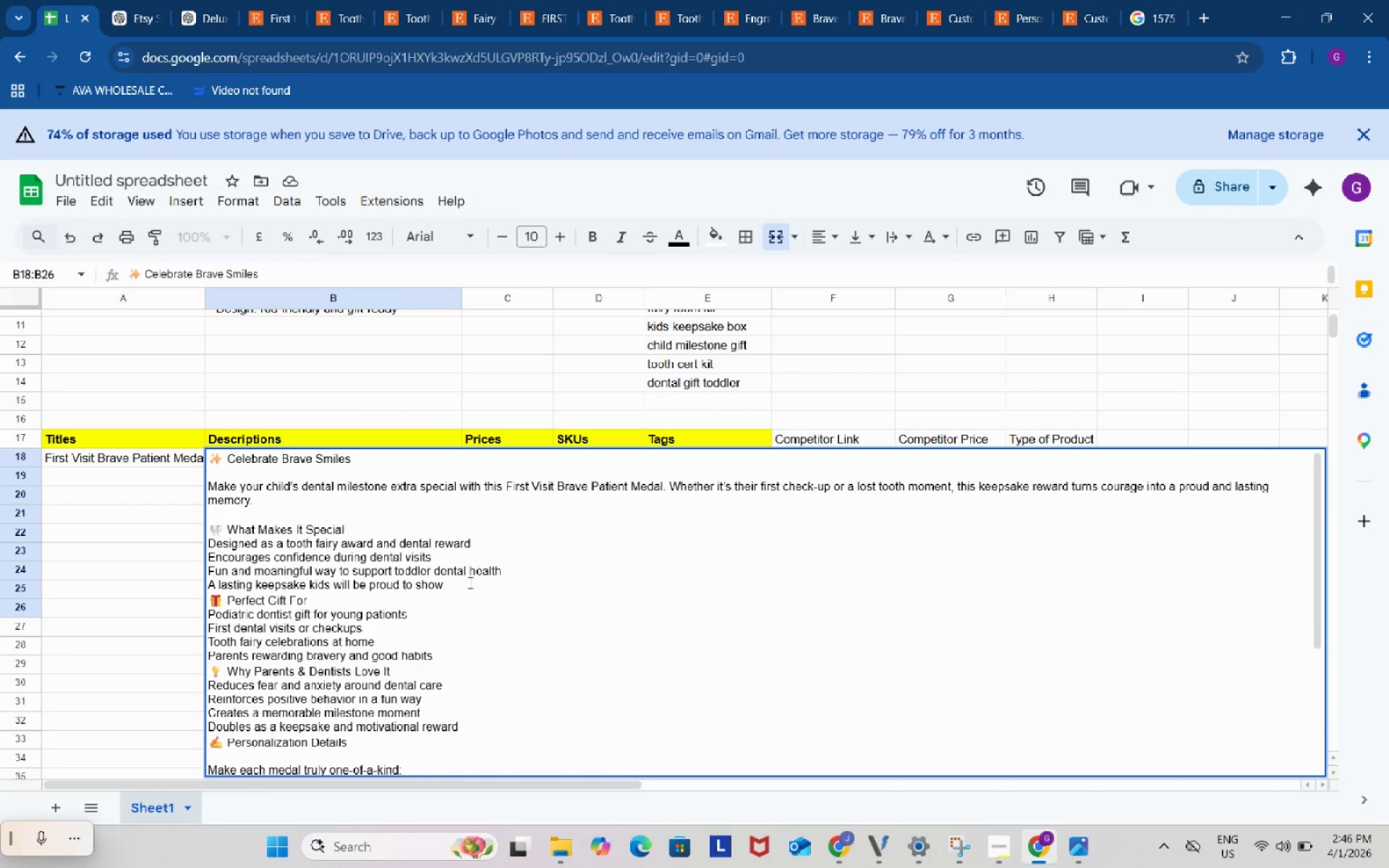 
key(Alt+Control+AltLeft)
 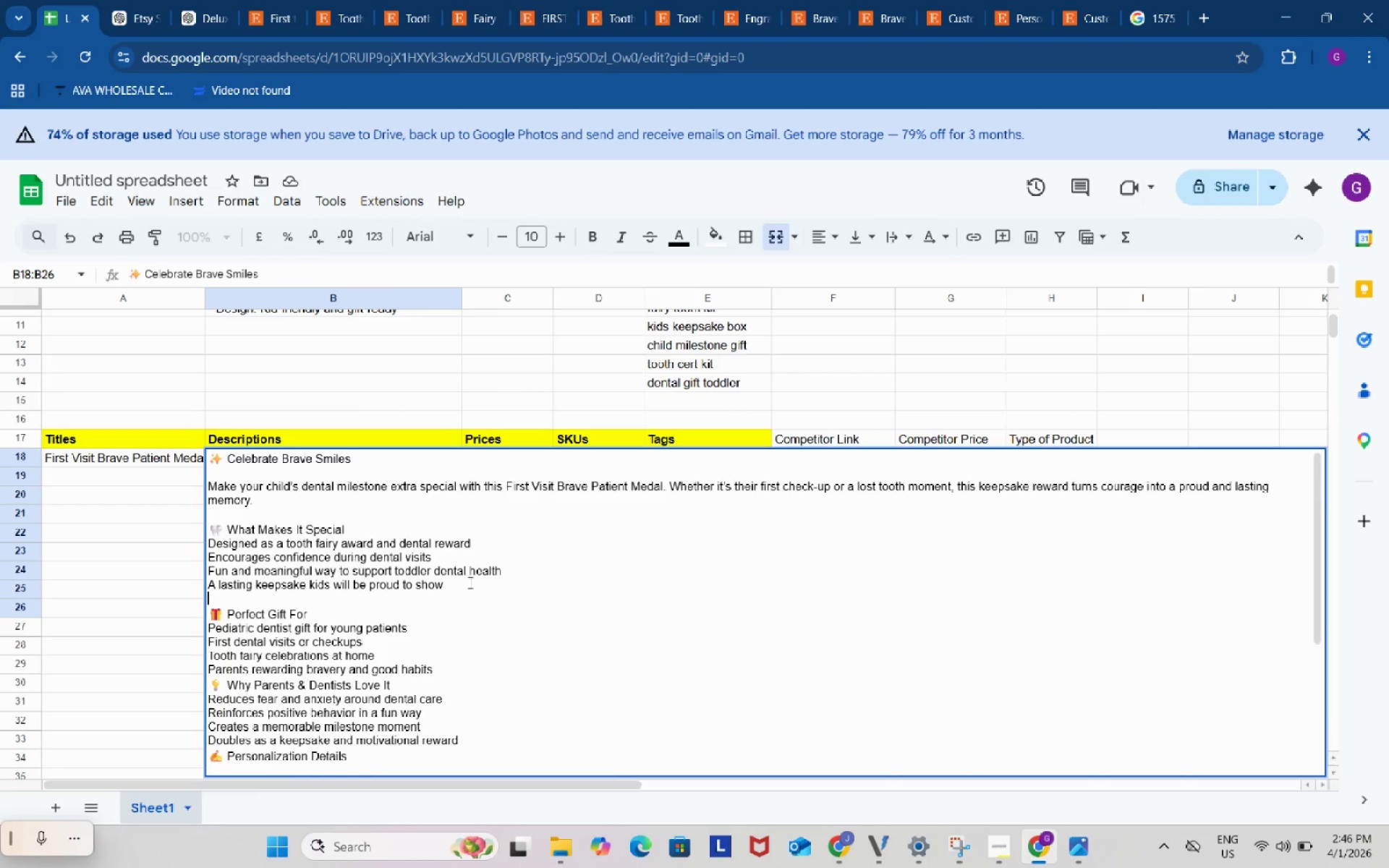 
key(Alt+Control+Enter)
 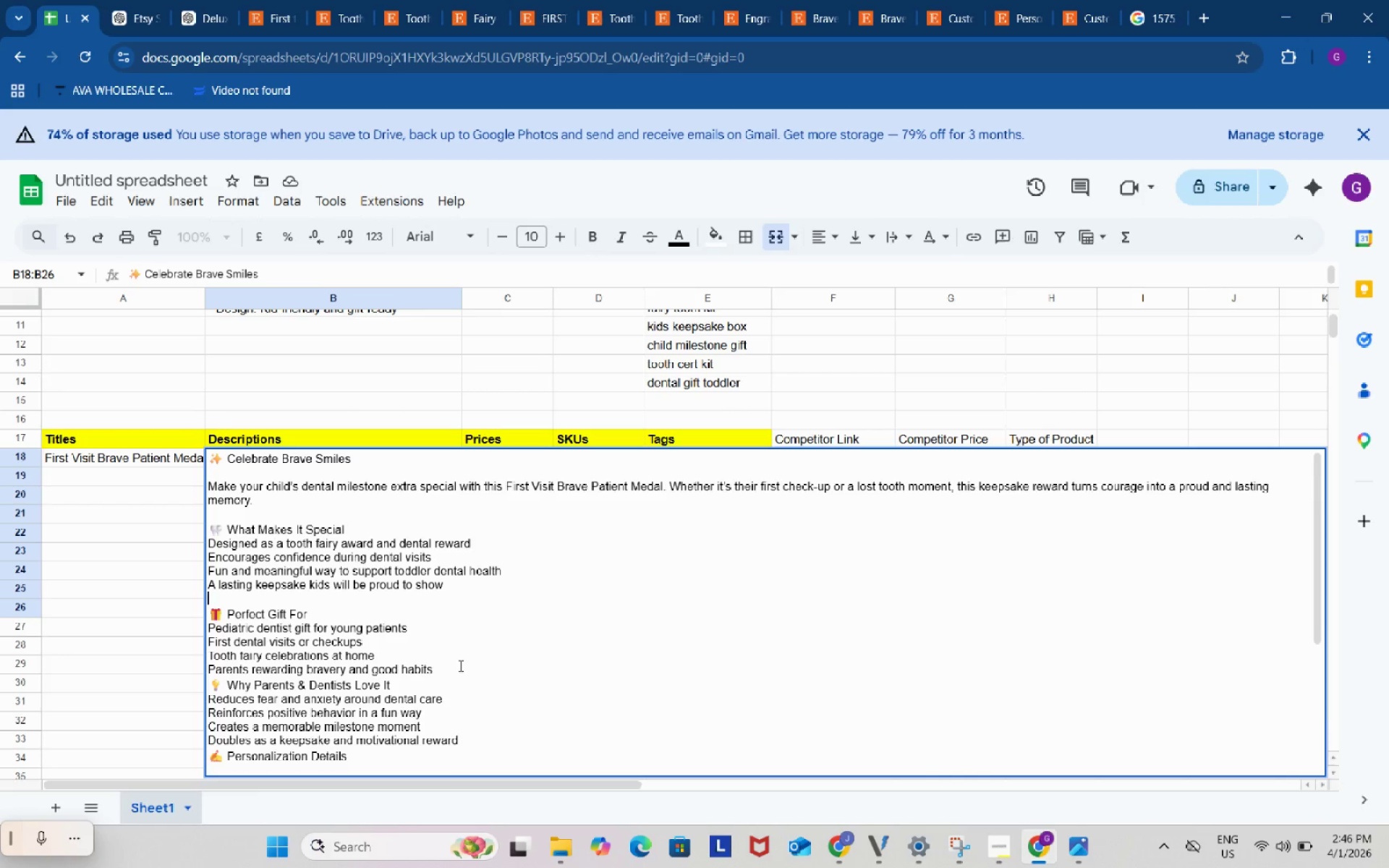 
left_click_drag(start_coordinate=[459, 665], to_coordinate=[452, 673])
 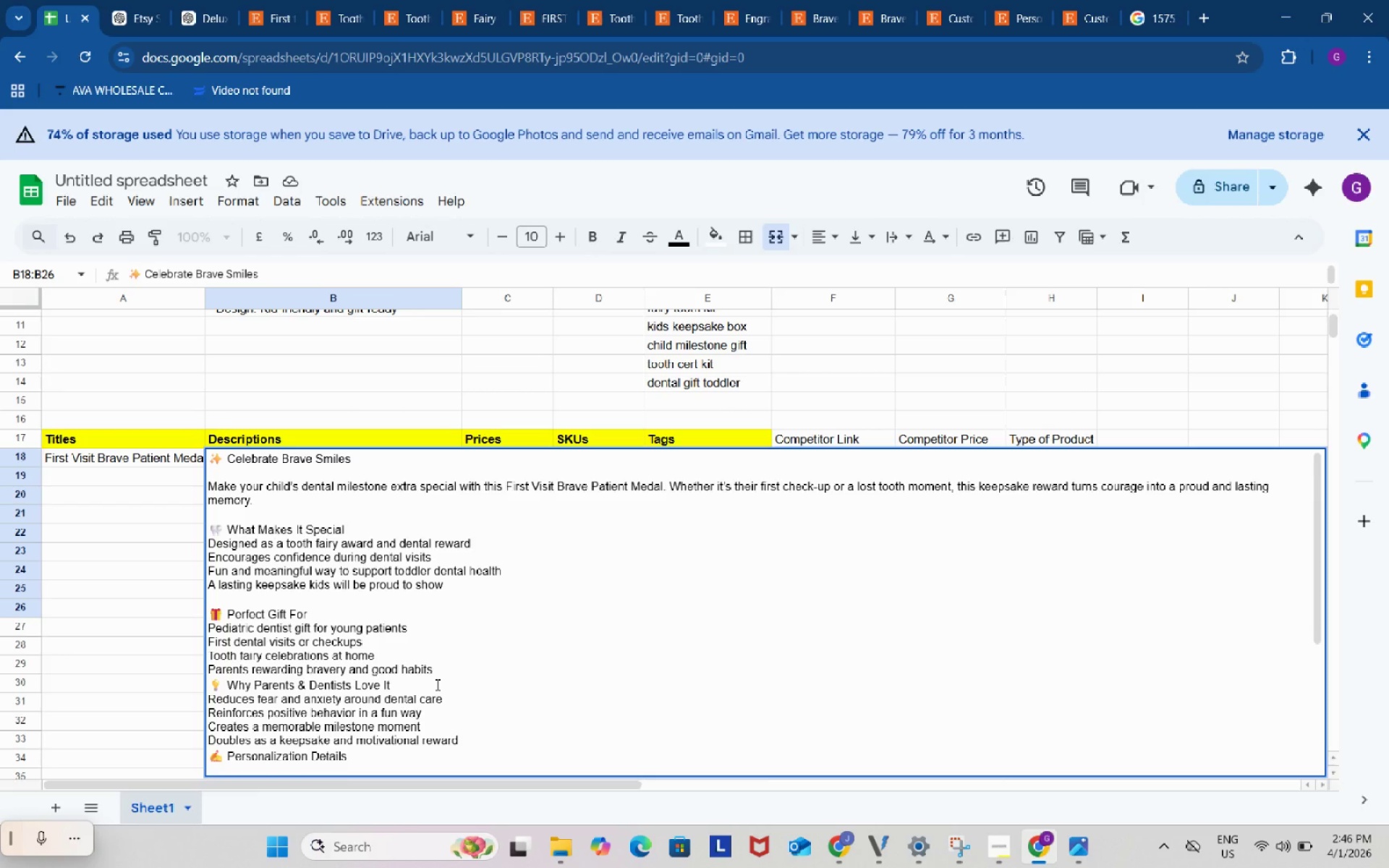 
key(Alt+Control+Enter)
 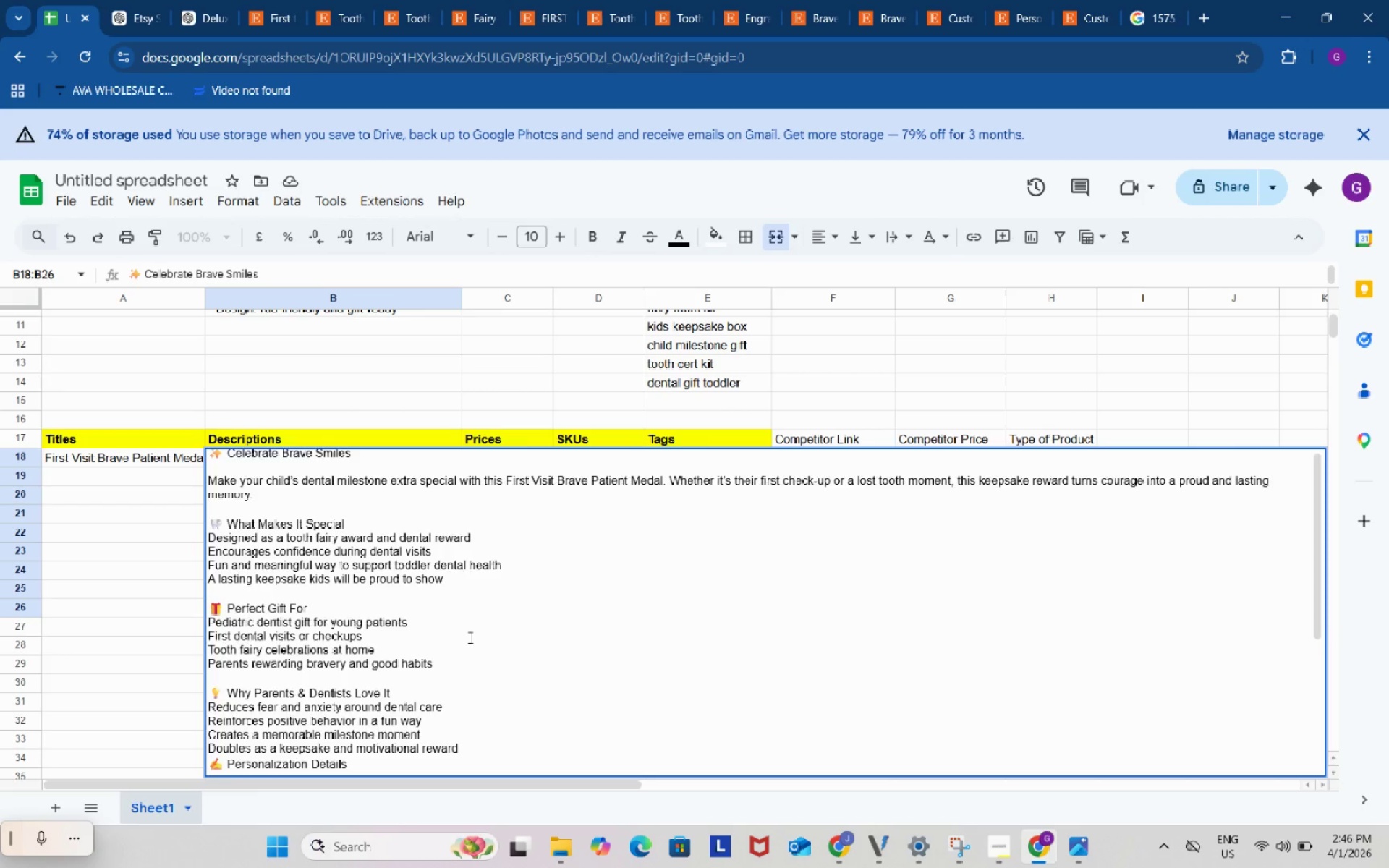 
scroll: coordinate [467, 638], scroll_direction: down, amount: 1.0
 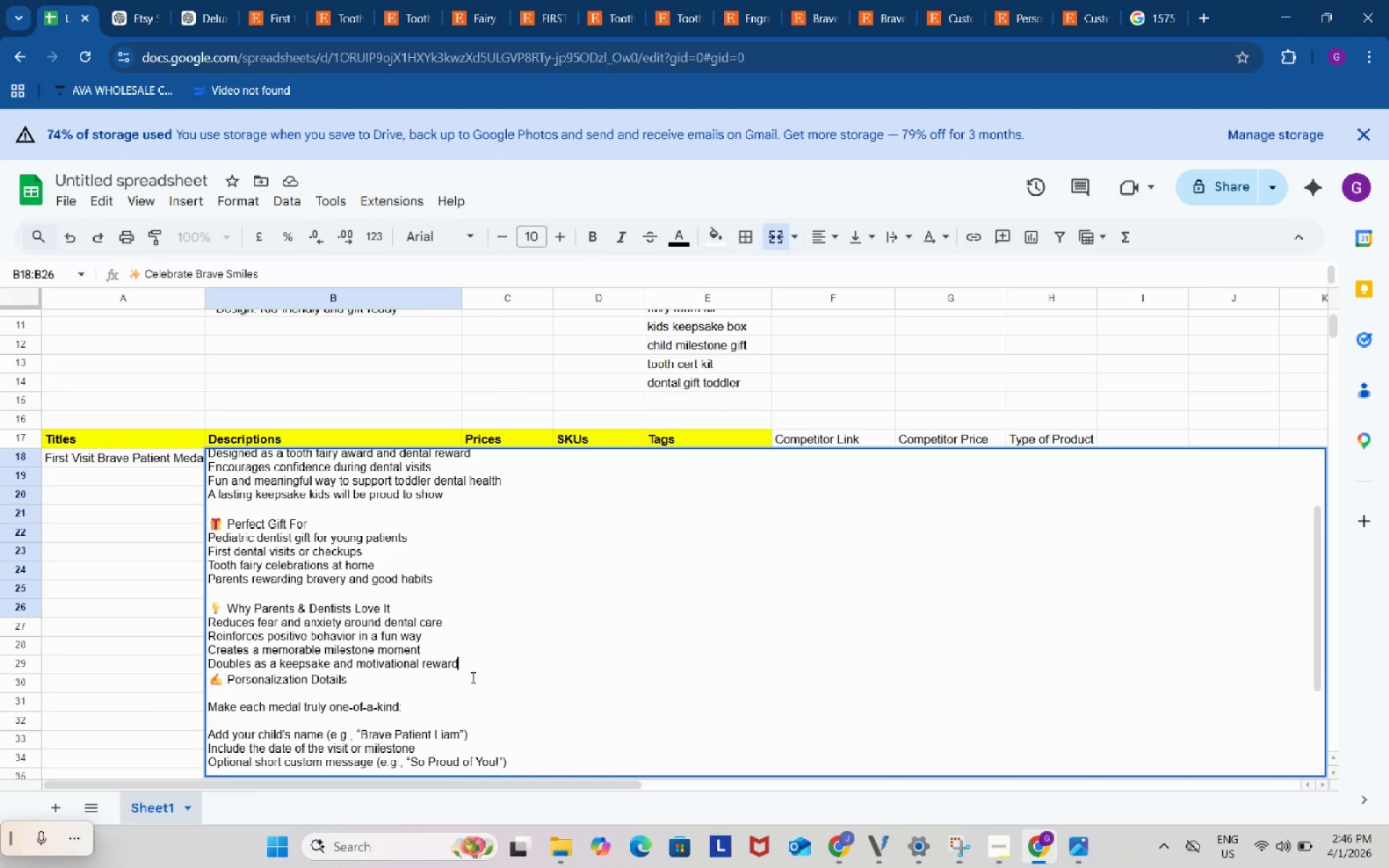 
left_click_drag(start_coordinate=[480, 667], to_coordinate=[467, 680])
 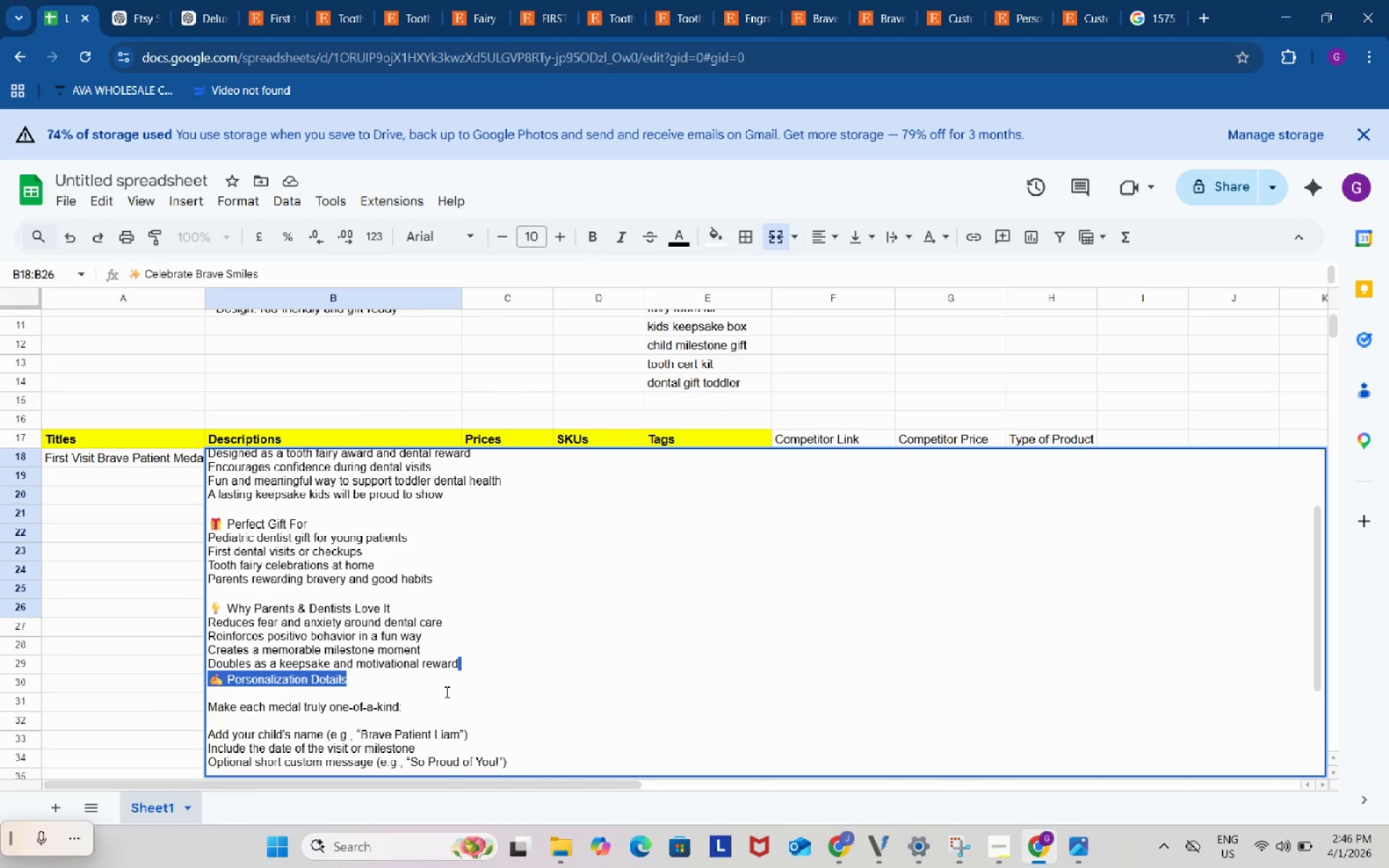 
hold_key(key=ControlLeft, duration=0.59)
 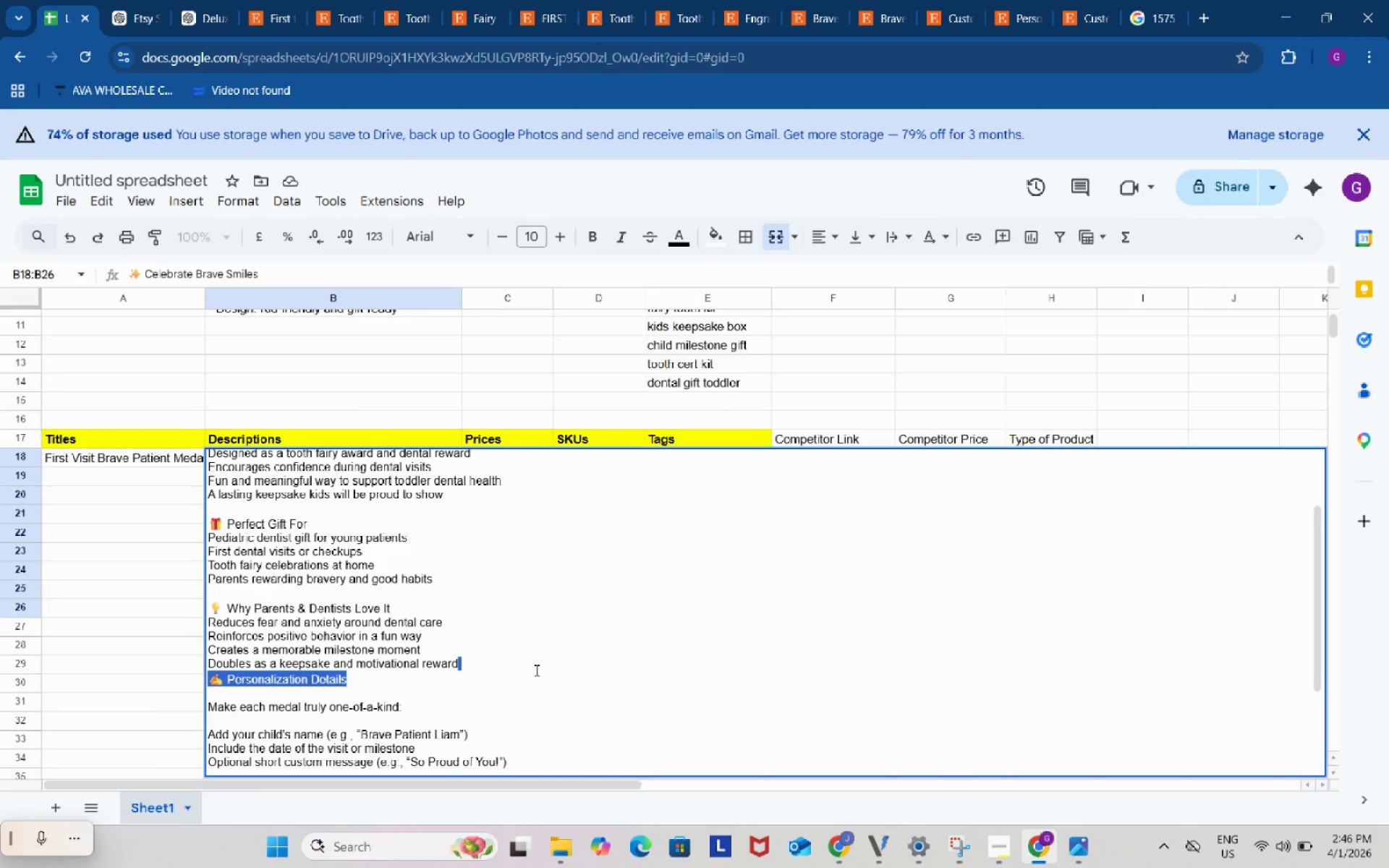 
key(Alt+Control+AltLeft)
 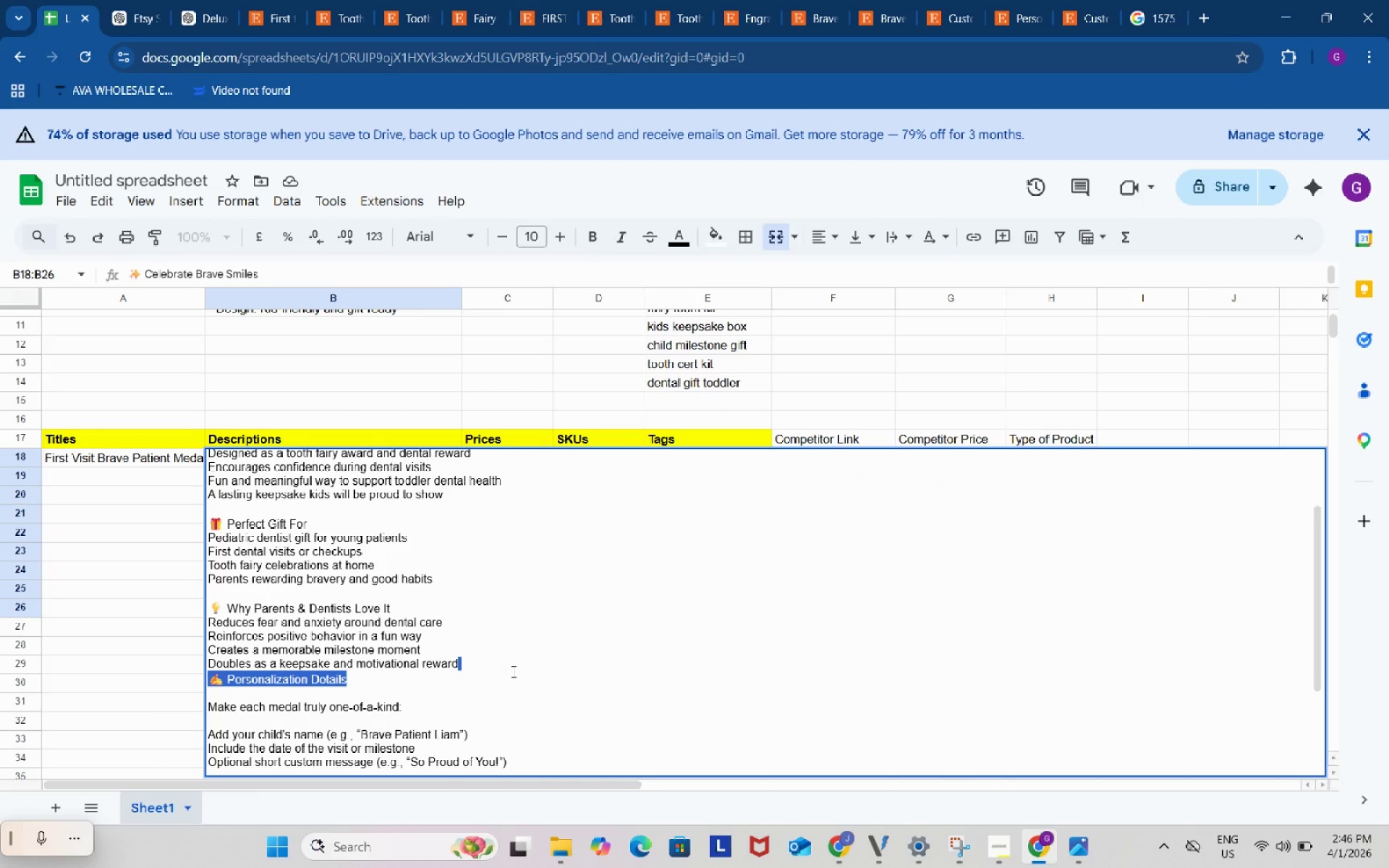 
left_click([512, 671])
 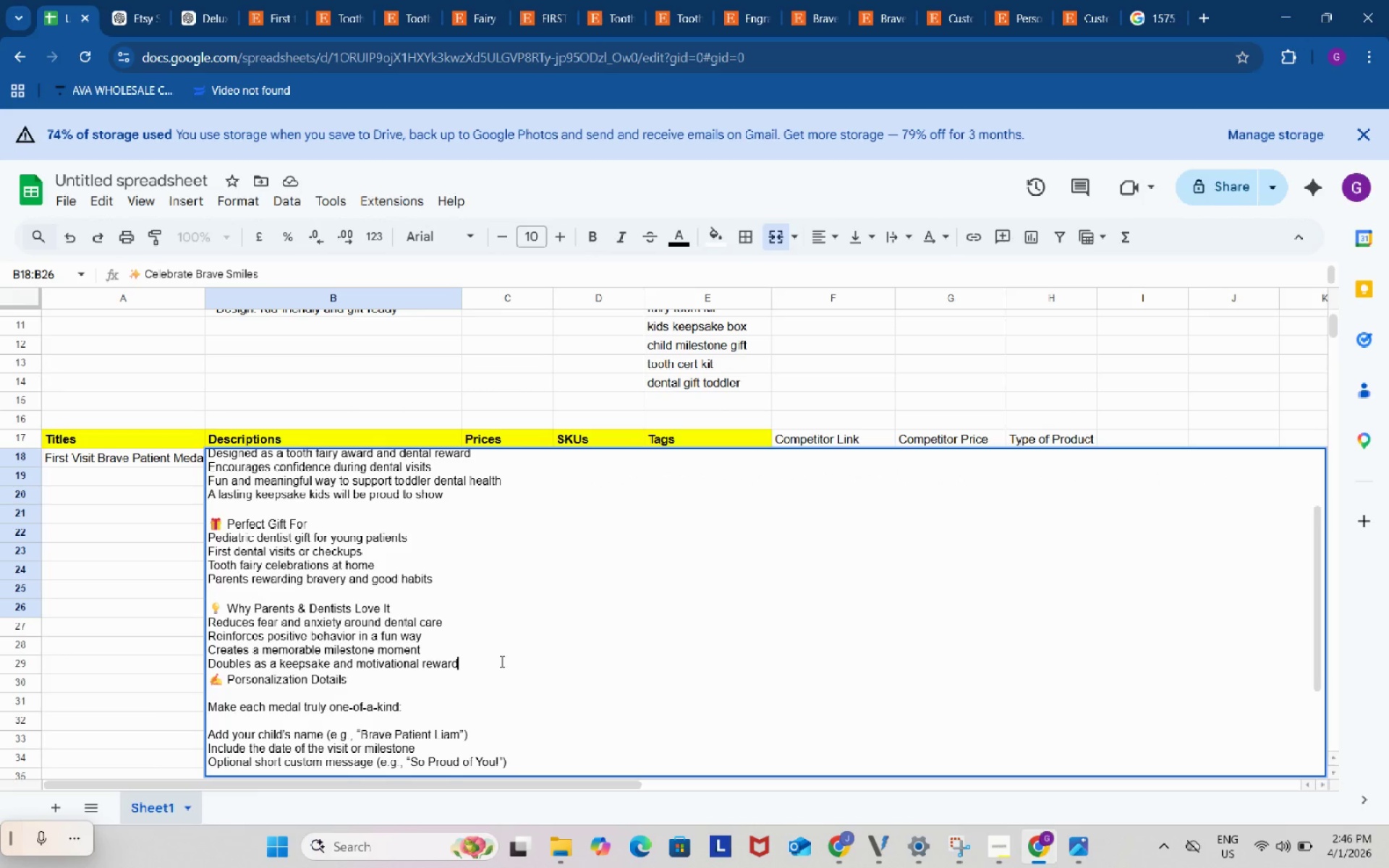 
left_click([501, 661])
 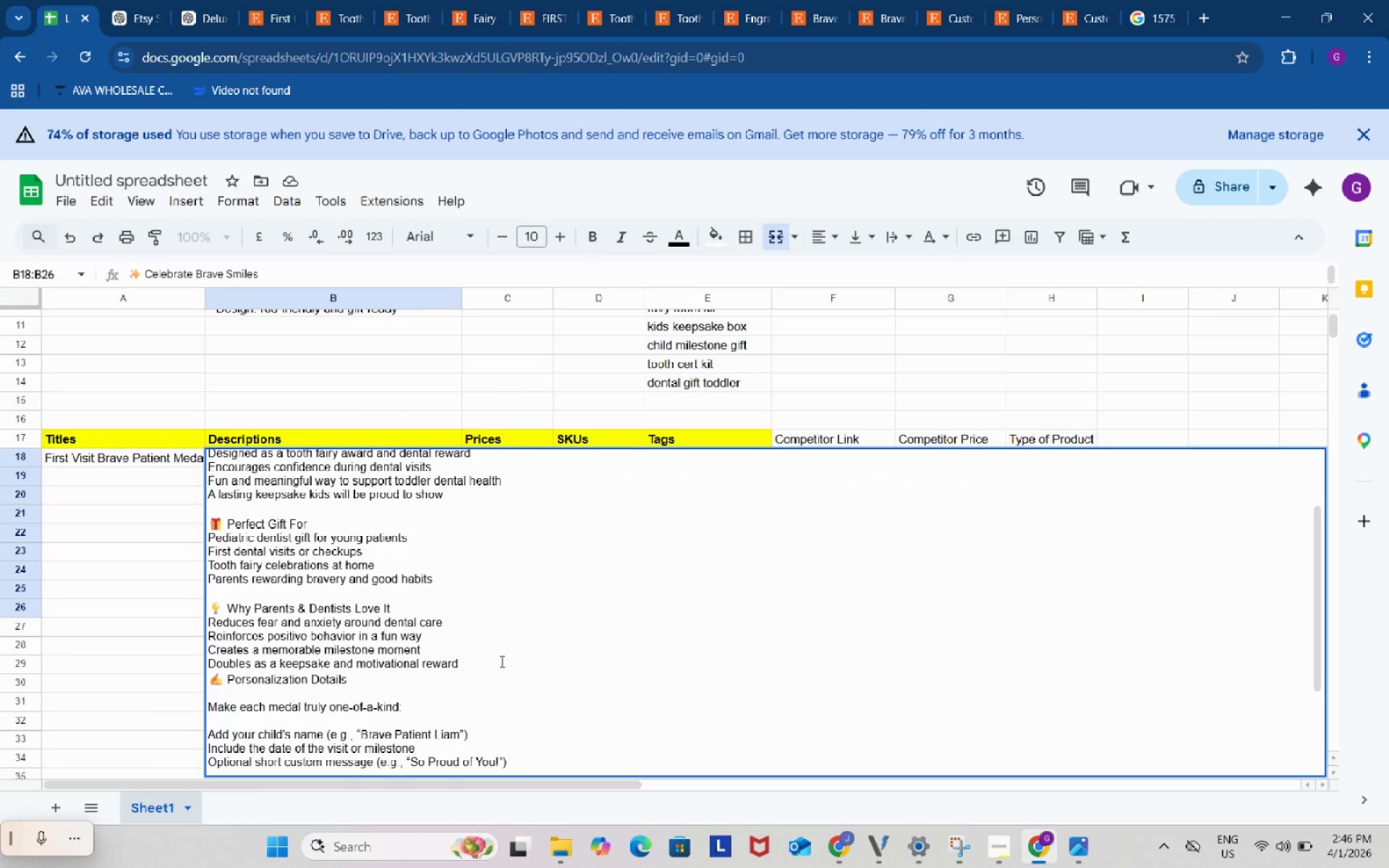 
hold_key(key=ControlLeft, duration=0.44)
 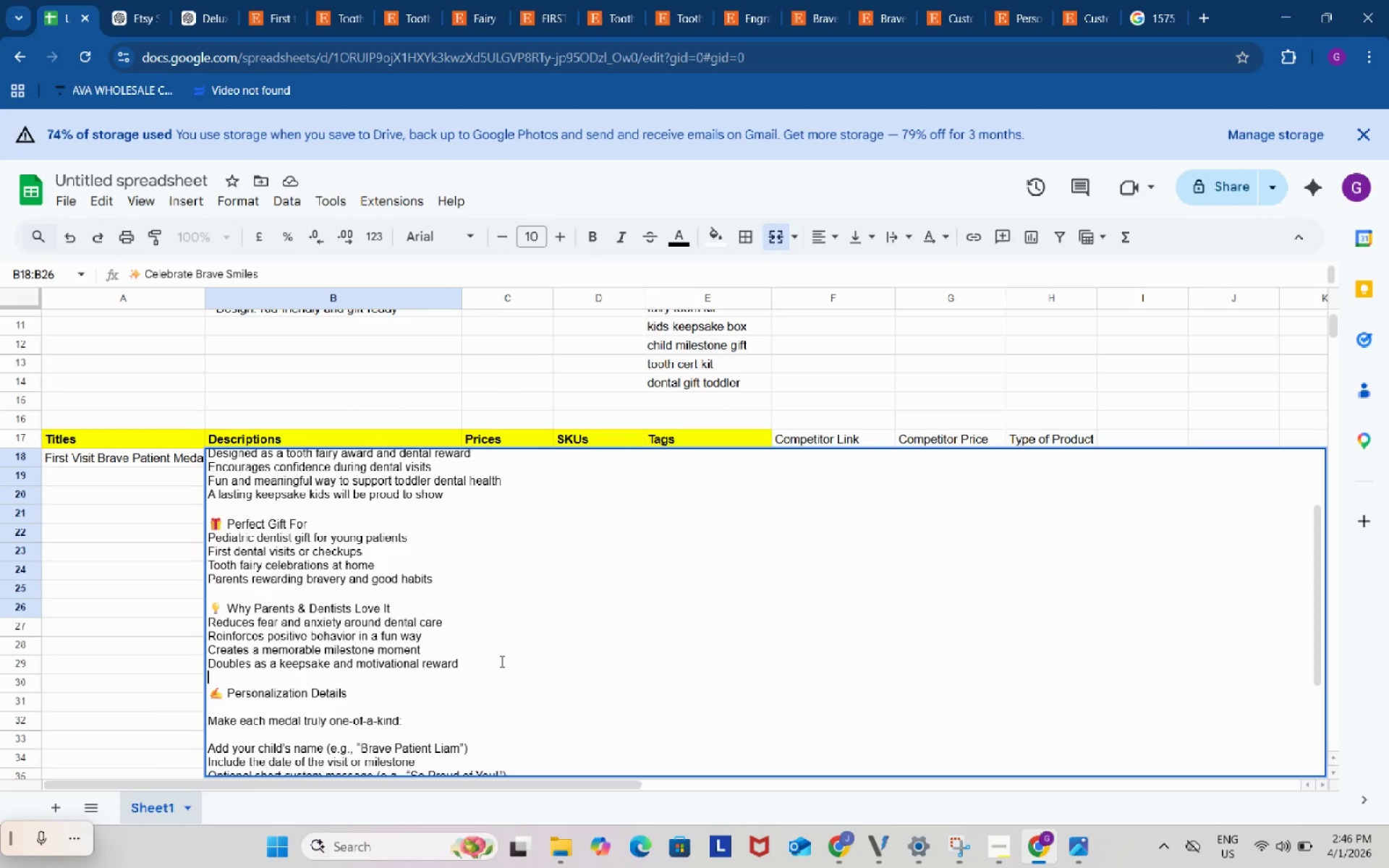 
key(Alt+Control+AltLeft)
 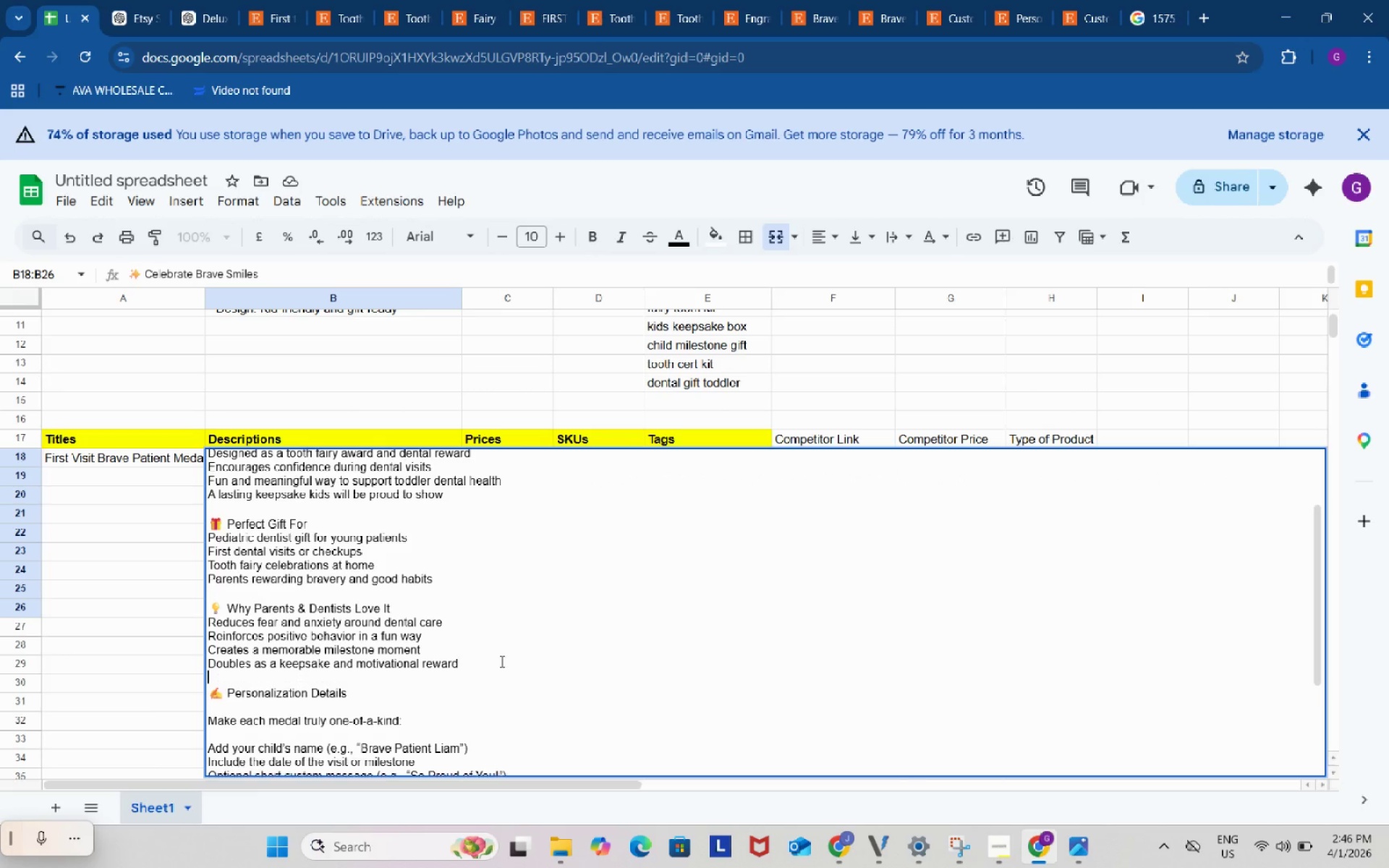 
key(Control+ControlLeft)
 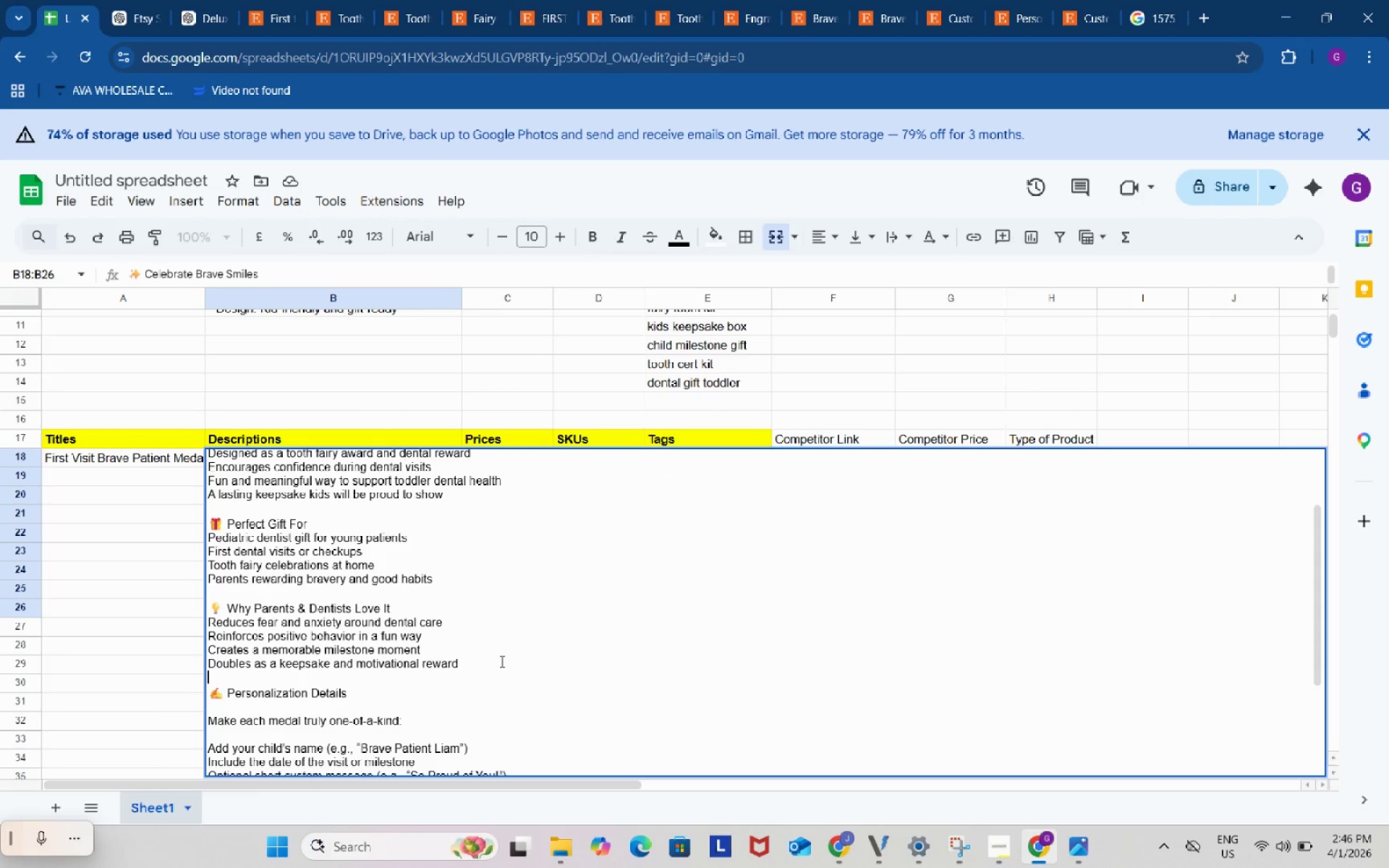 
key(Alt+Control+AltLeft)
 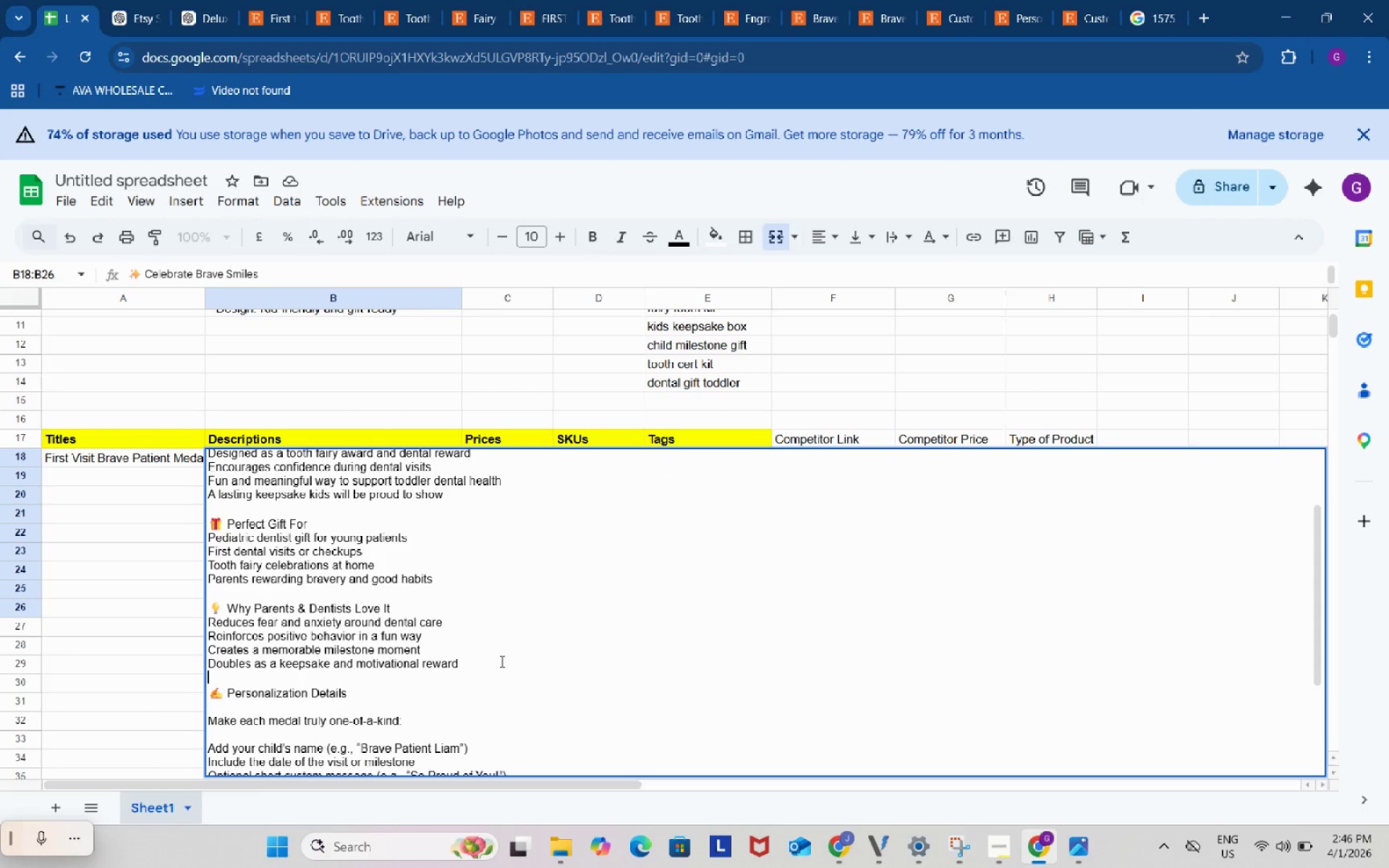 
key(Alt+Control+Enter)
 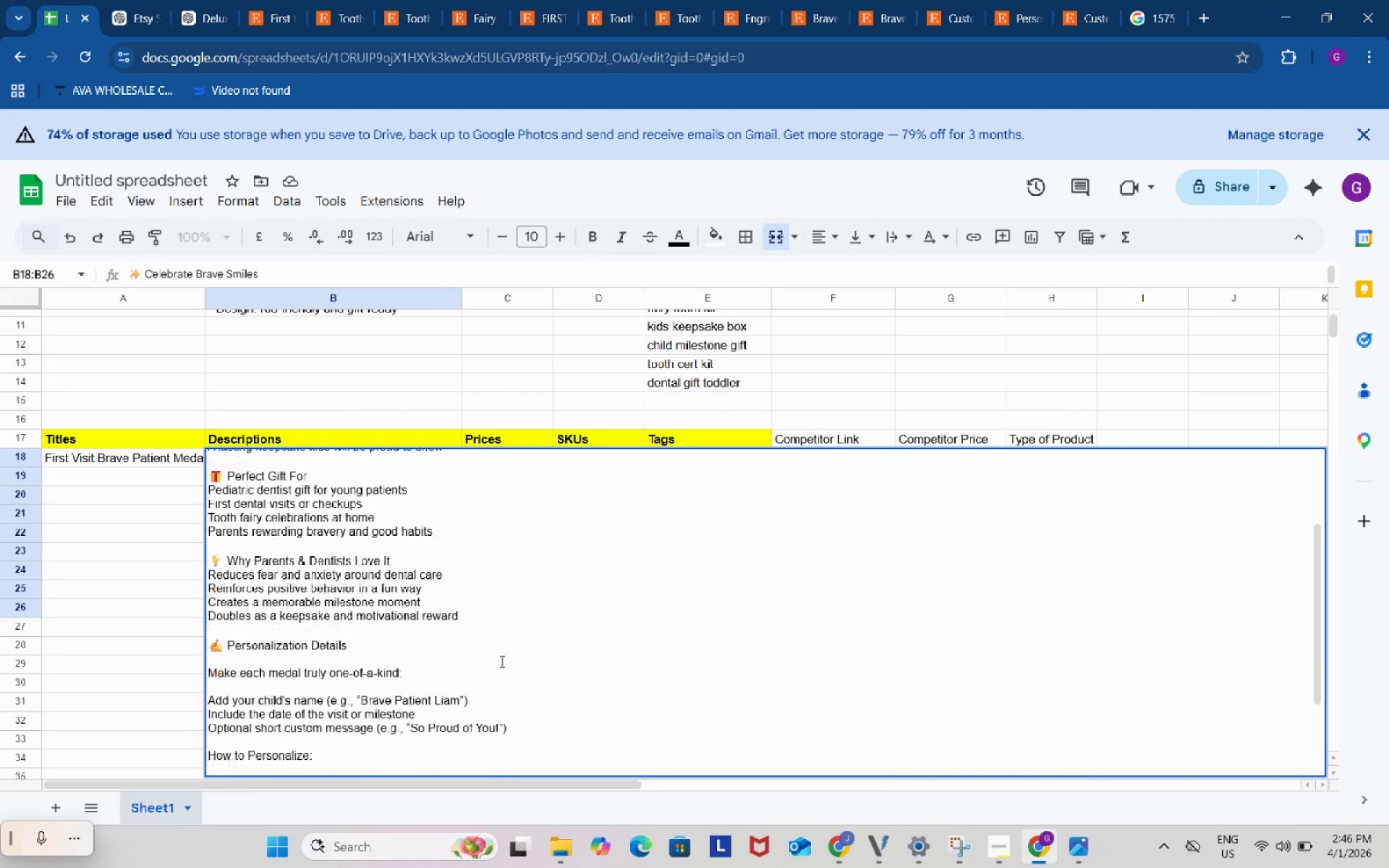 
scroll: coordinate [501, 661], scroll_direction: down, amount: 3.0
 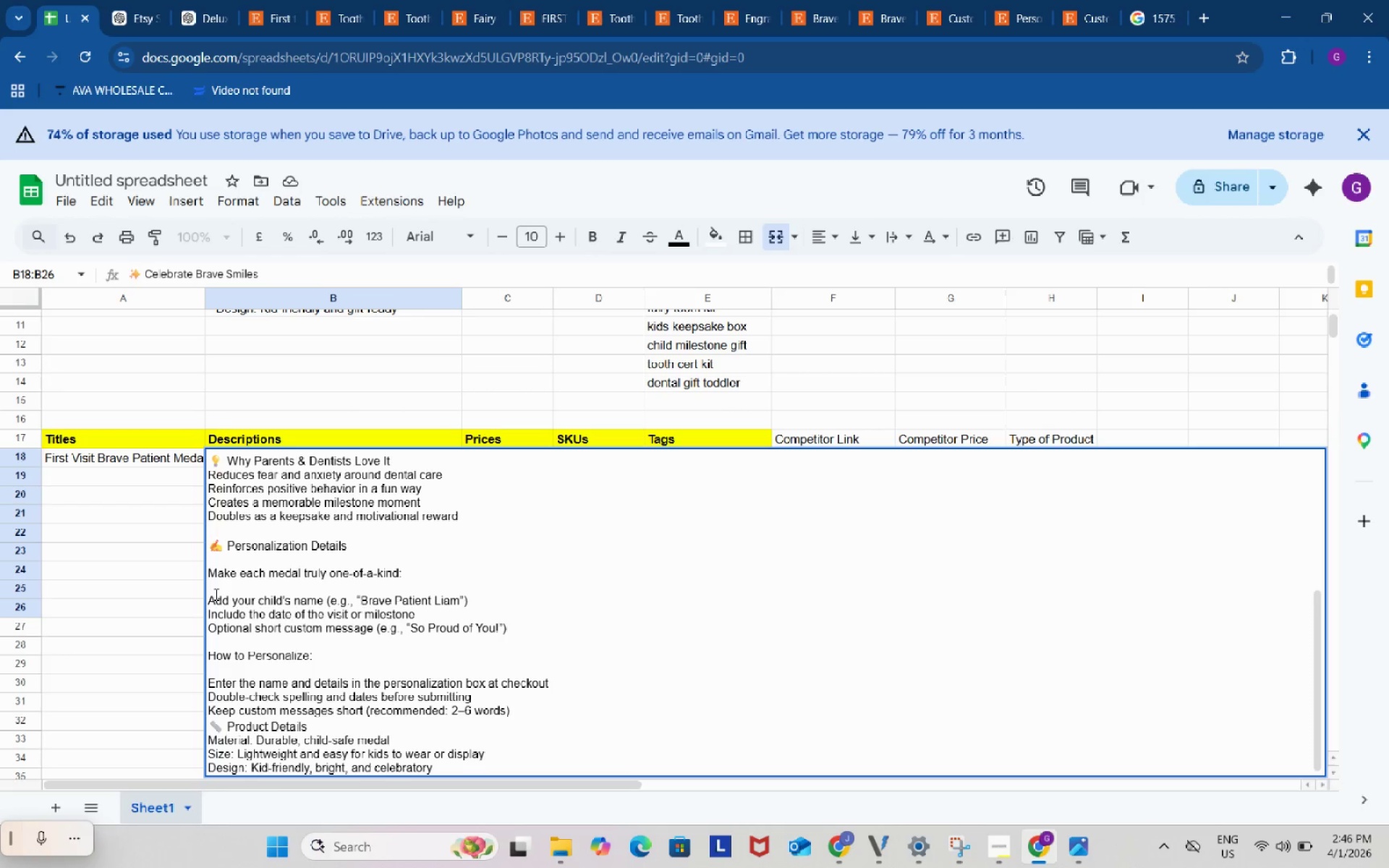 
left_click([211, 595])
 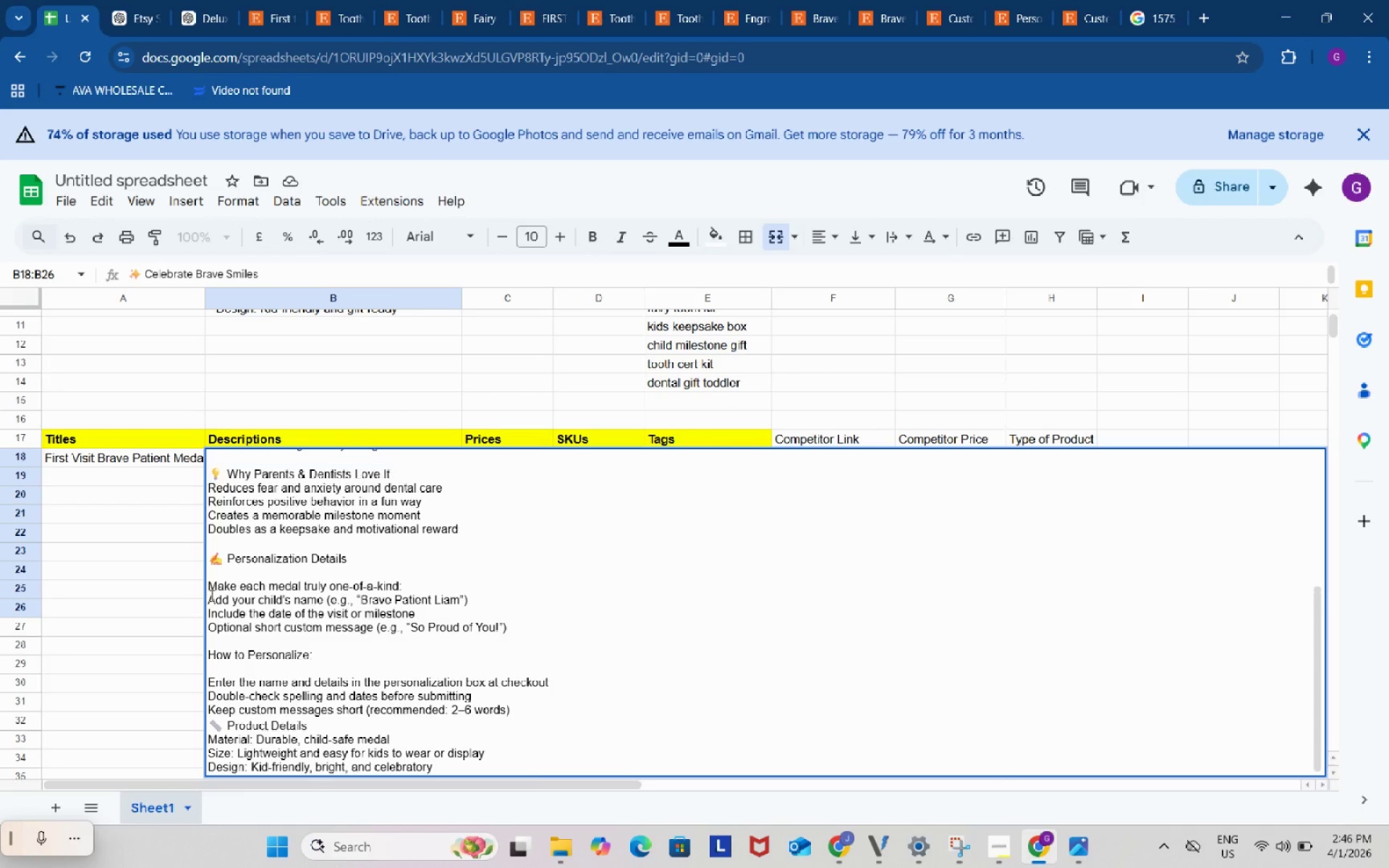 
key(Backspace)
 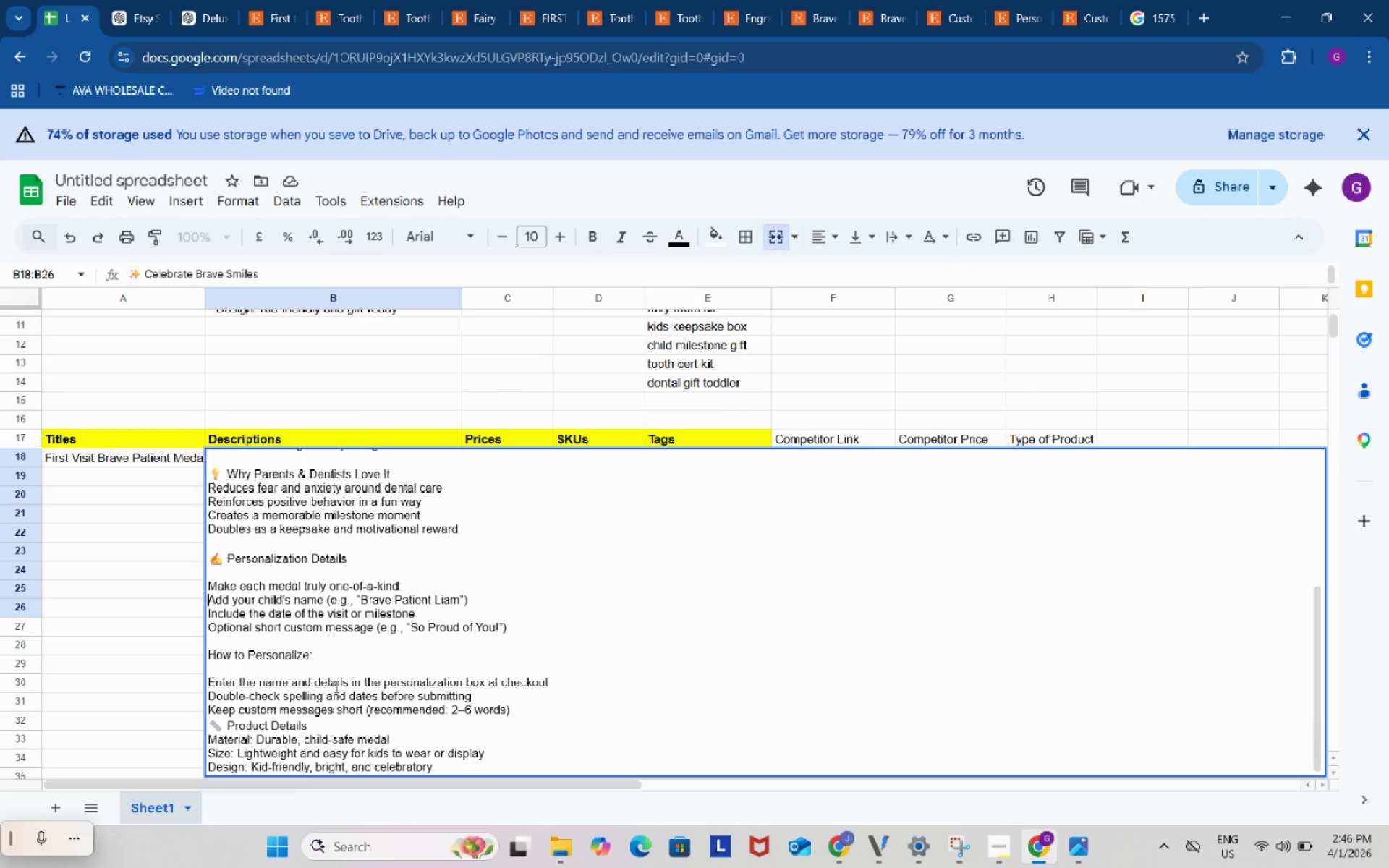 
left_click([546, 712])
 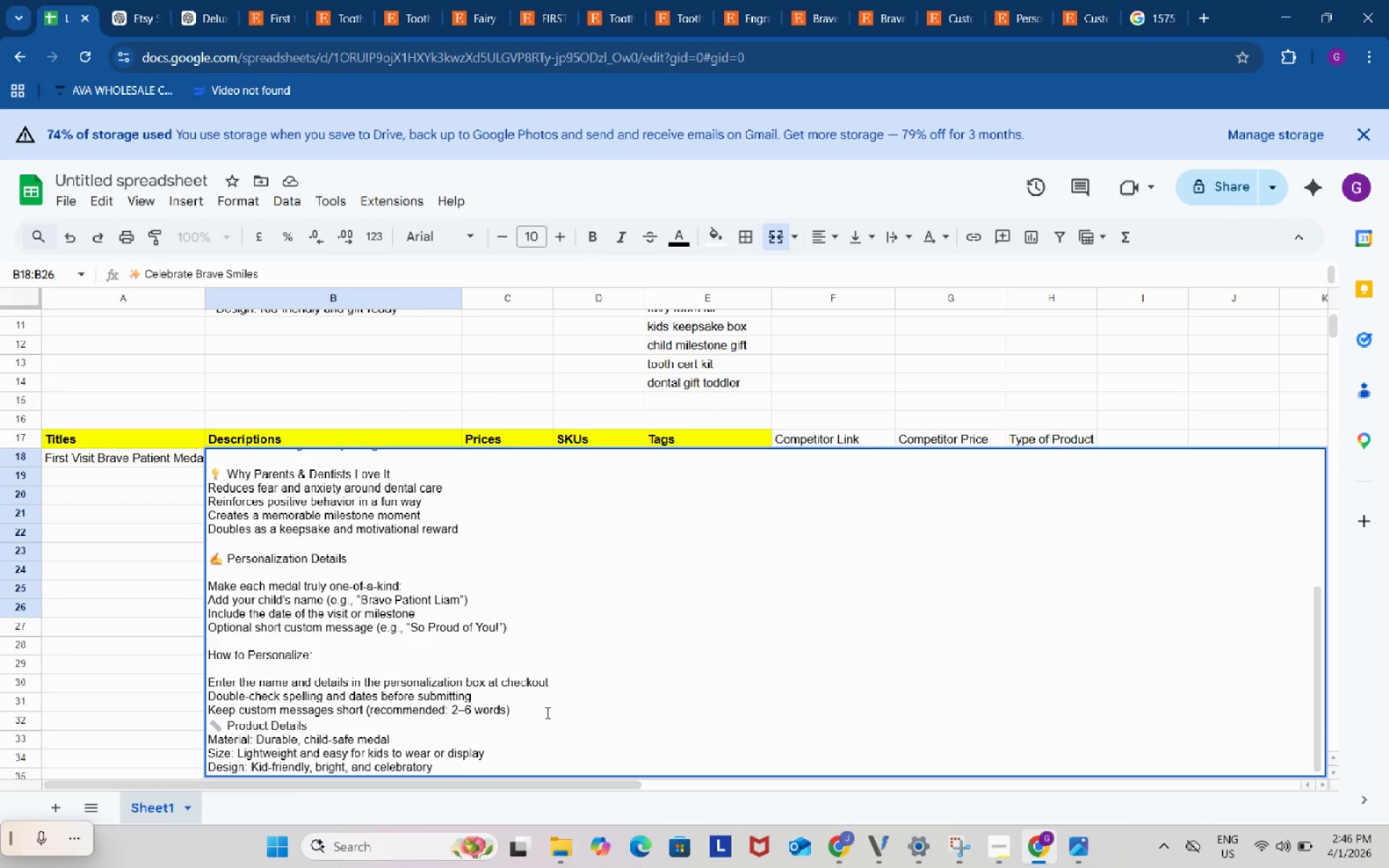 
key(Alt+Control+AltLeft)
 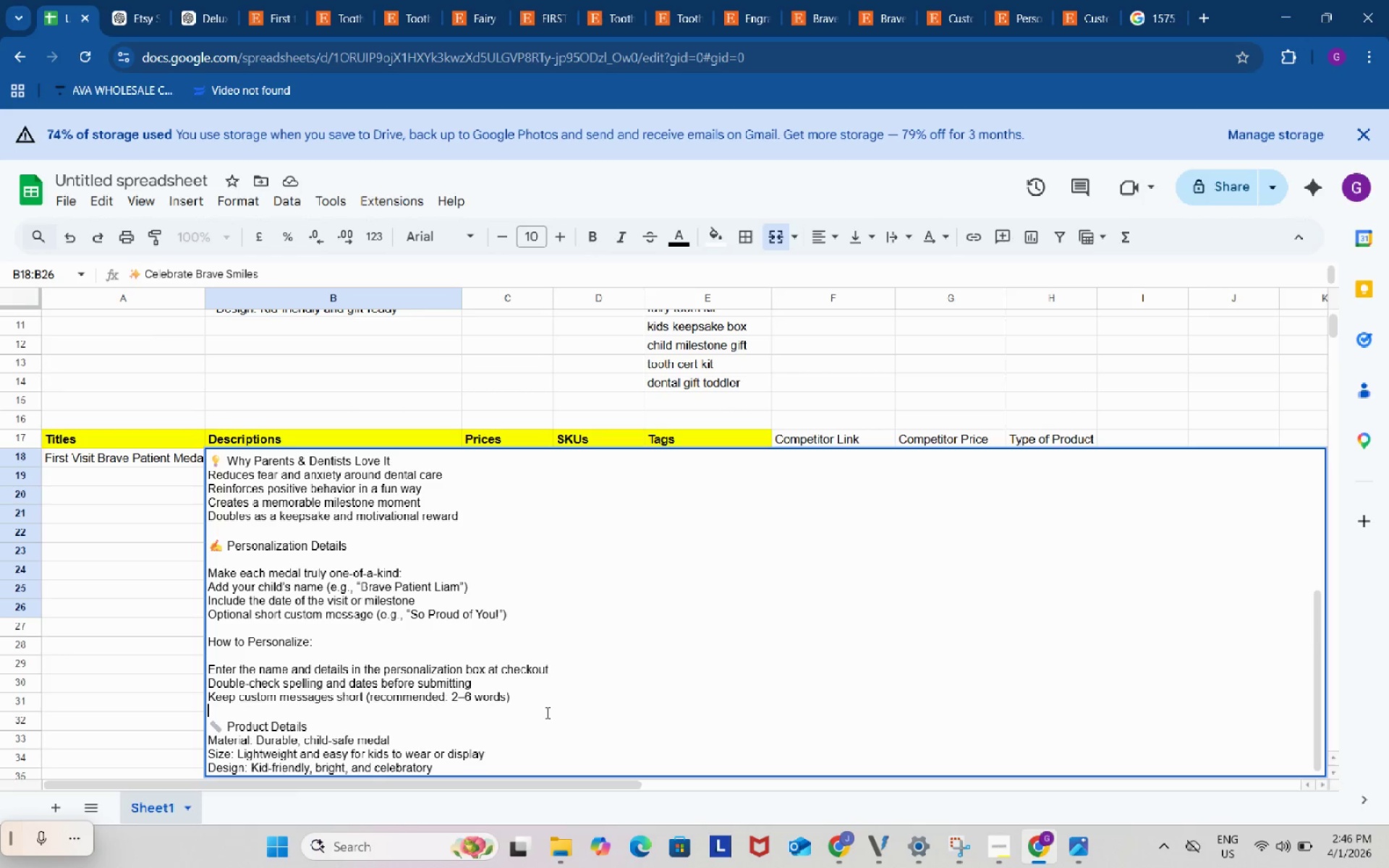 
key(Alt+Control+Enter)
 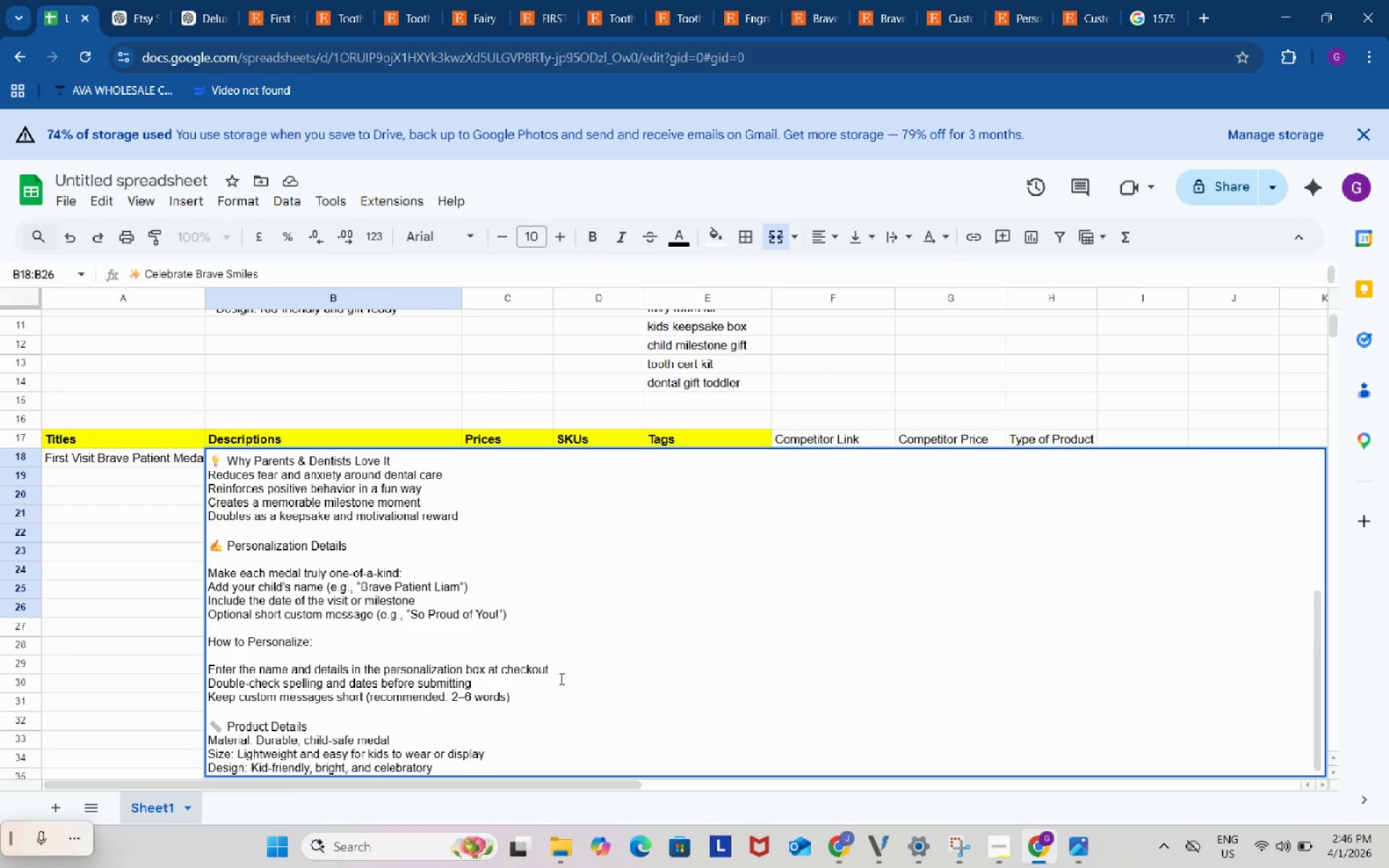 
scroll: coordinate [560, 678], scroll_direction: down, amount: 4.0
 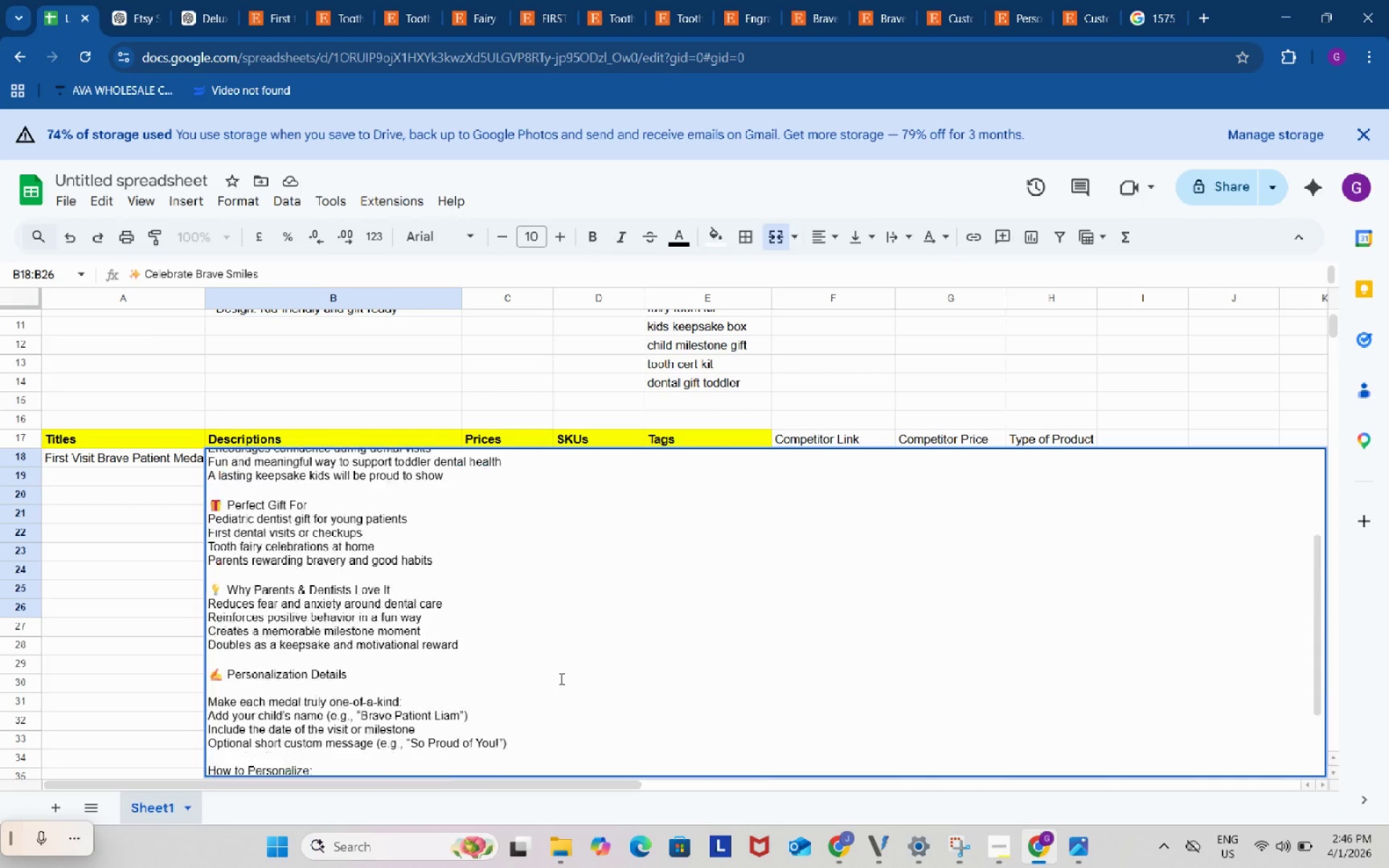 
scroll: coordinate [560, 678], scroll_direction: up, amount: 6.0
 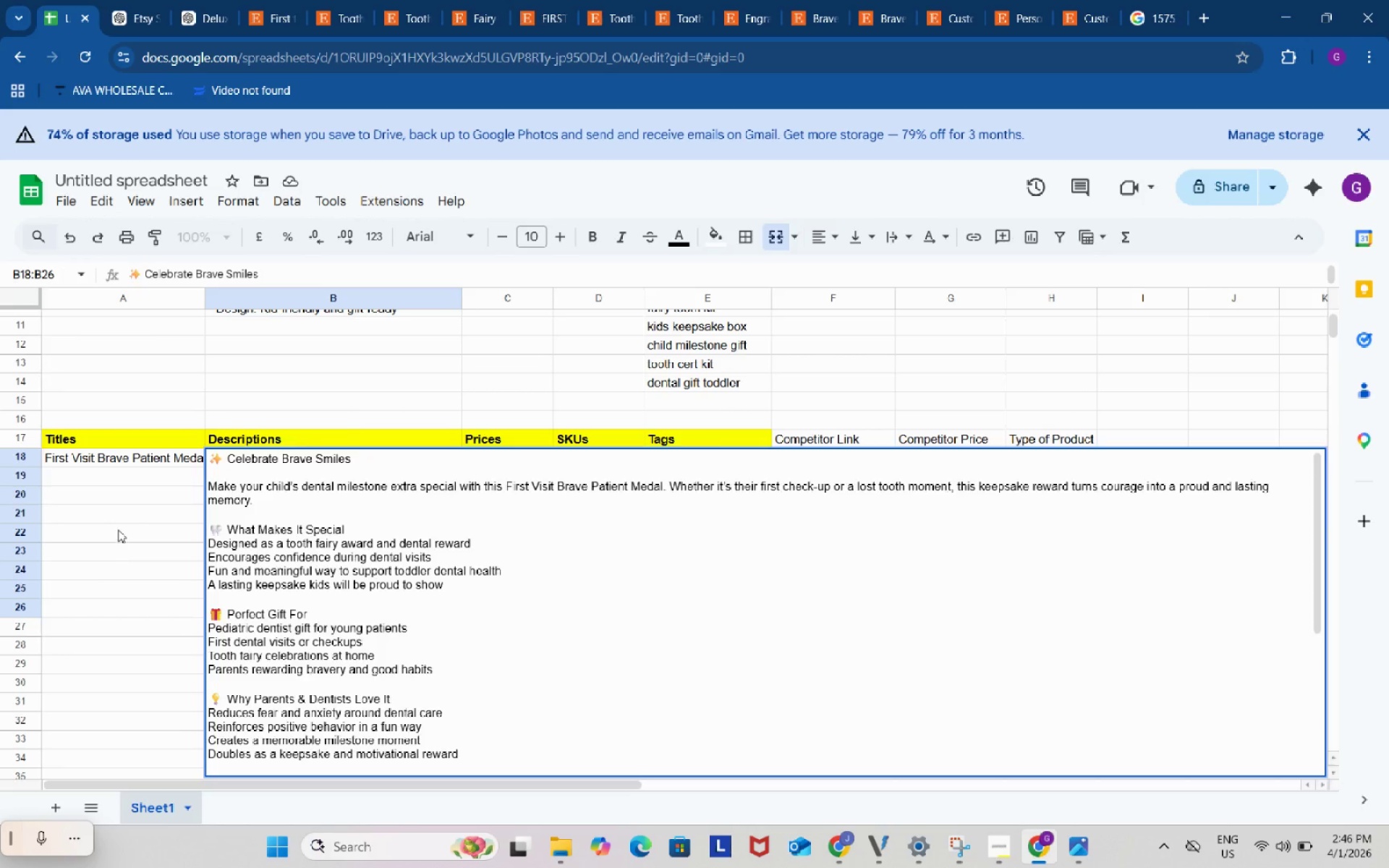 
left_click([118, 529])
 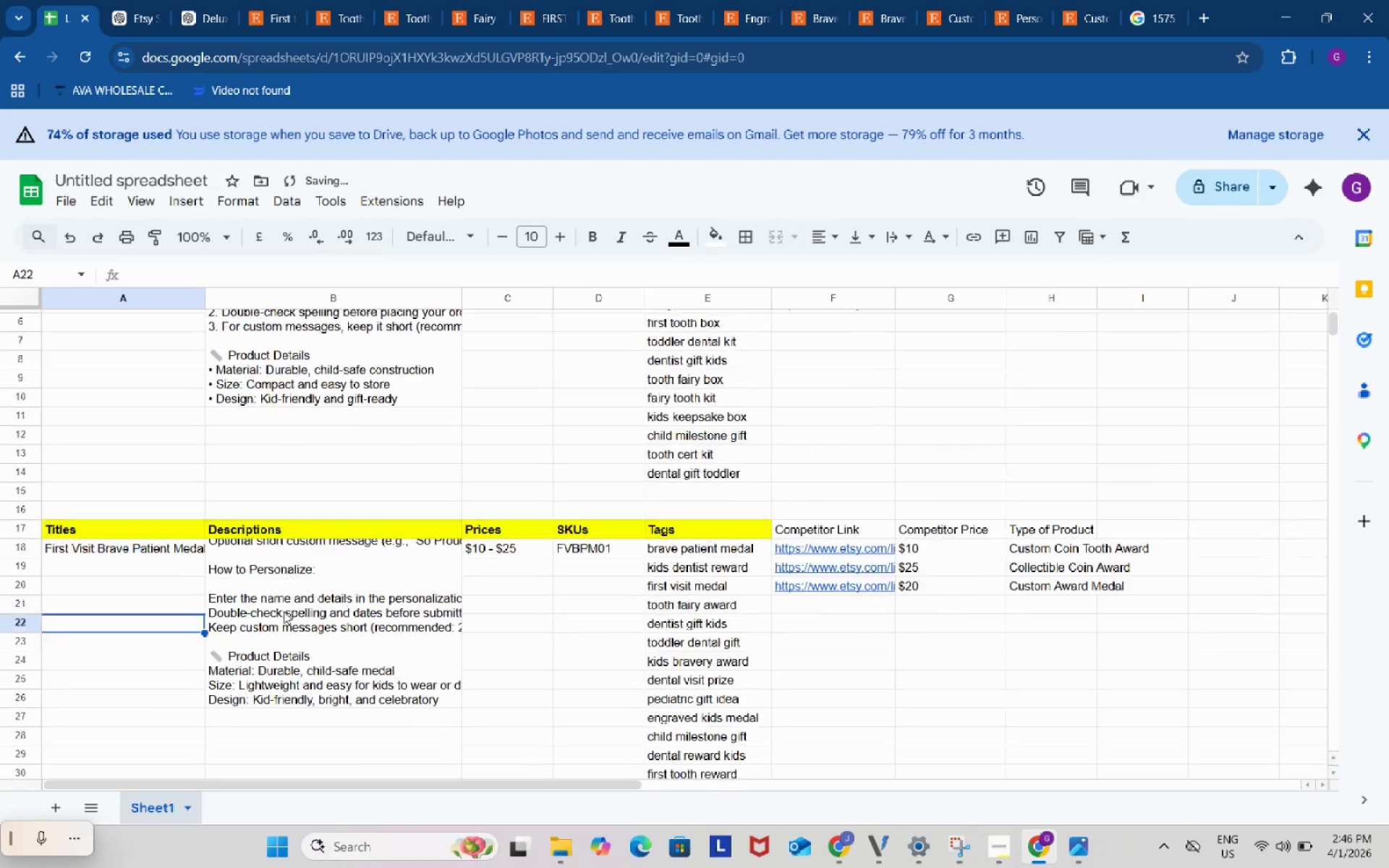 
scroll: coordinate [284, 611], scroll_direction: up, amount: 2.0
 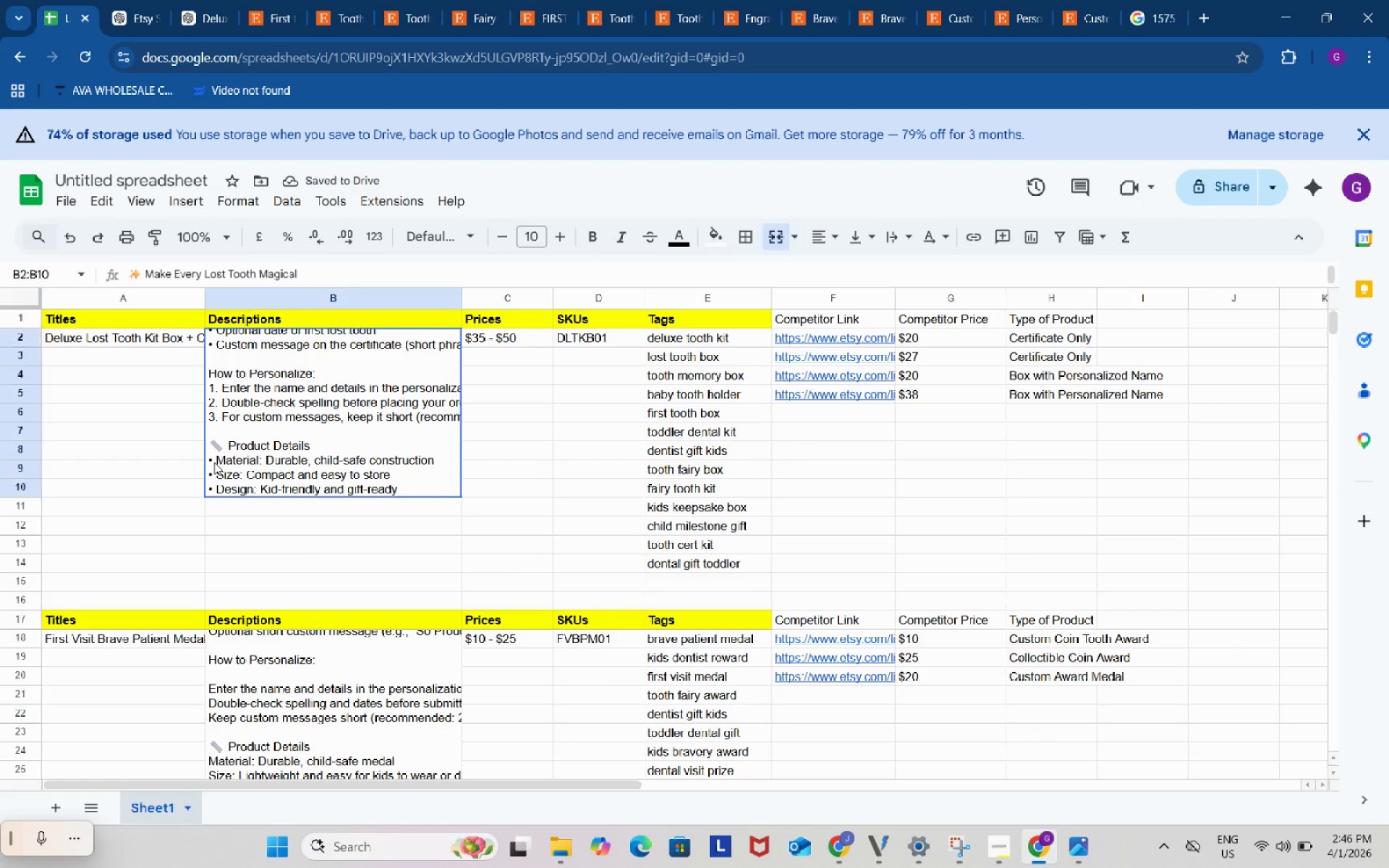 
double_click([214, 462])
 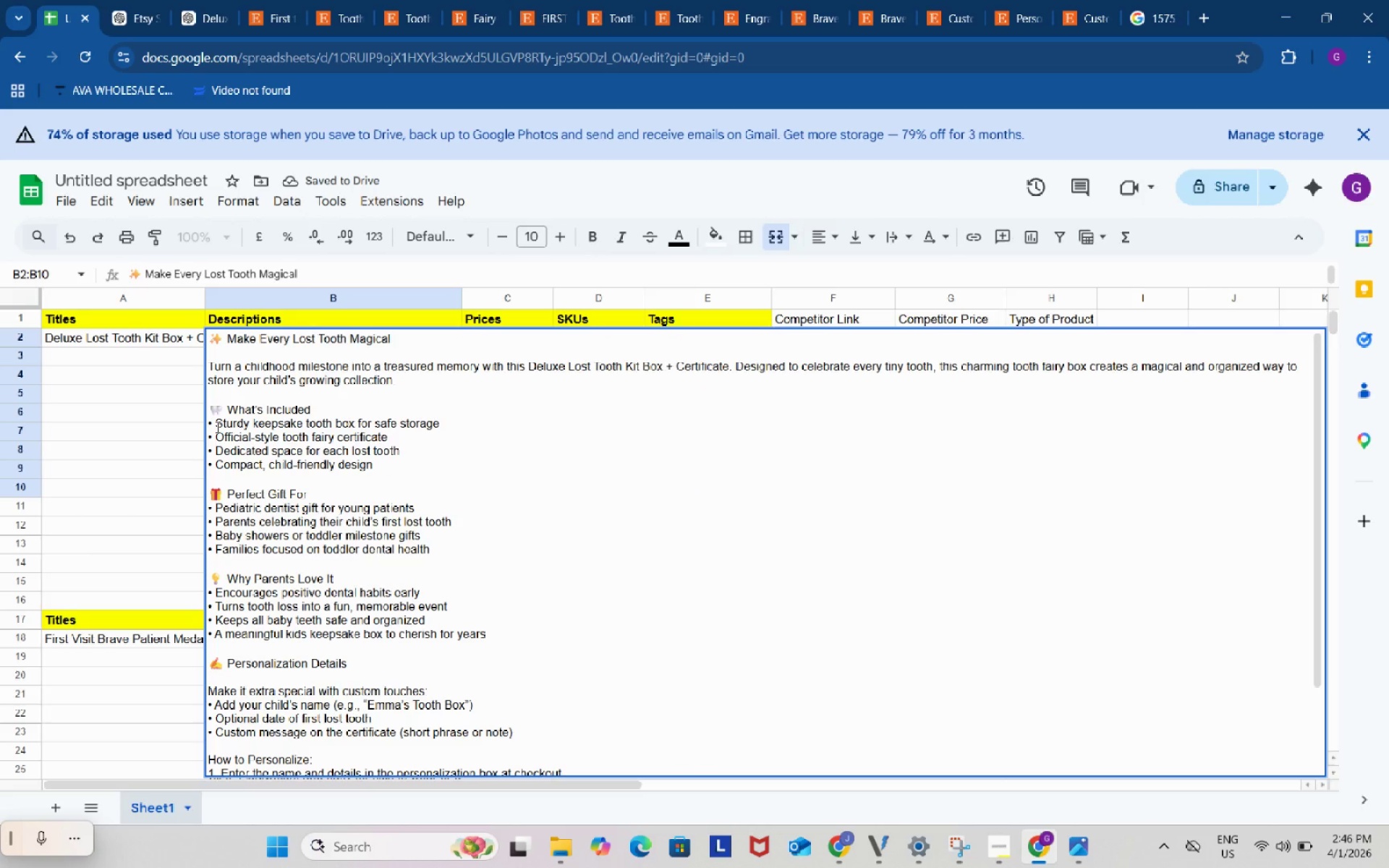 
left_click_drag(start_coordinate=[218, 425], to_coordinate=[204, 425])
 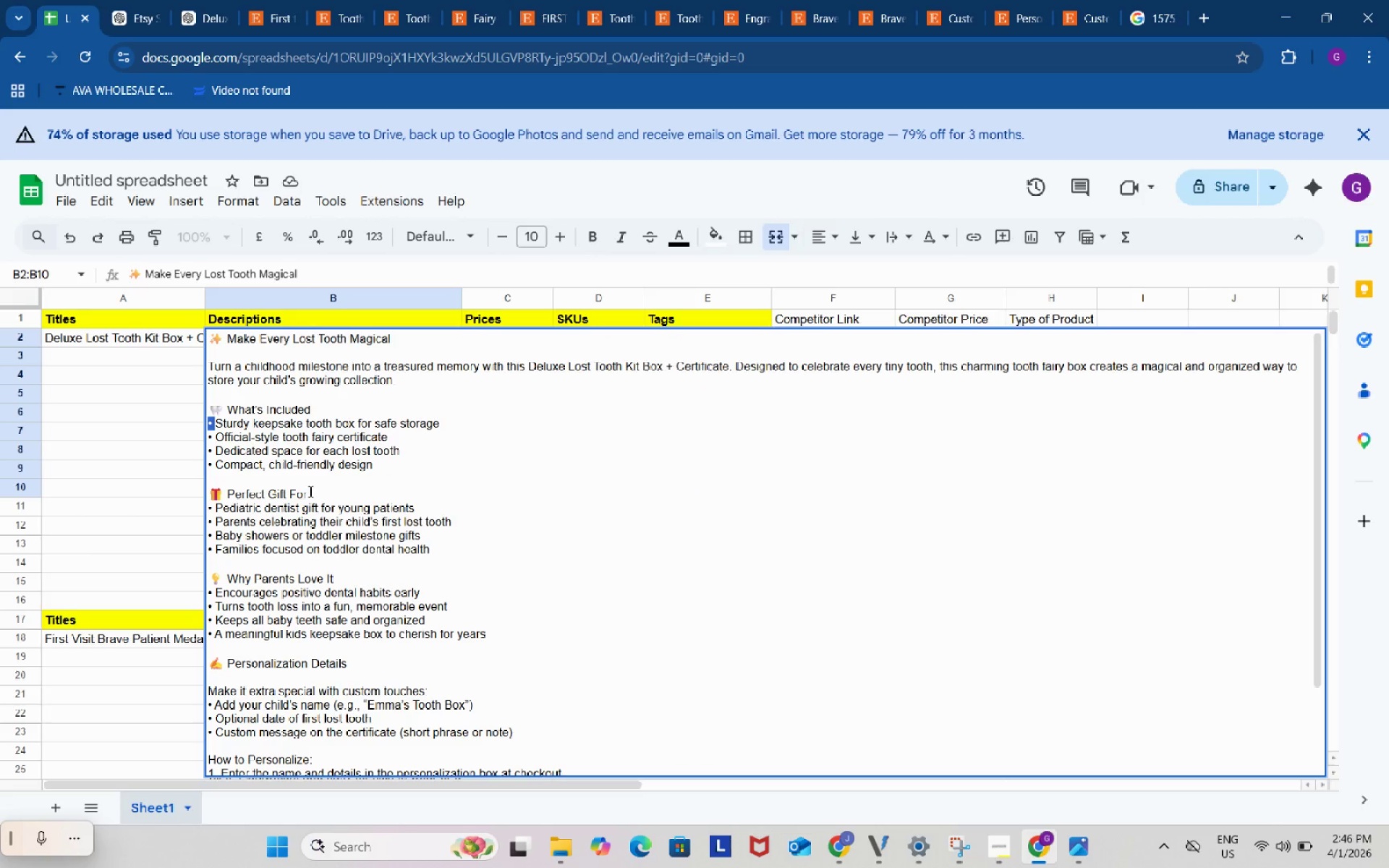 
key(Control+C)
 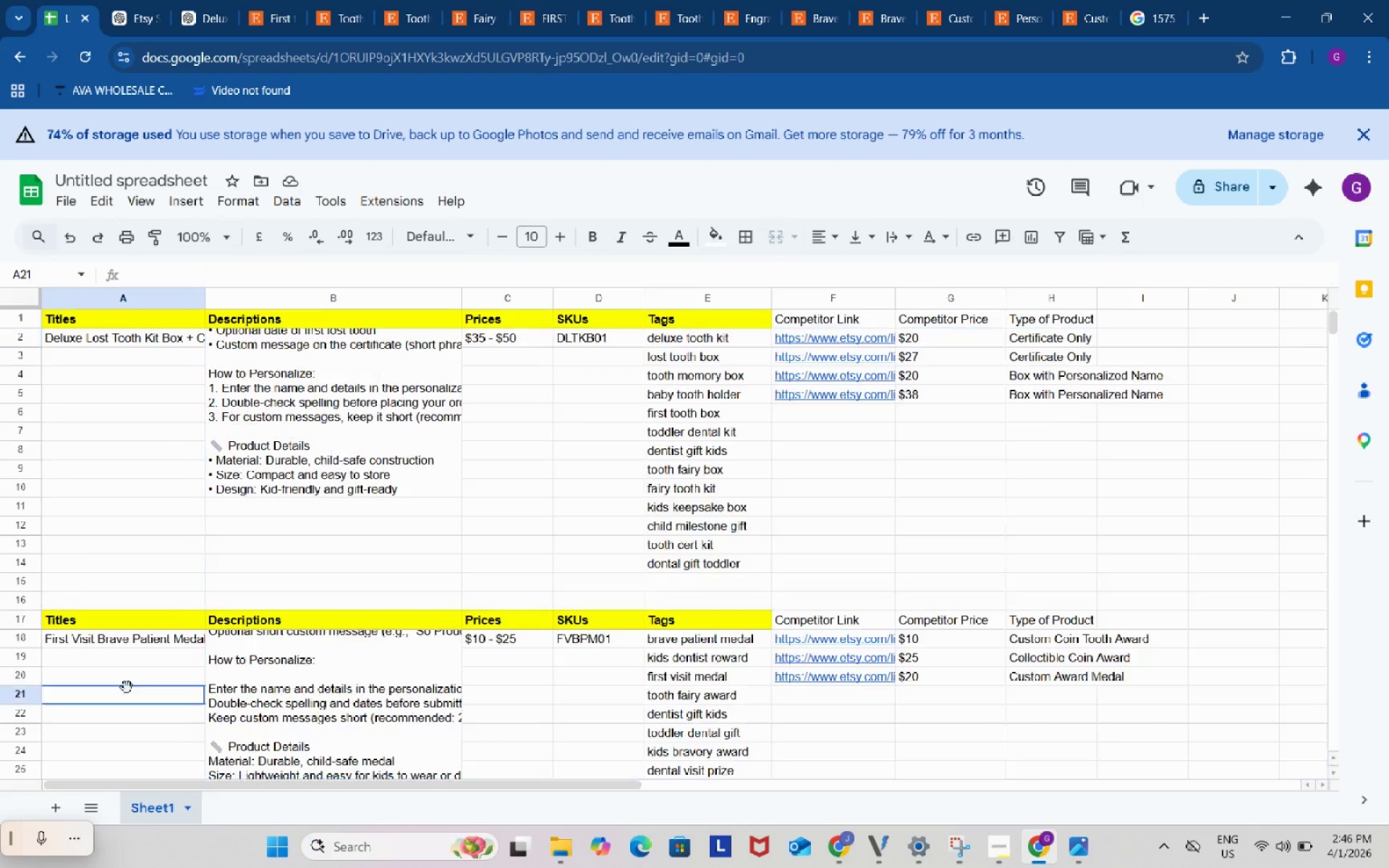 
left_click([127, 687])
 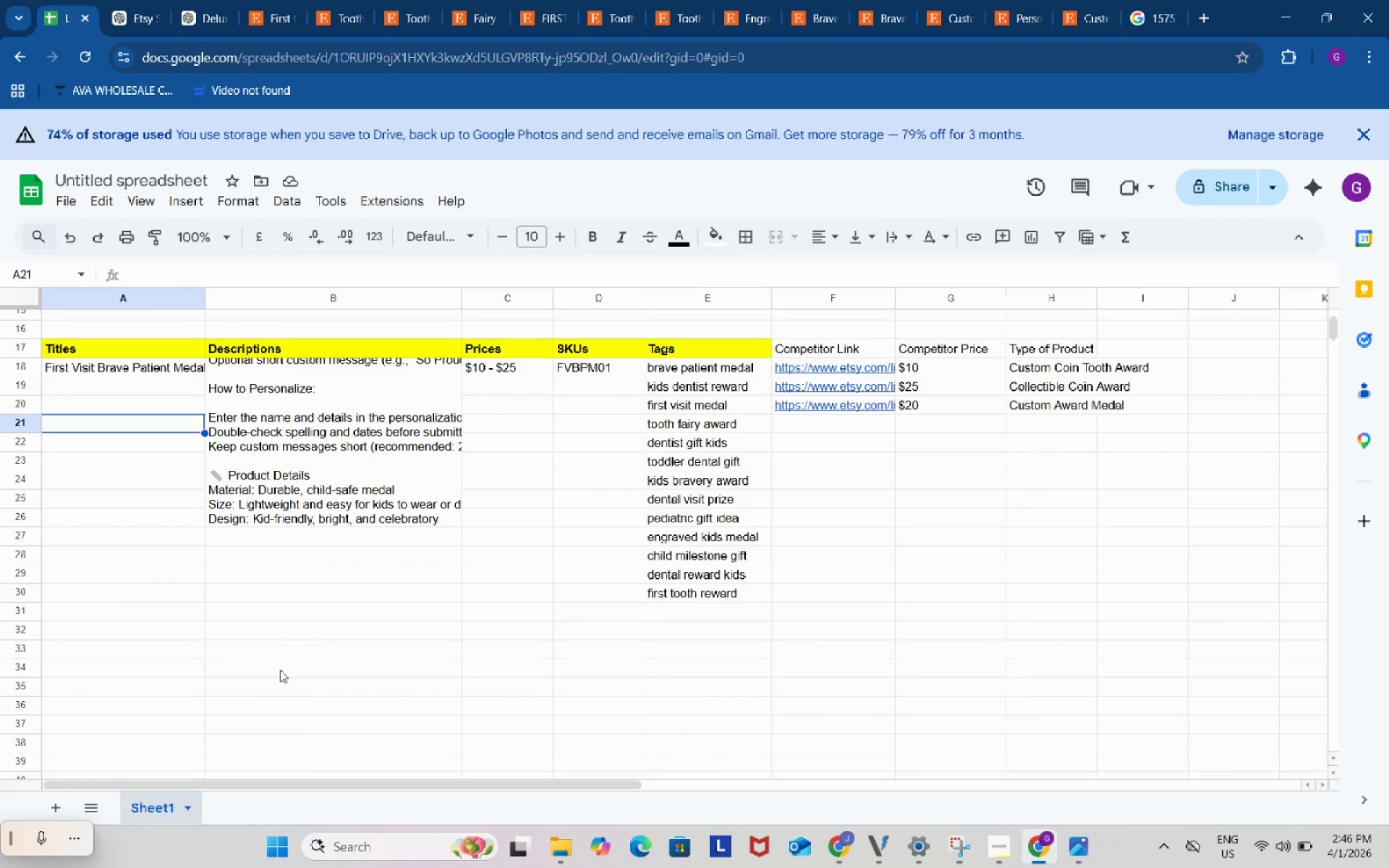 
scroll: coordinate [280, 670], scroll_direction: down, amount: 3.0
 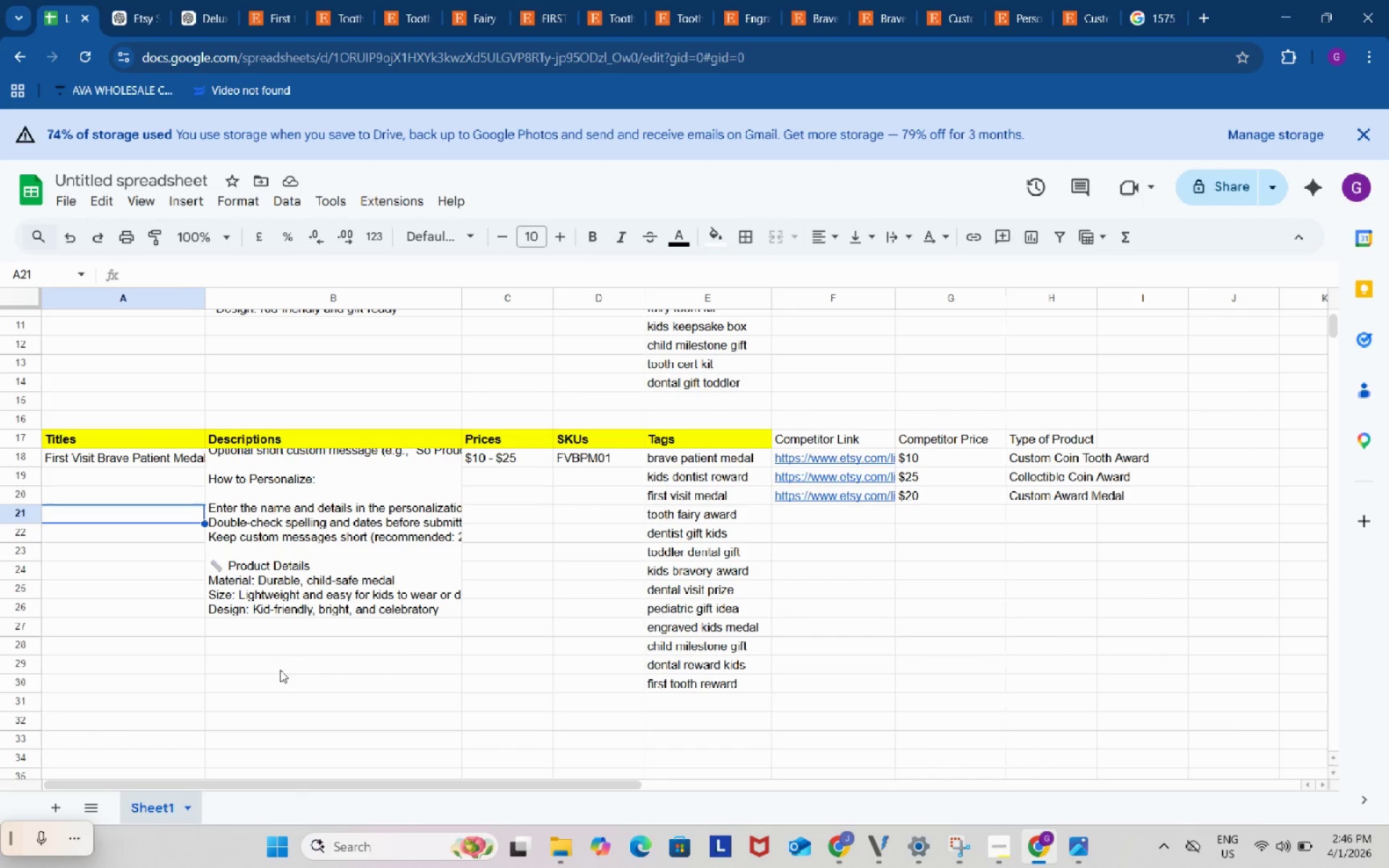 
left_click([298, 555])
 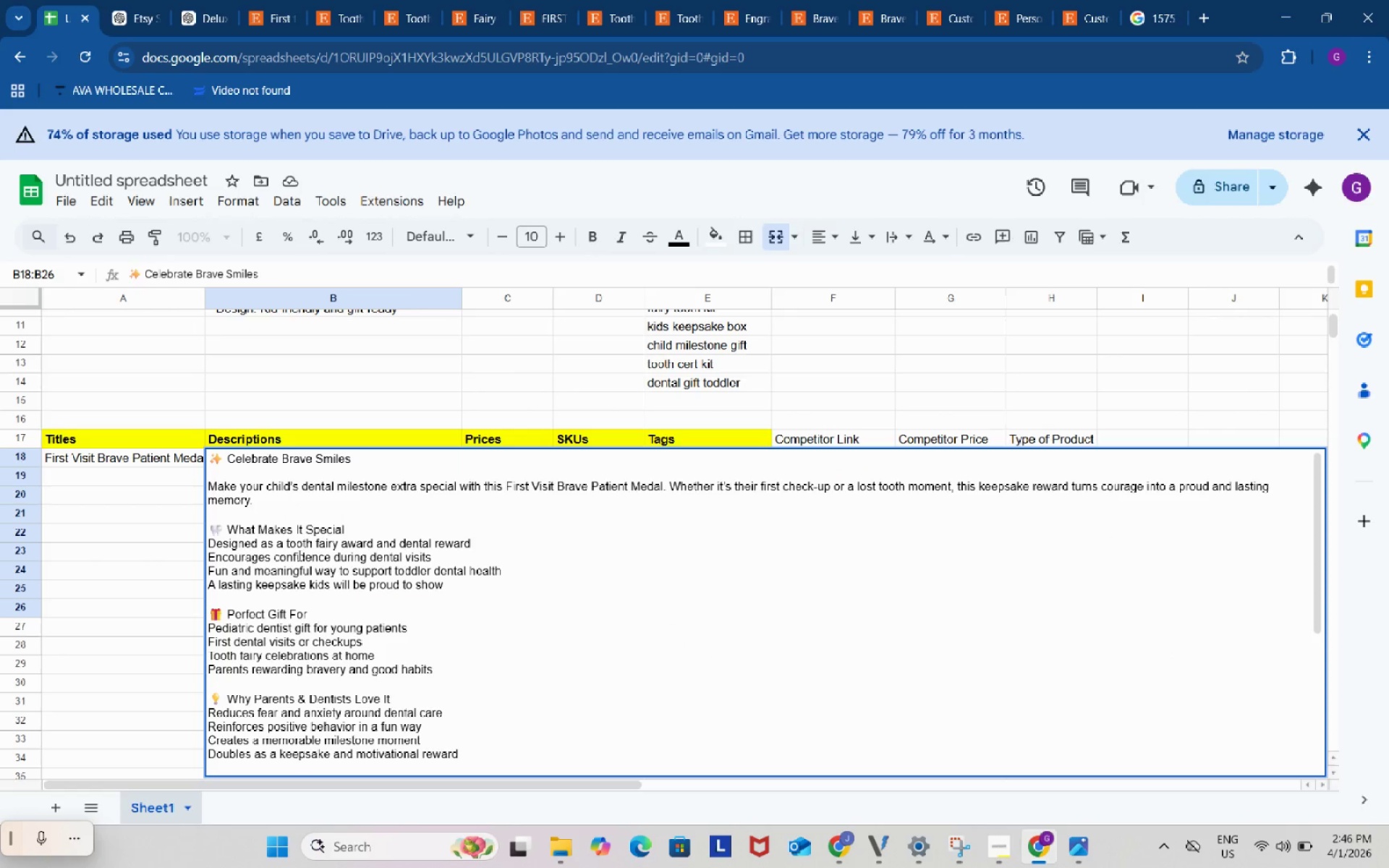 
scroll: coordinate [280, 670], scroll_direction: up, amount: 1.0
 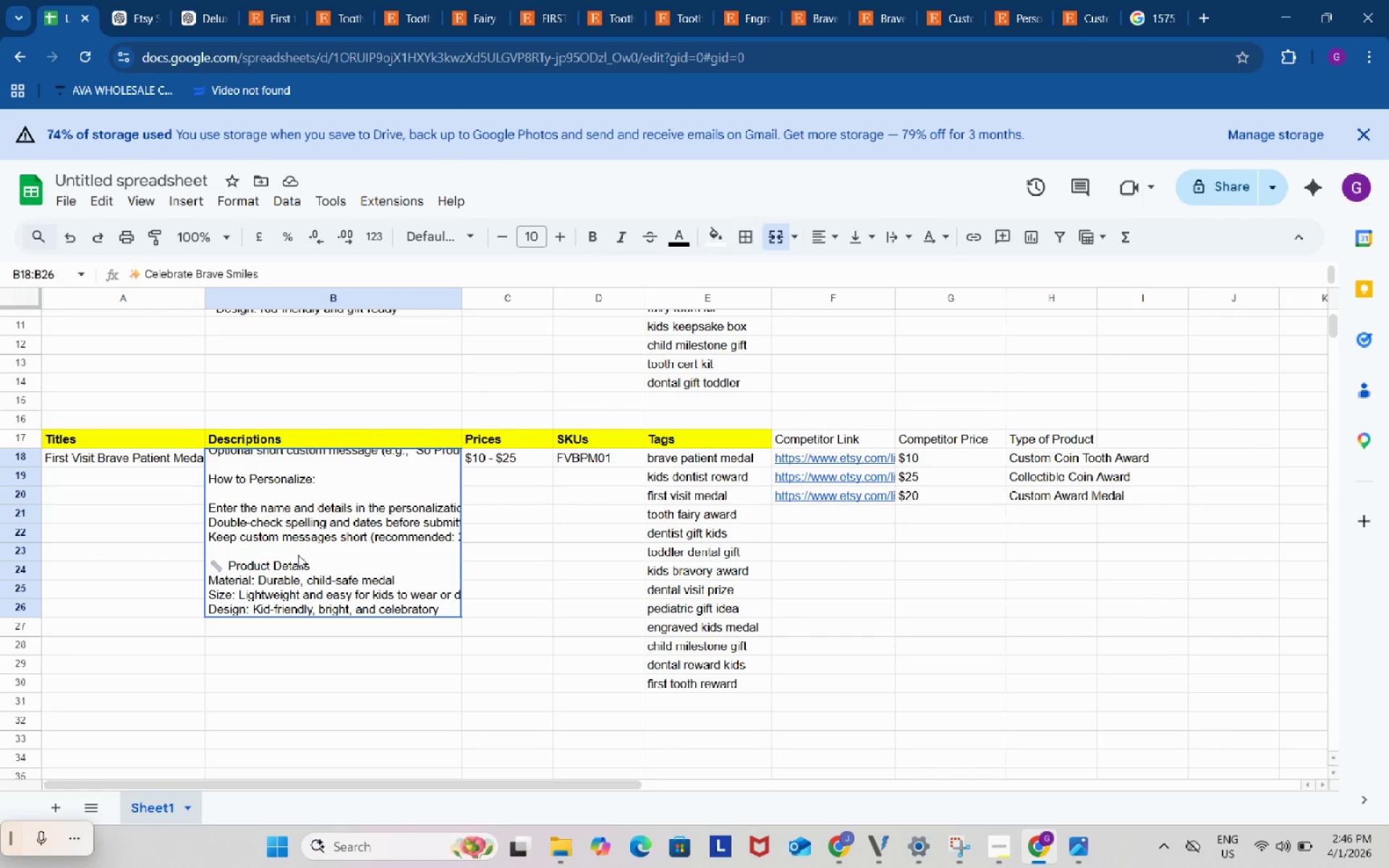 
double_click([298, 555])
 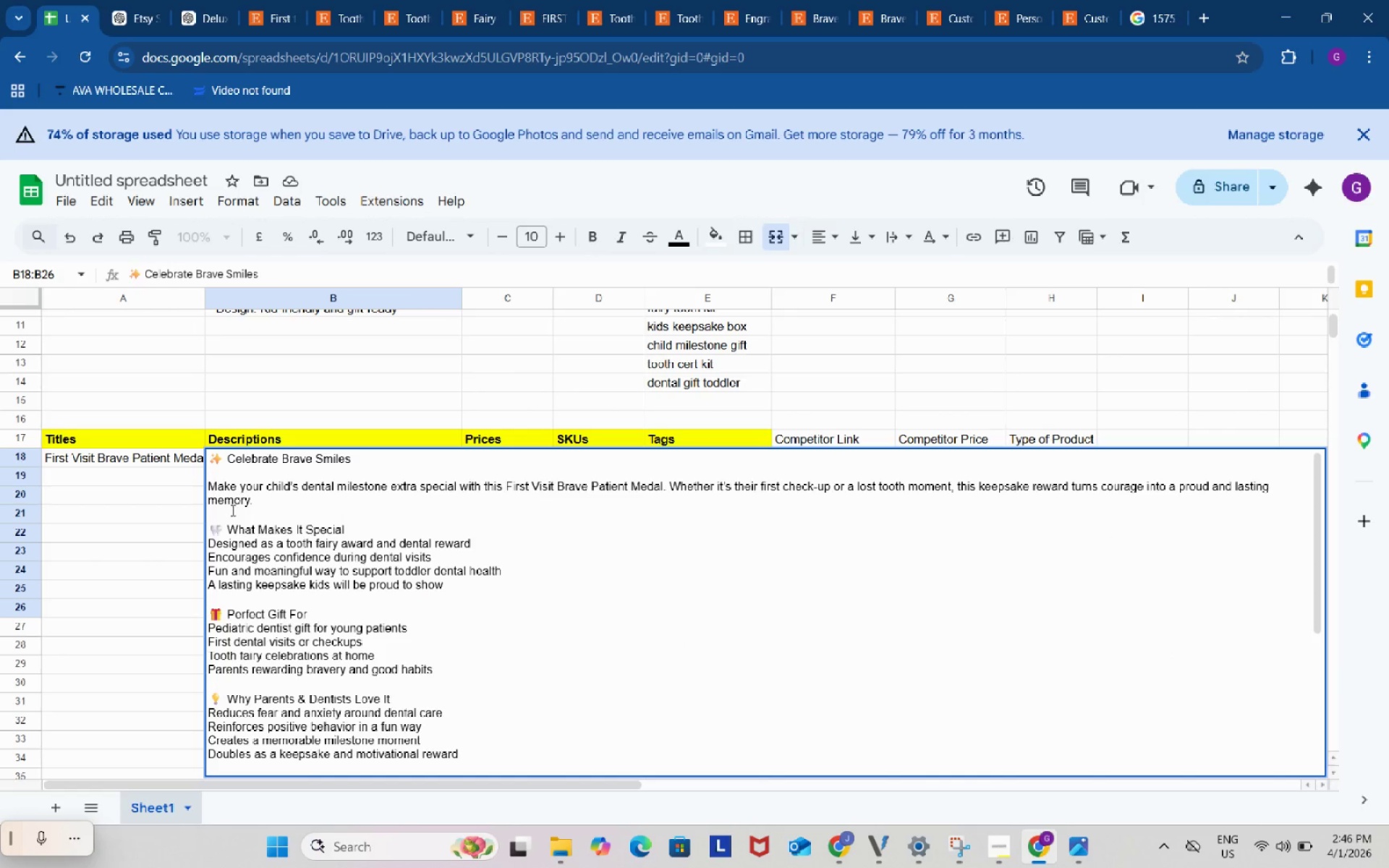 
scroll: coordinate [239, 516], scroll_direction: up, amount: 1.0
 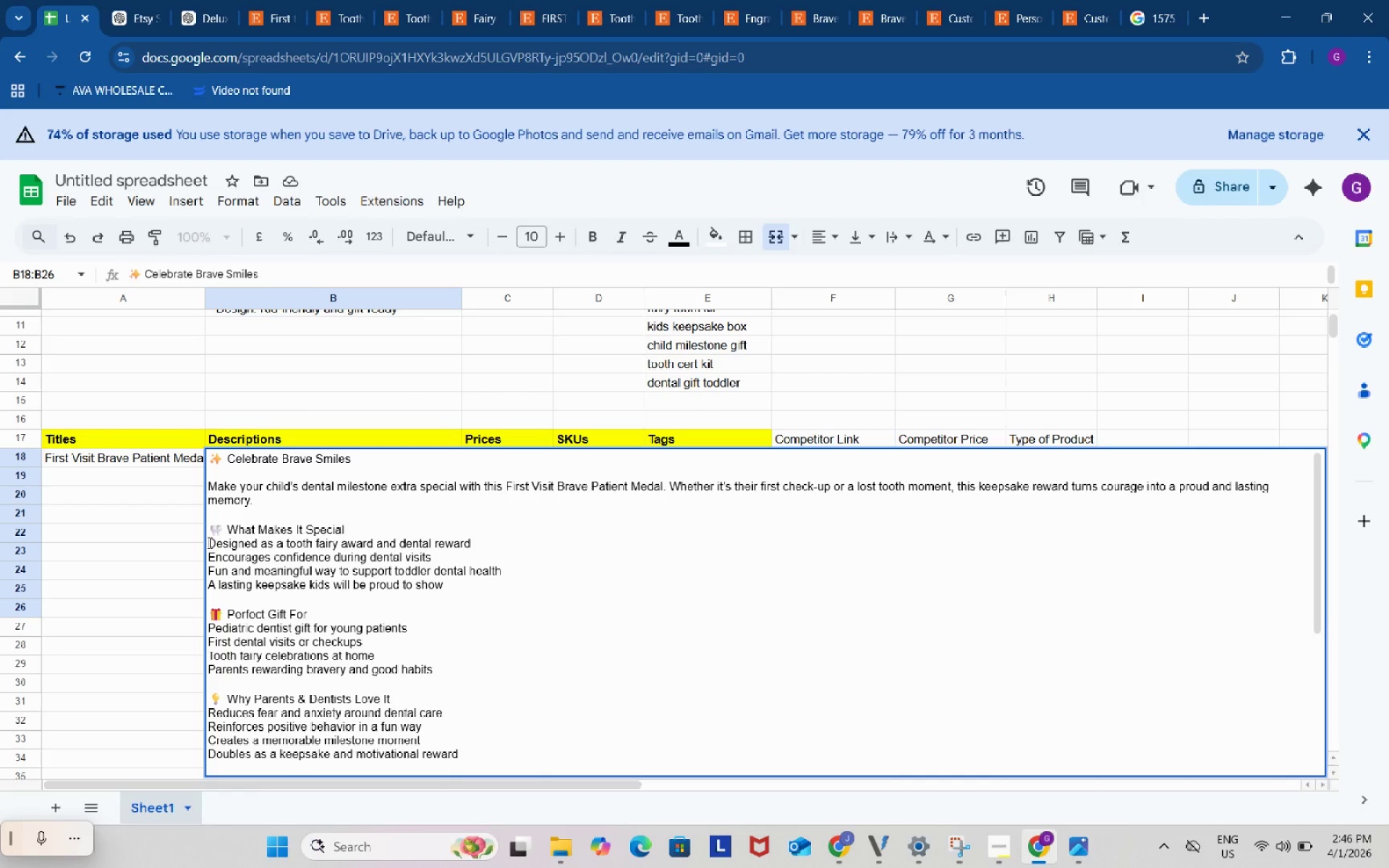 
left_click([208, 542])
 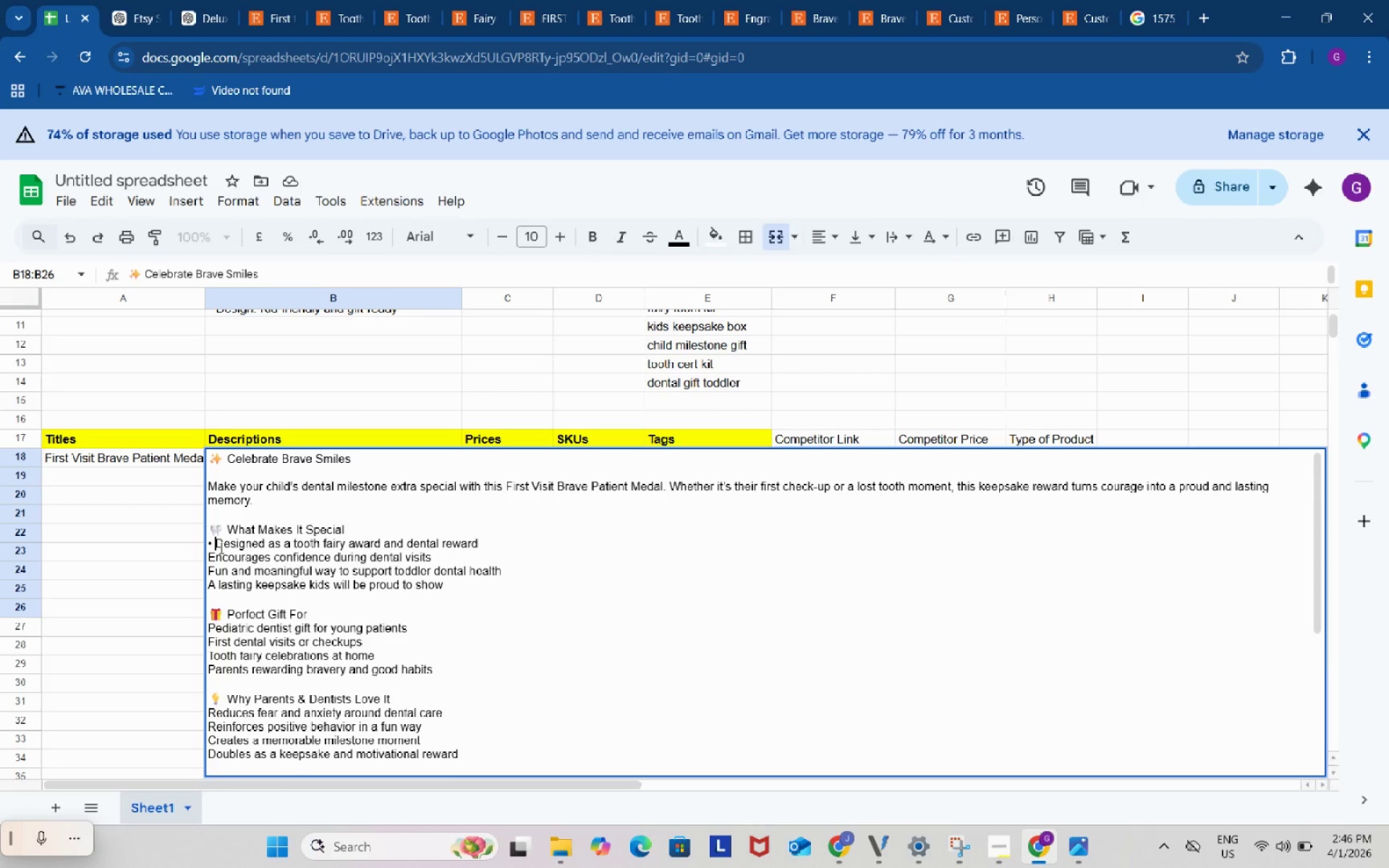 
key(Control+ControlLeft)
 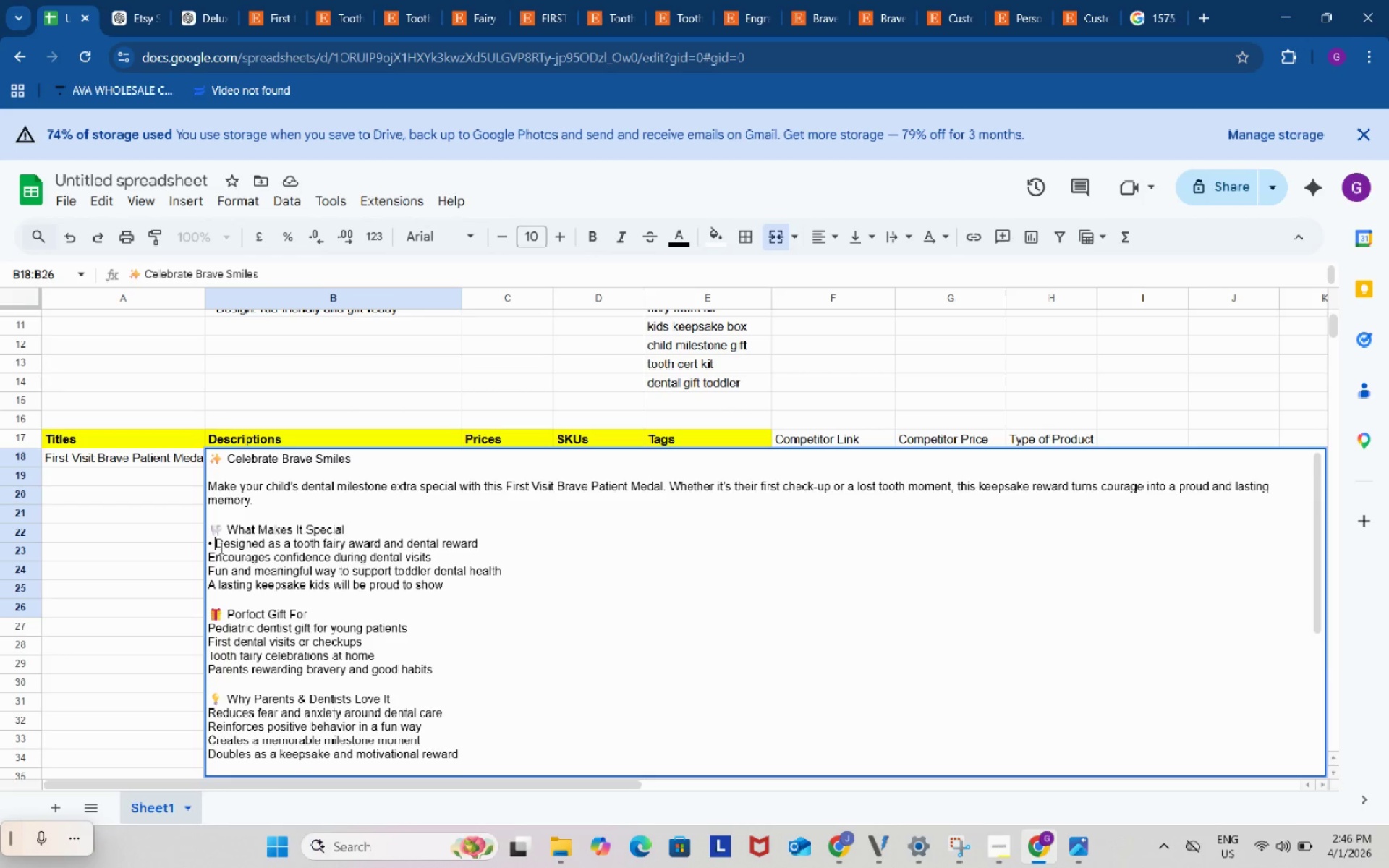 
key(Control+V)
 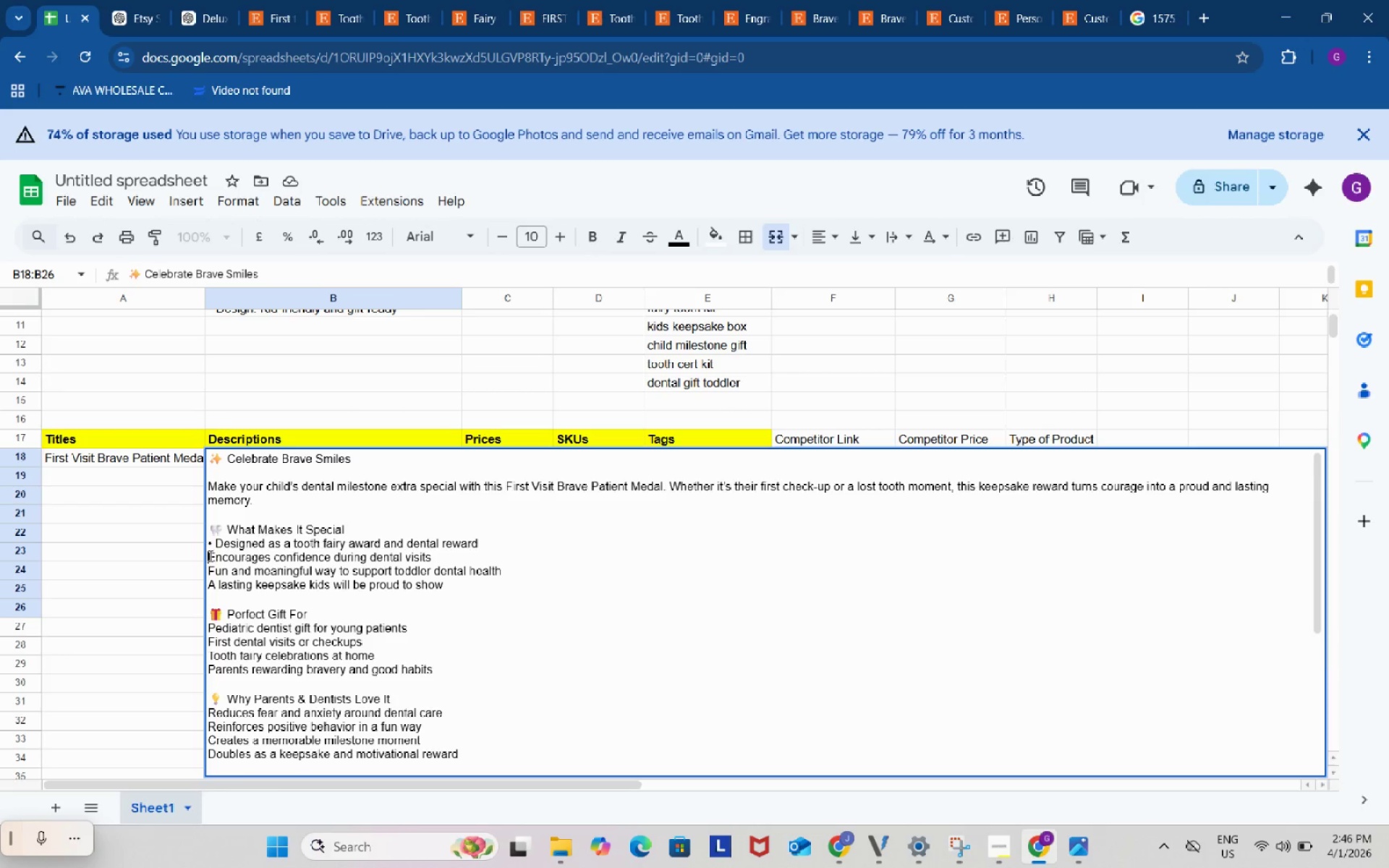 
left_click([209, 556])
 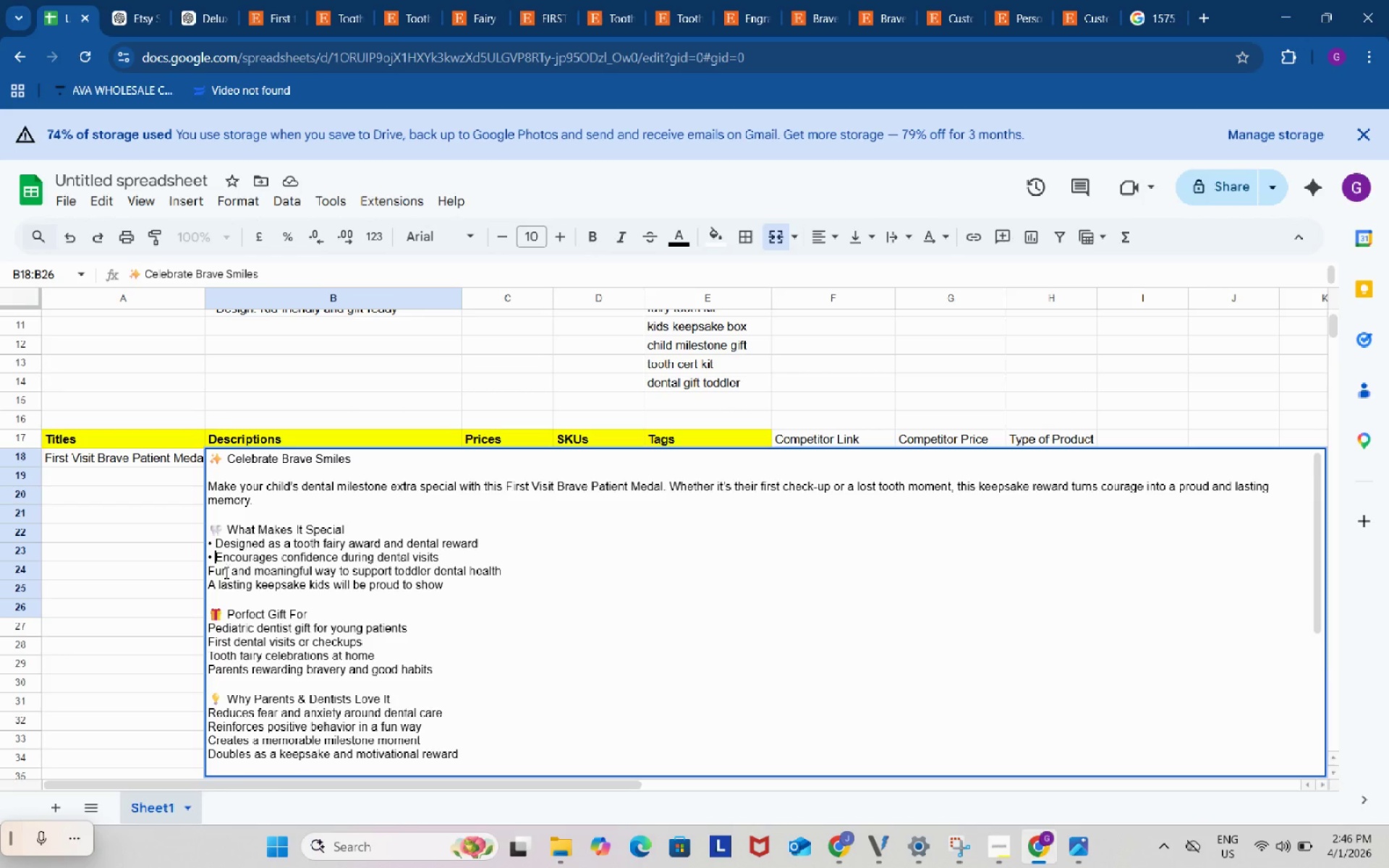 
key(Control+ControlLeft)
 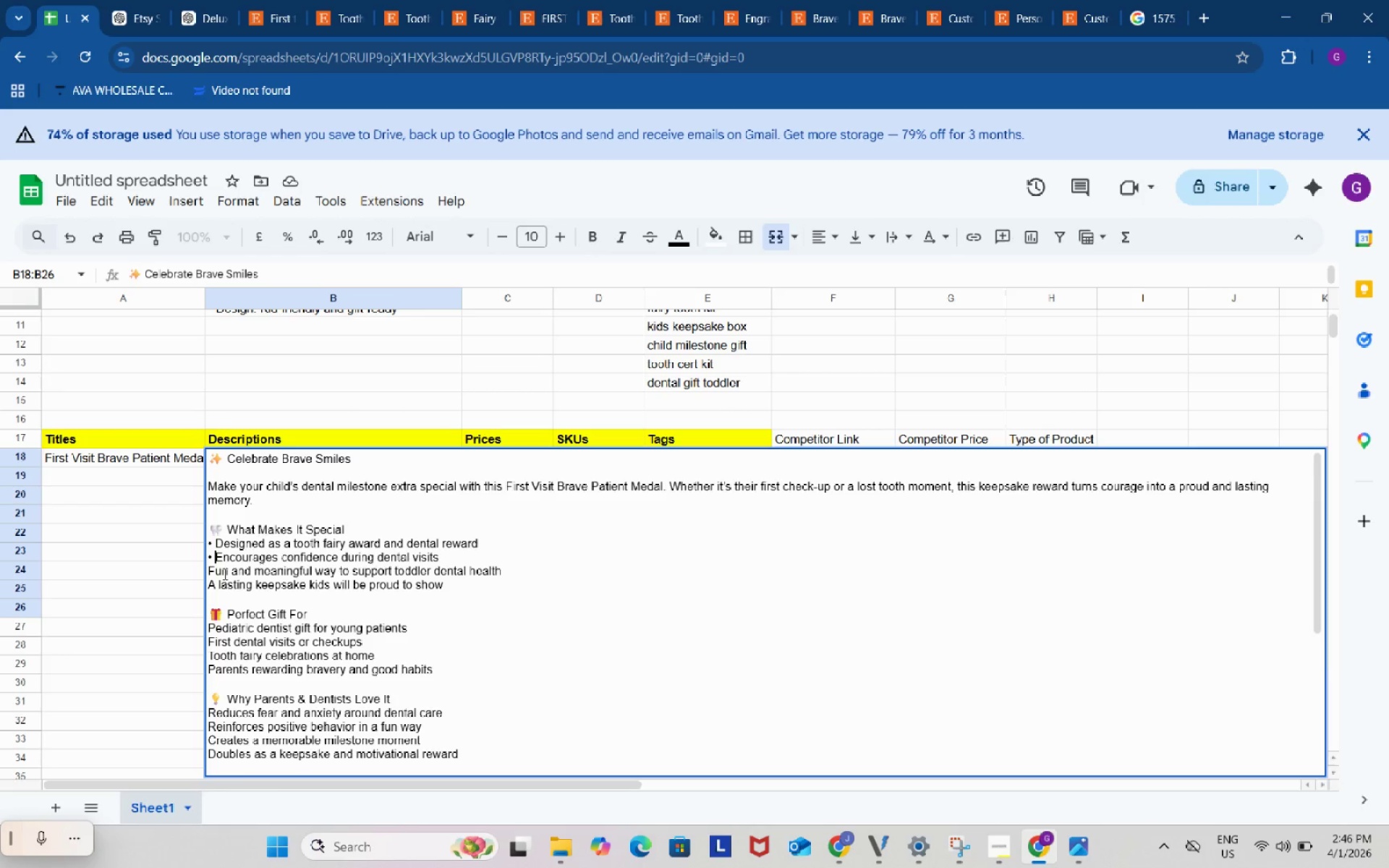 
key(Control+V)
 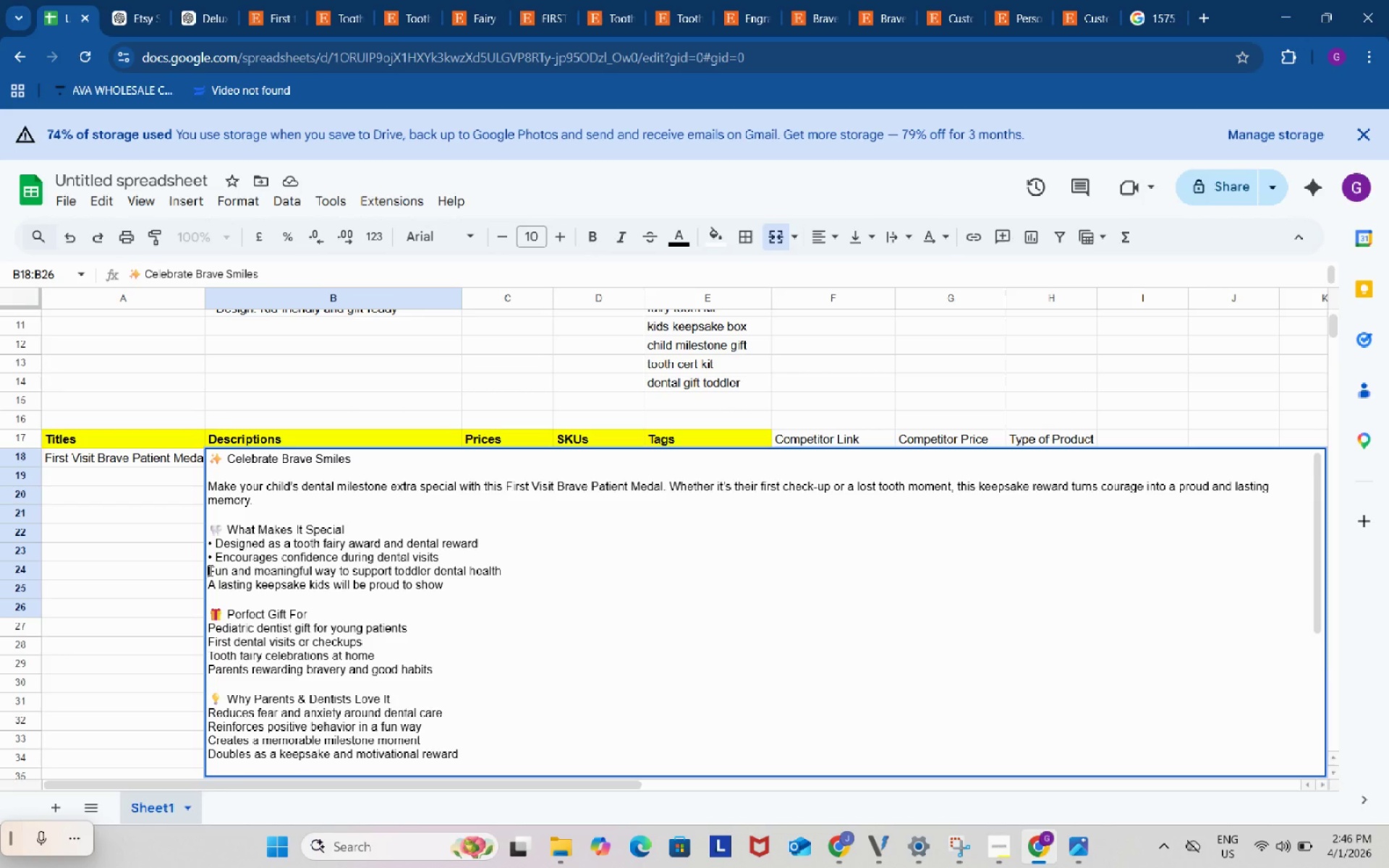 
left_click([209, 570])
 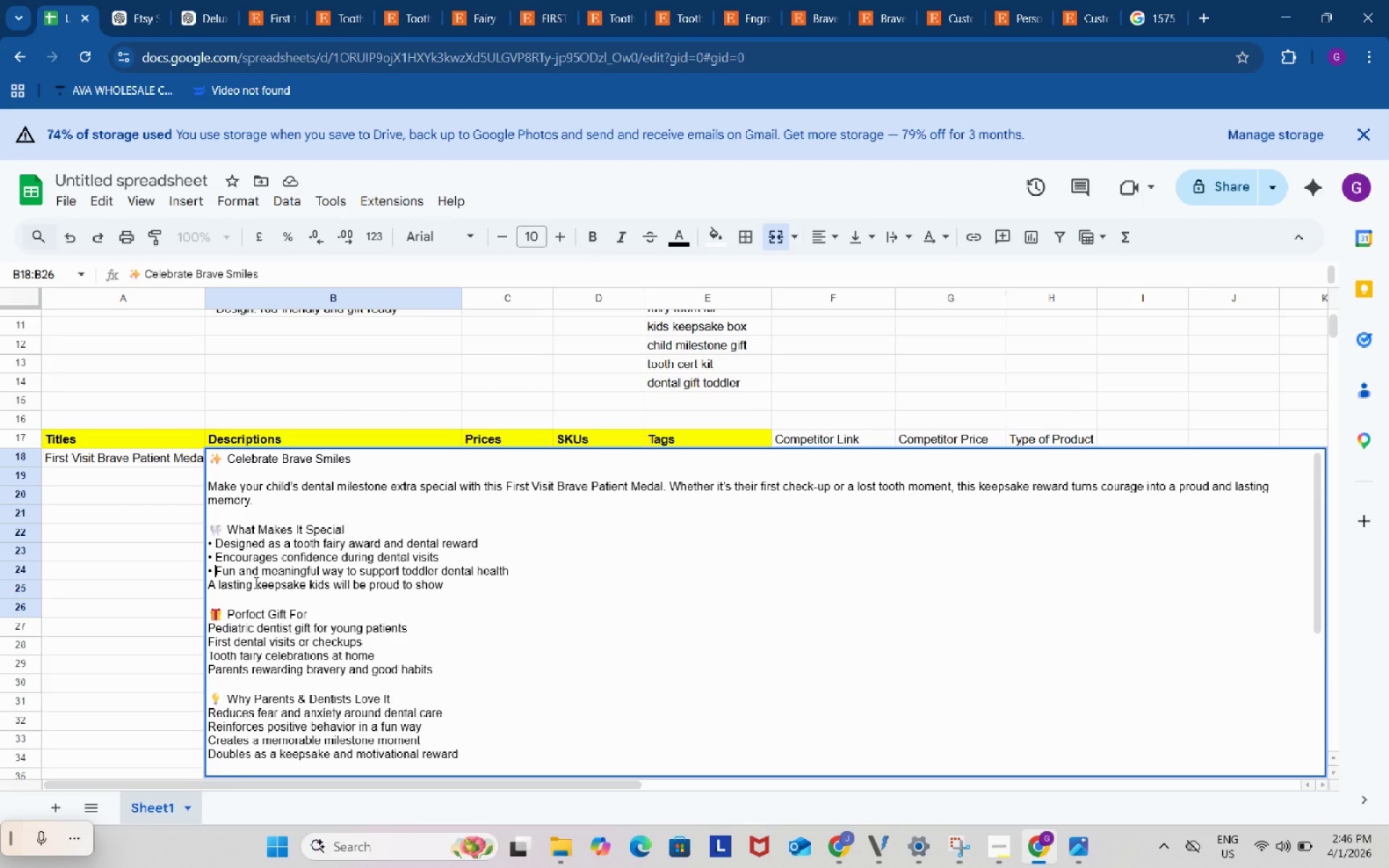 
key(Control+ControlLeft)
 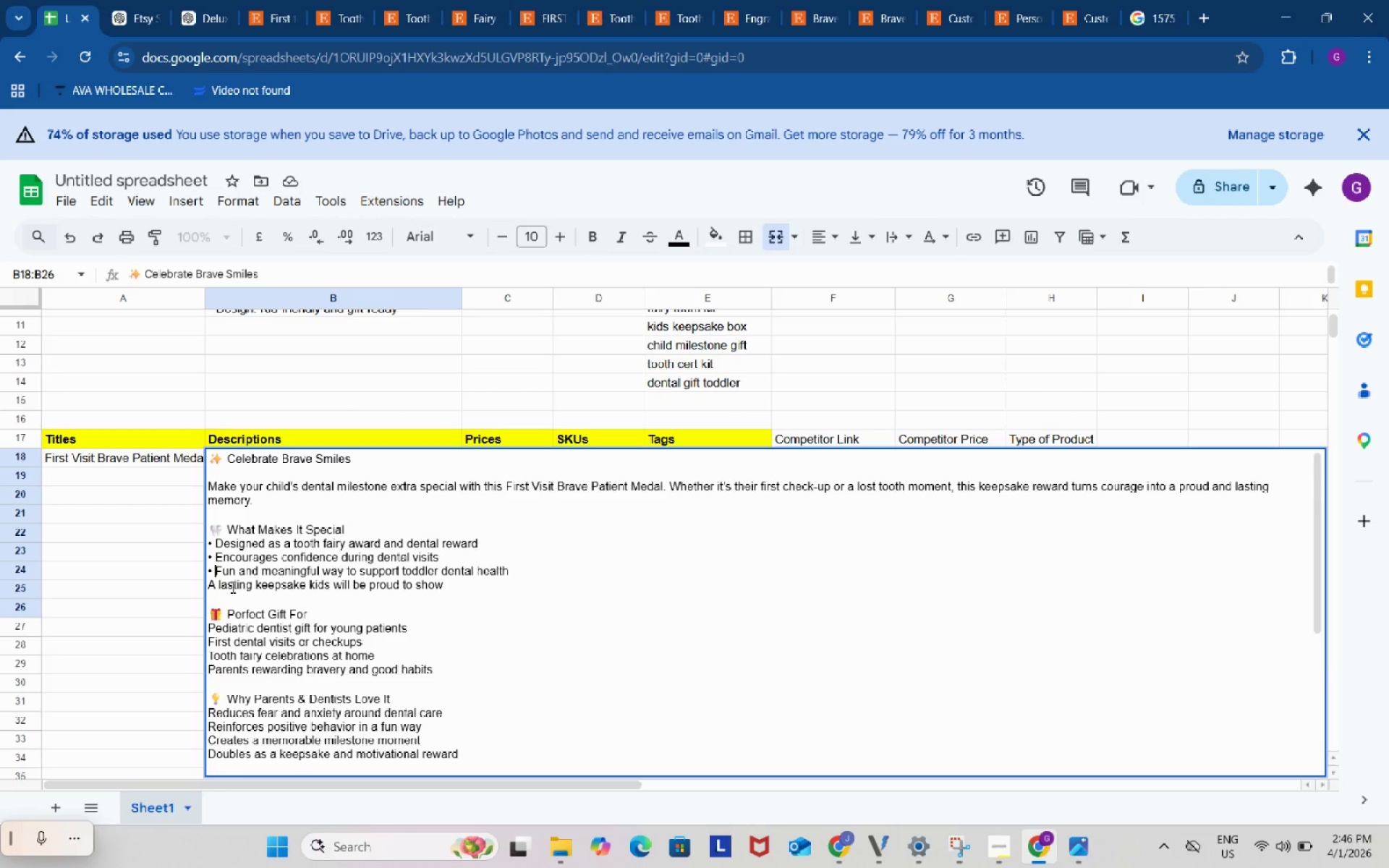 
key(Control+V)
 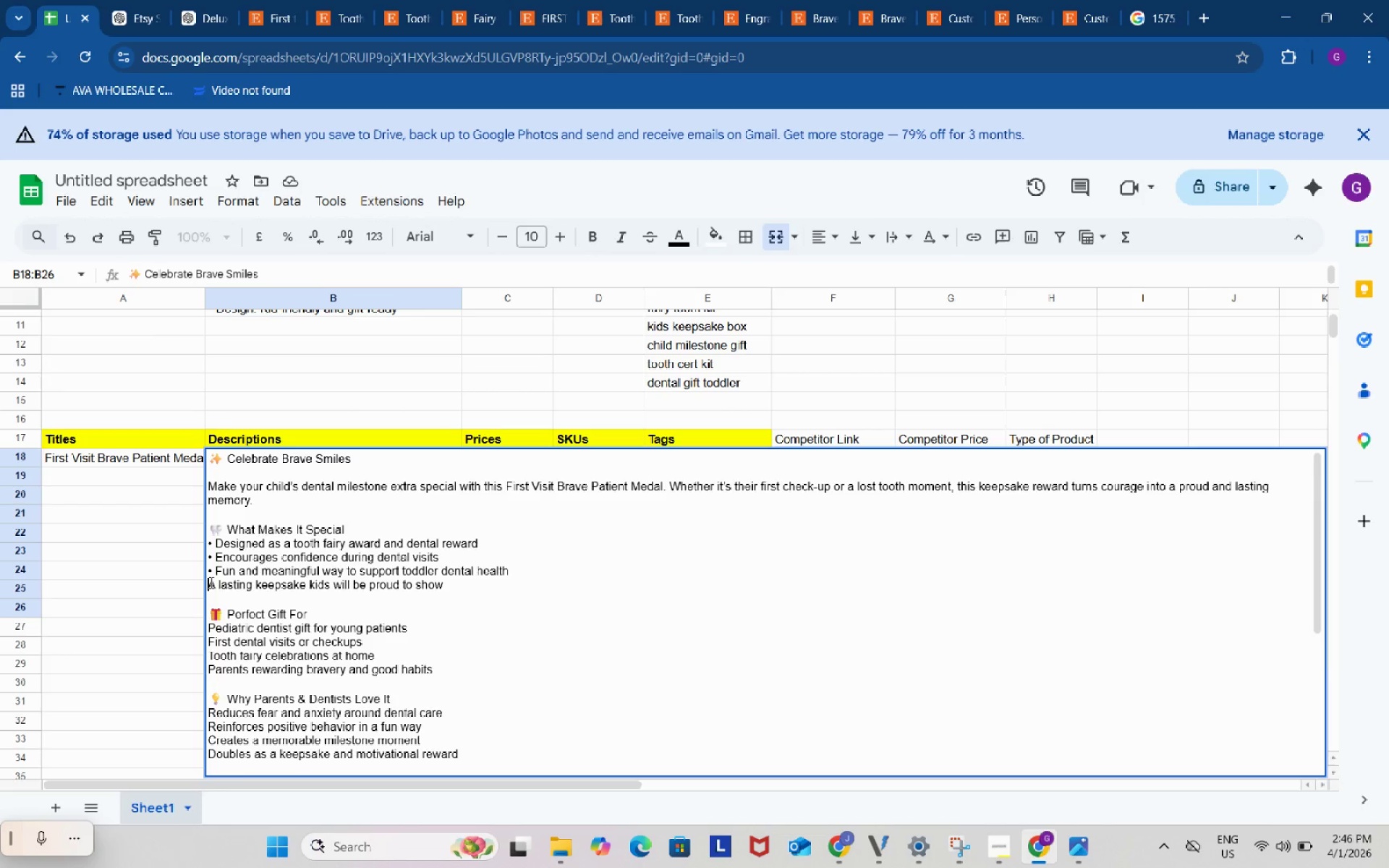 
left_click([210, 582])
 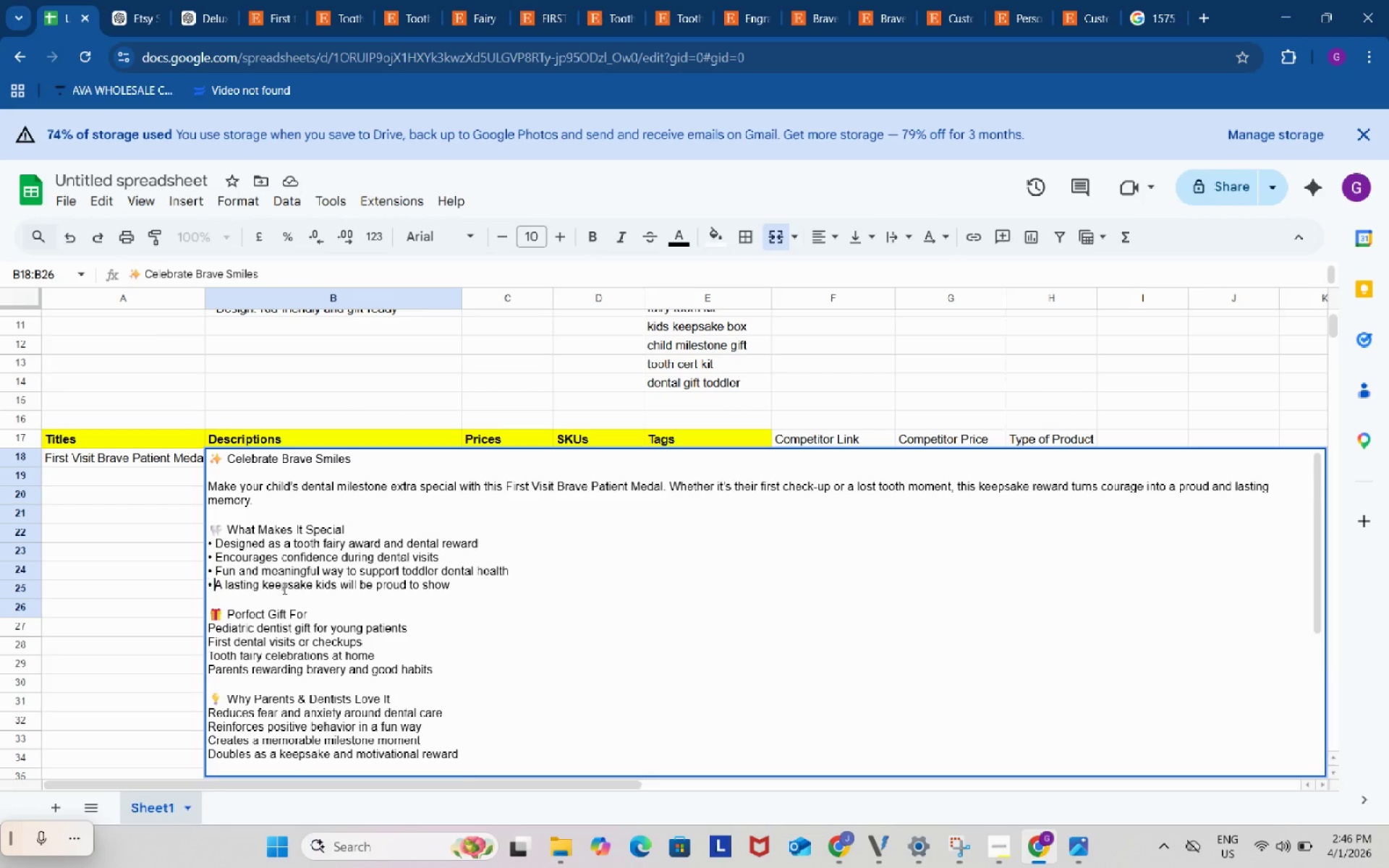 
key(Control+ControlLeft)
 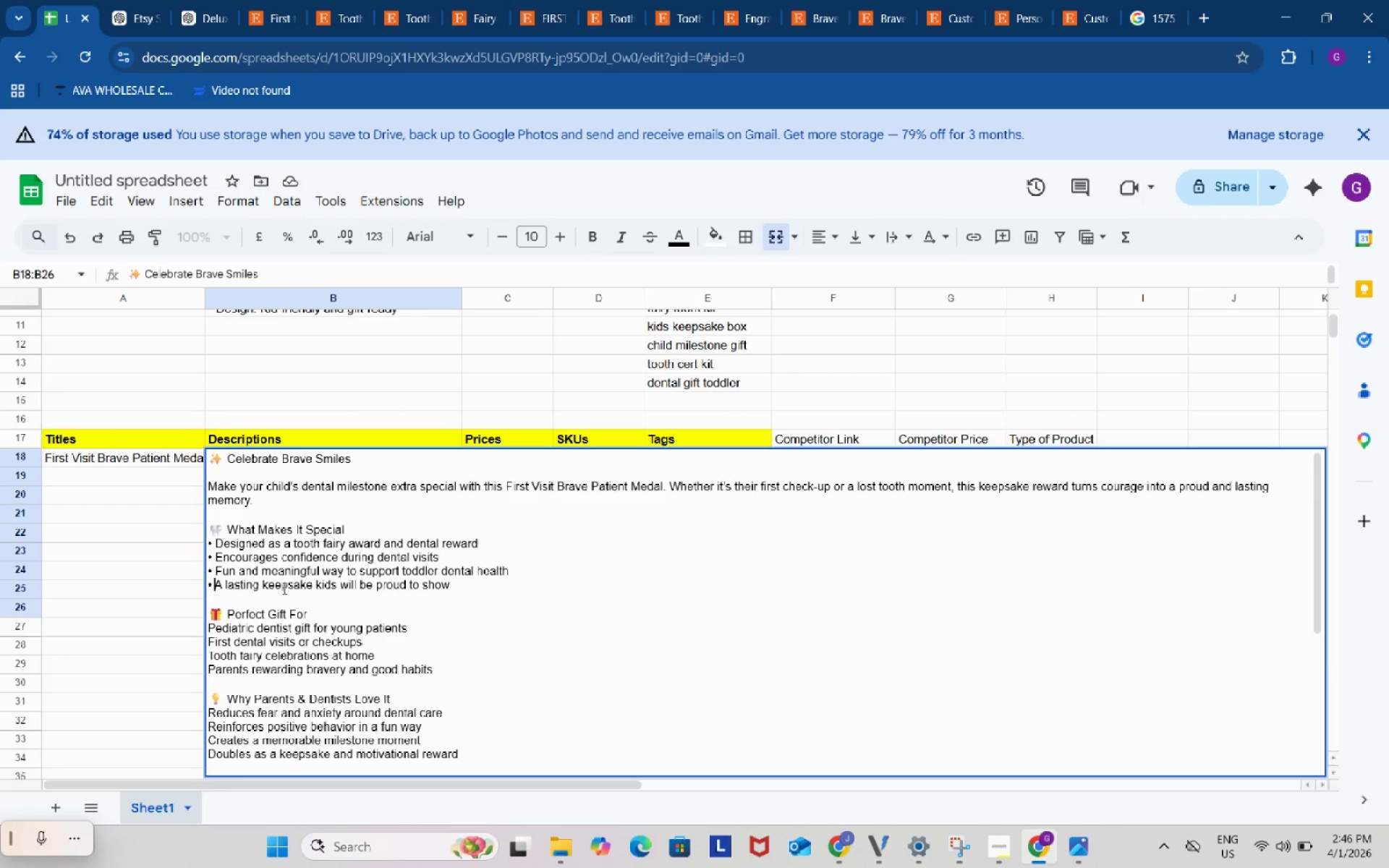 
key(Control+V)
 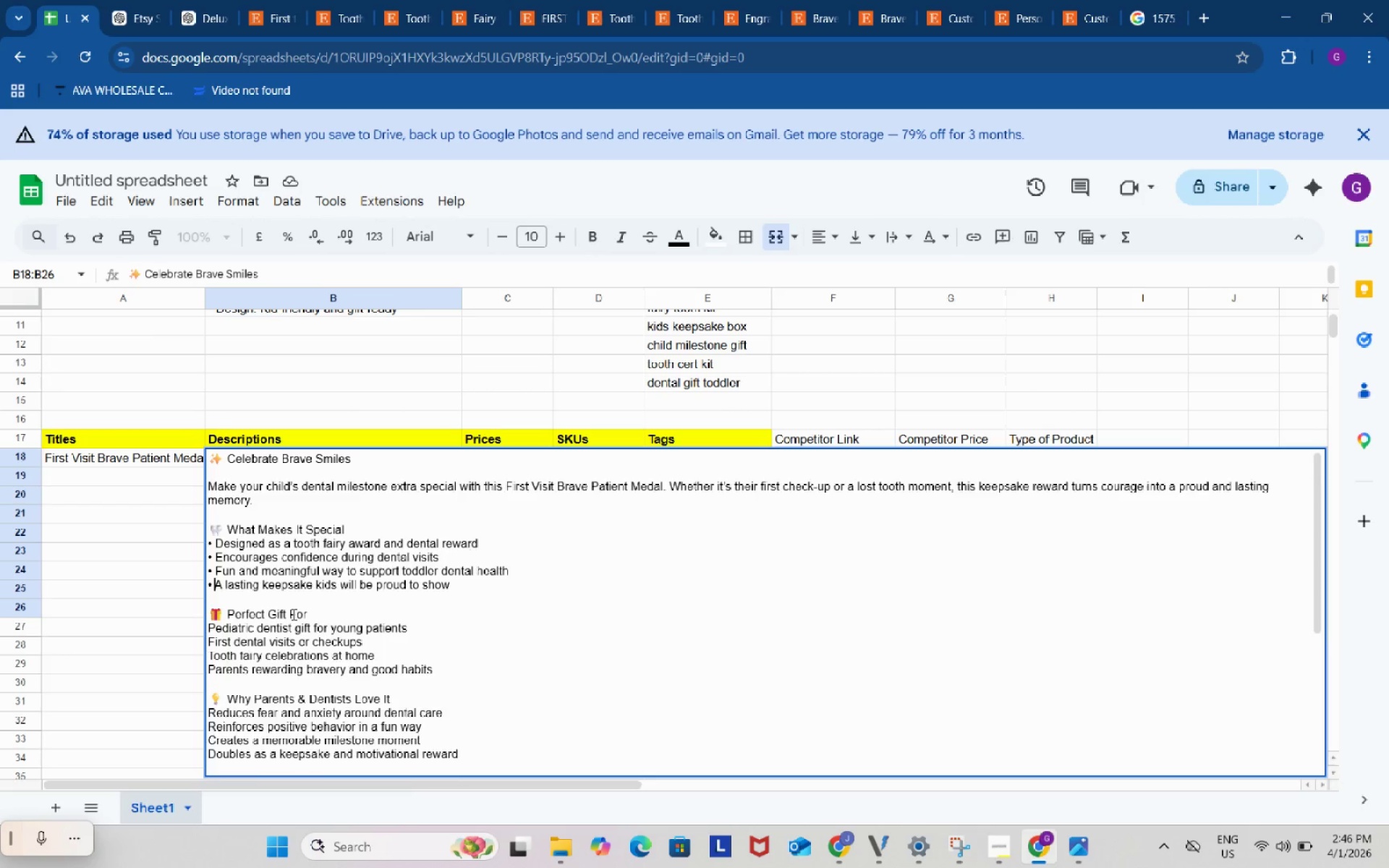 
scroll: coordinate [292, 614], scroll_direction: down, amount: 1.0
 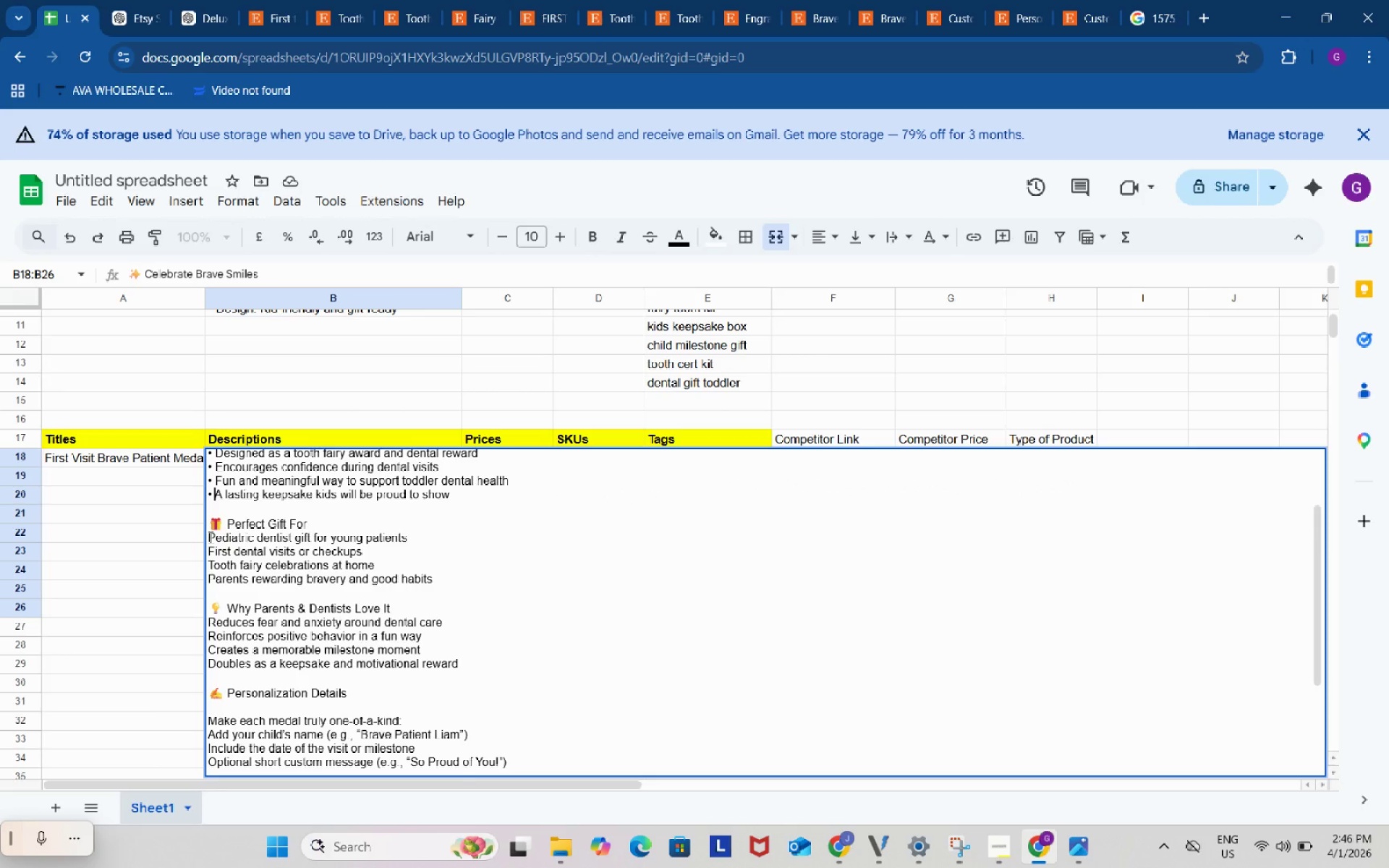 
left_click([209, 537])
 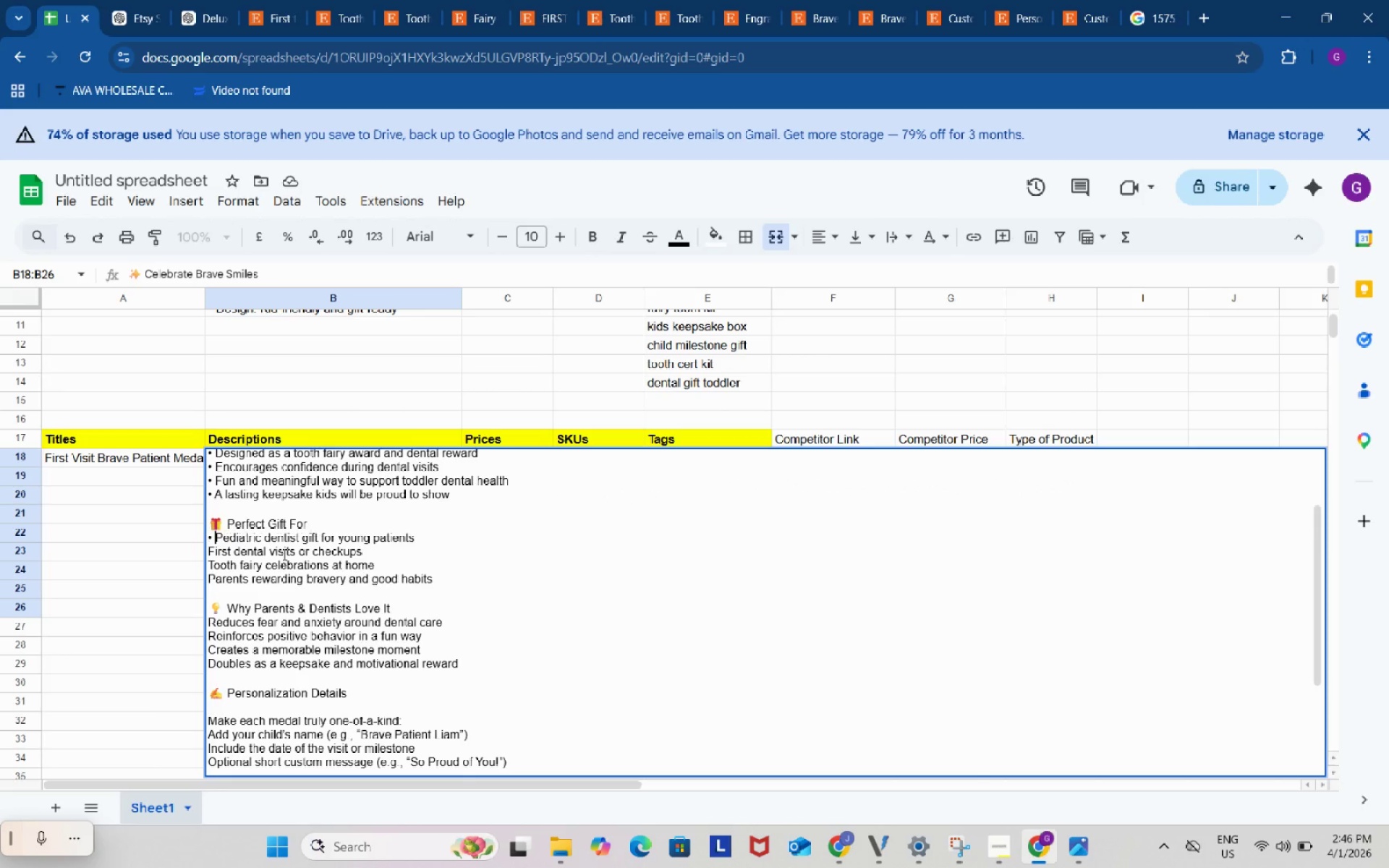 
key(Control+ControlLeft)
 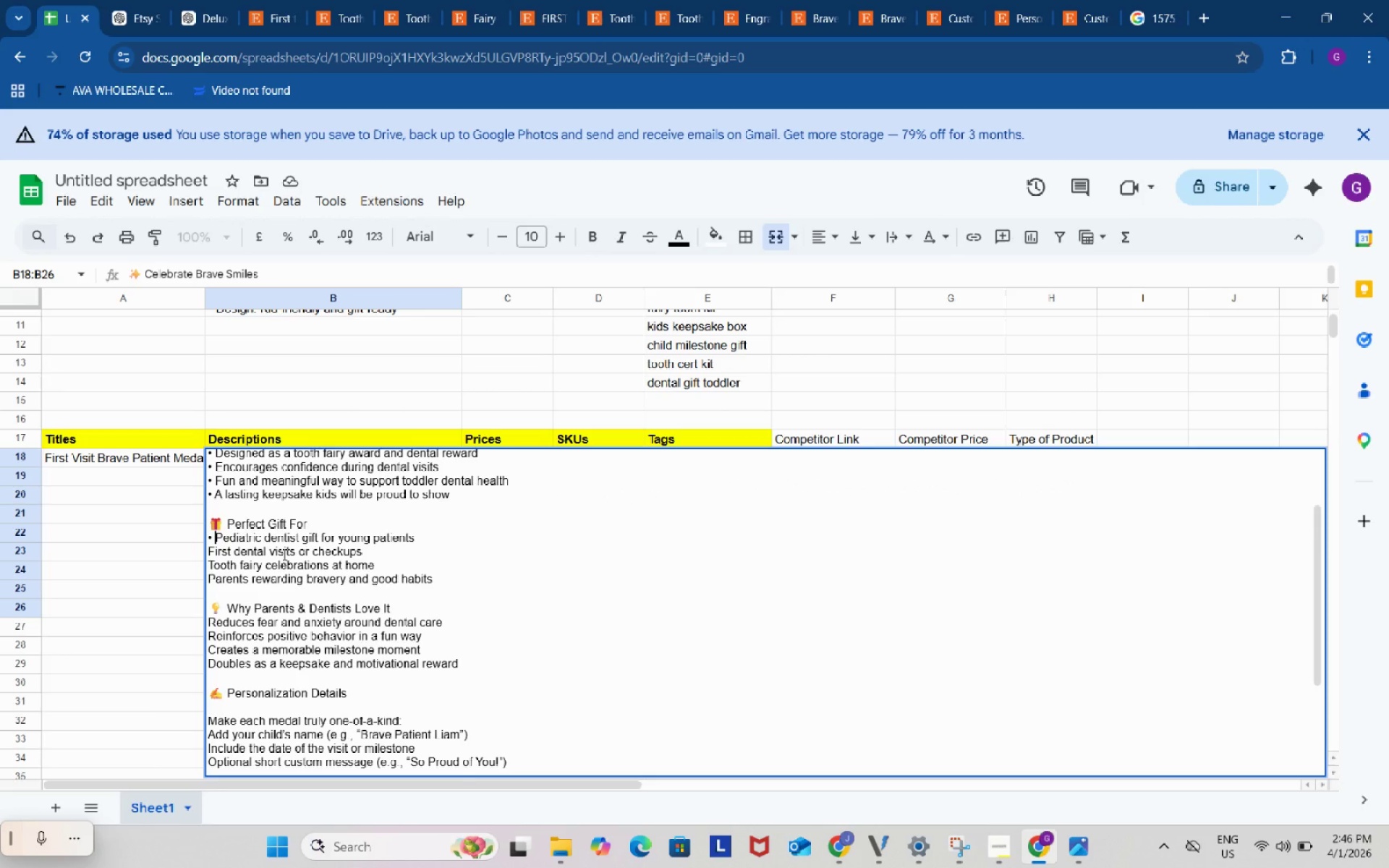 
key(Control+V)
 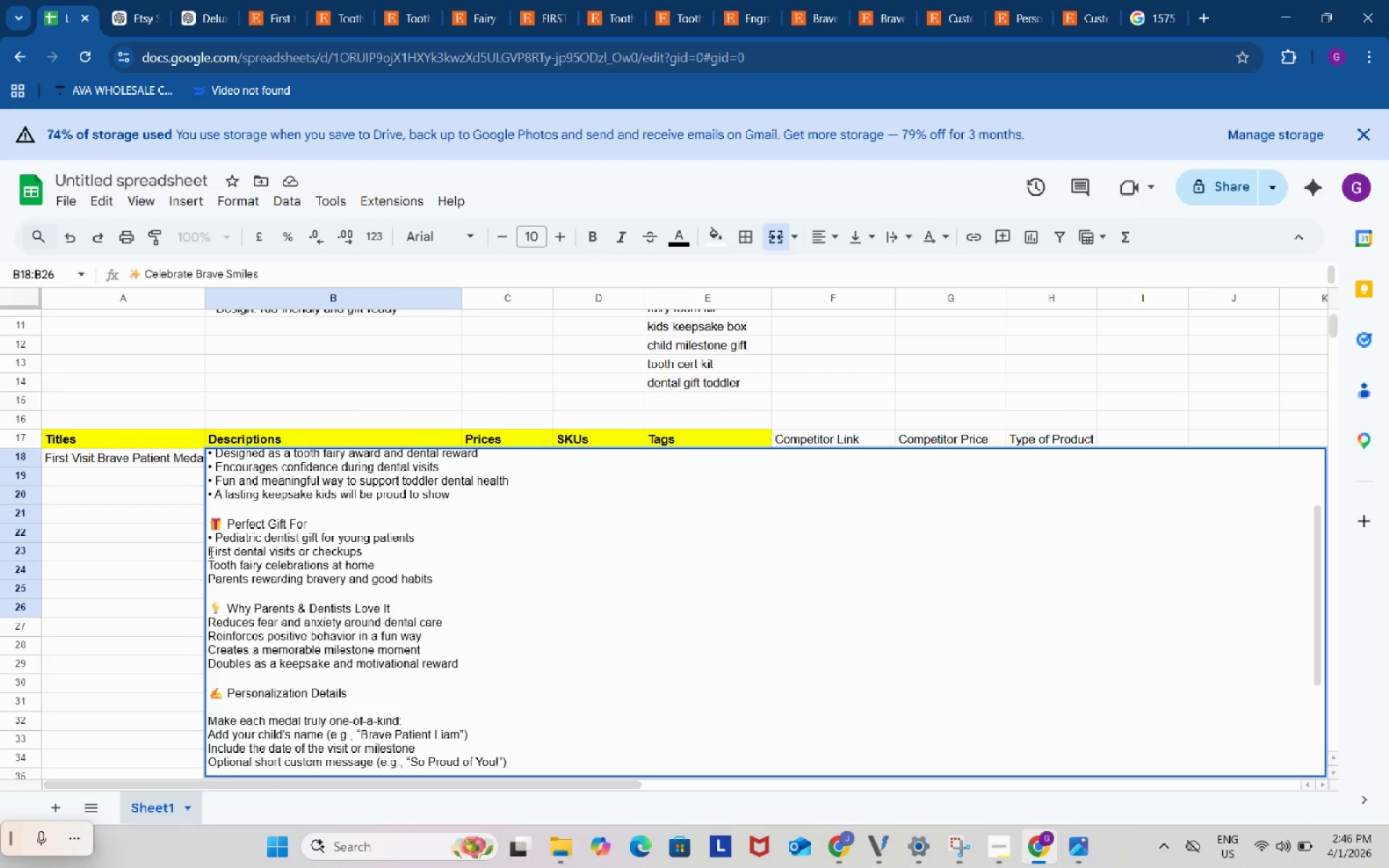 
left_click([209, 552])
 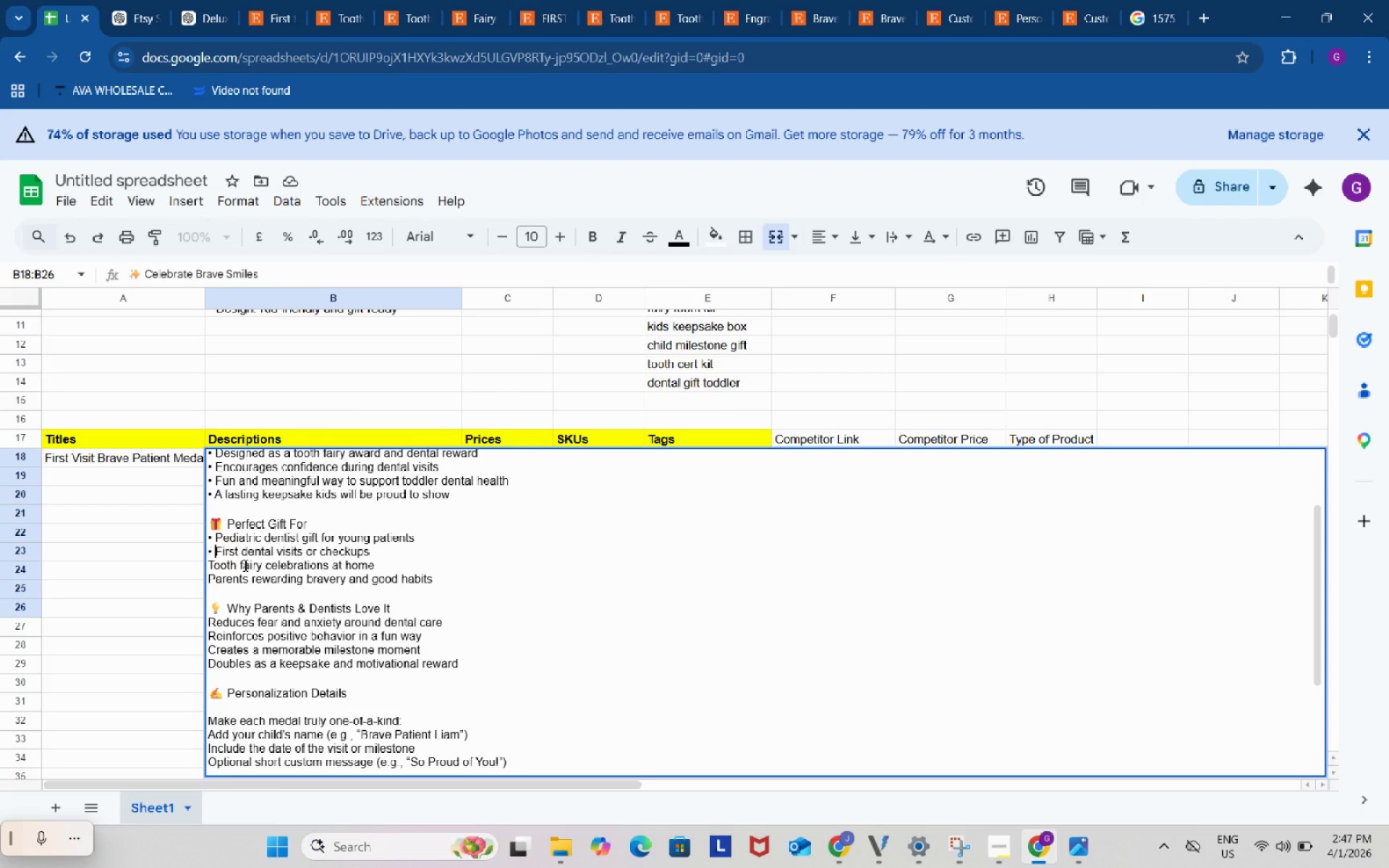 
key(Control+ControlLeft)
 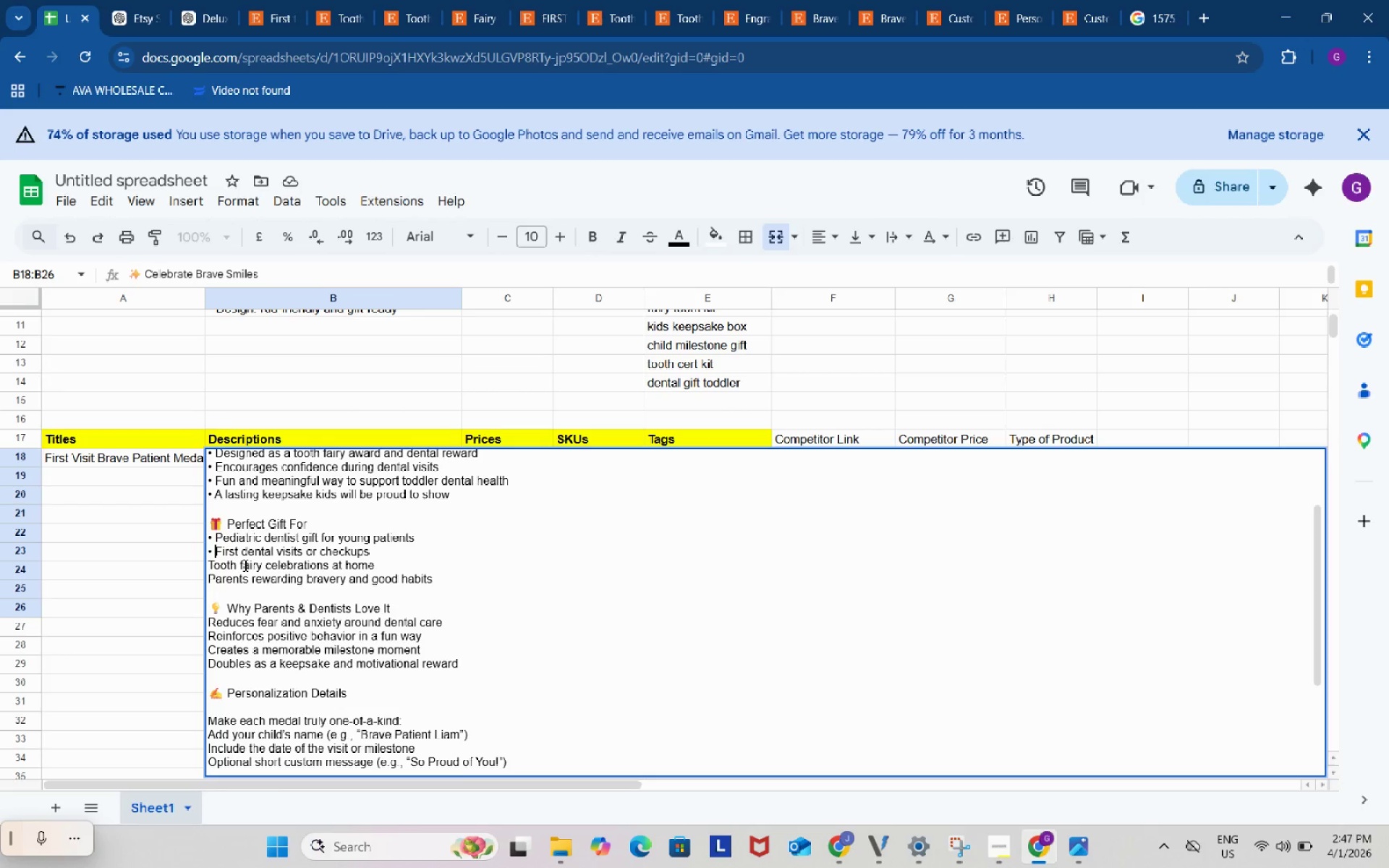 
key(Control+V)
 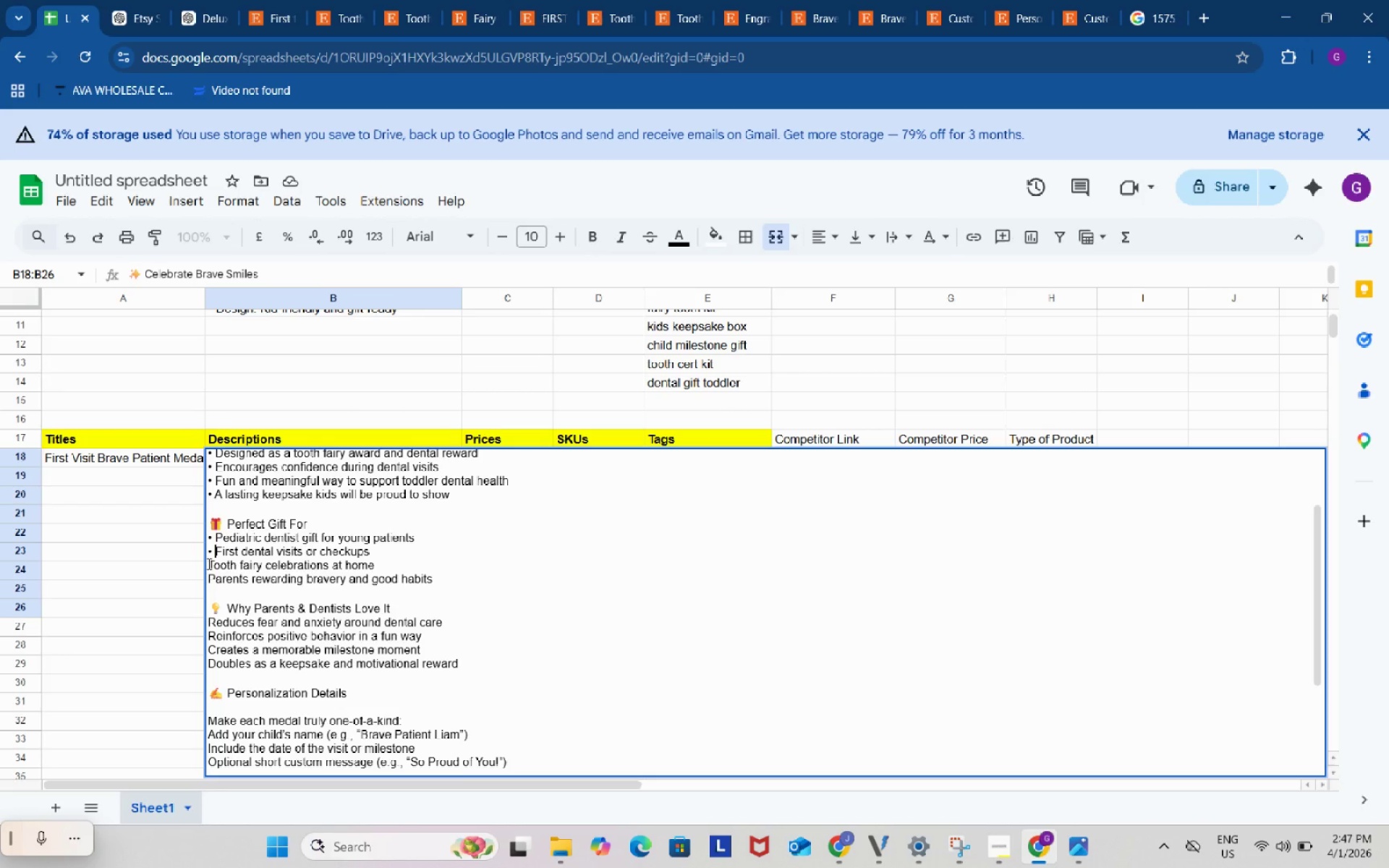 
left_click([208, 563])
 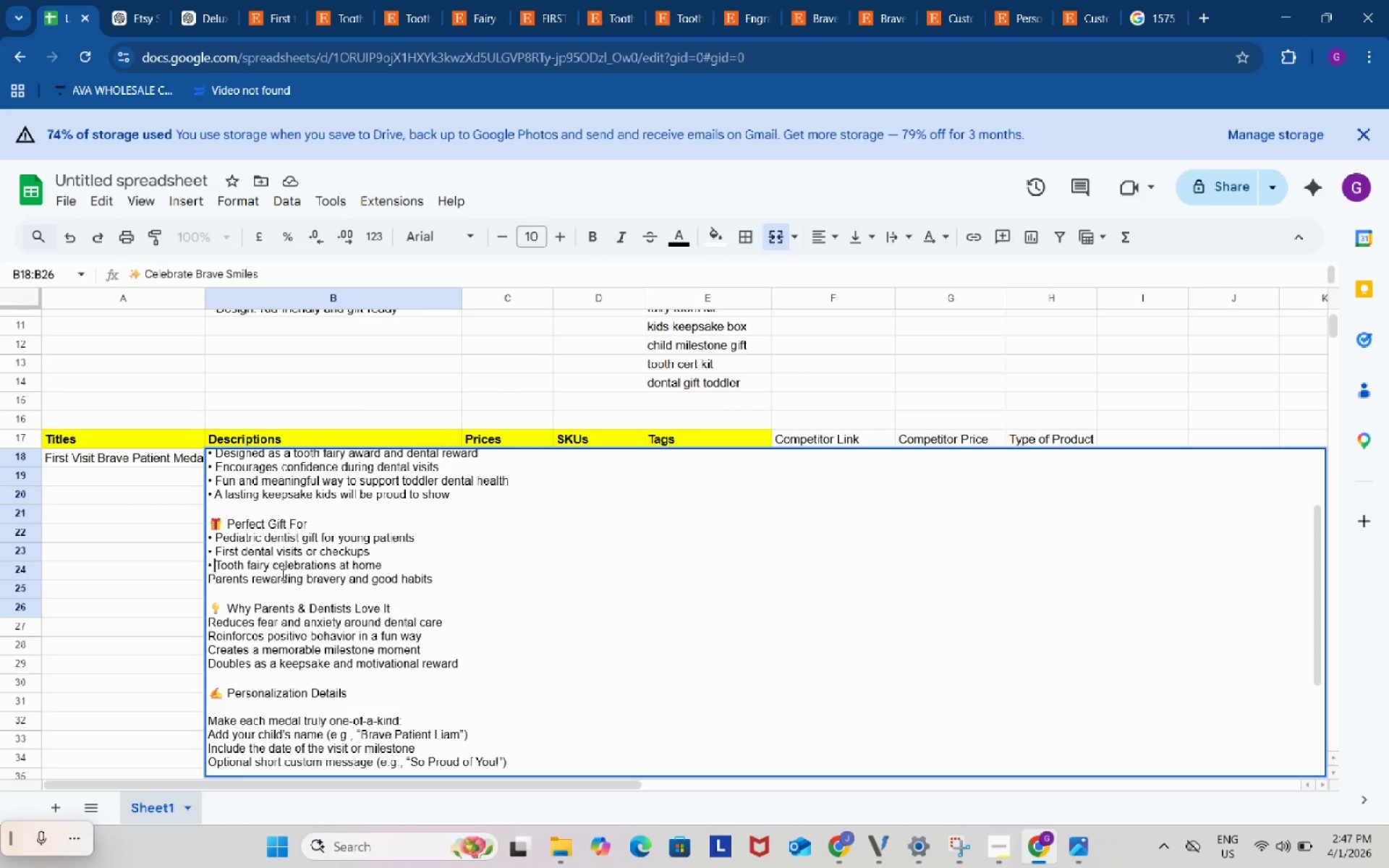 
key(Control+ControlLeft)
 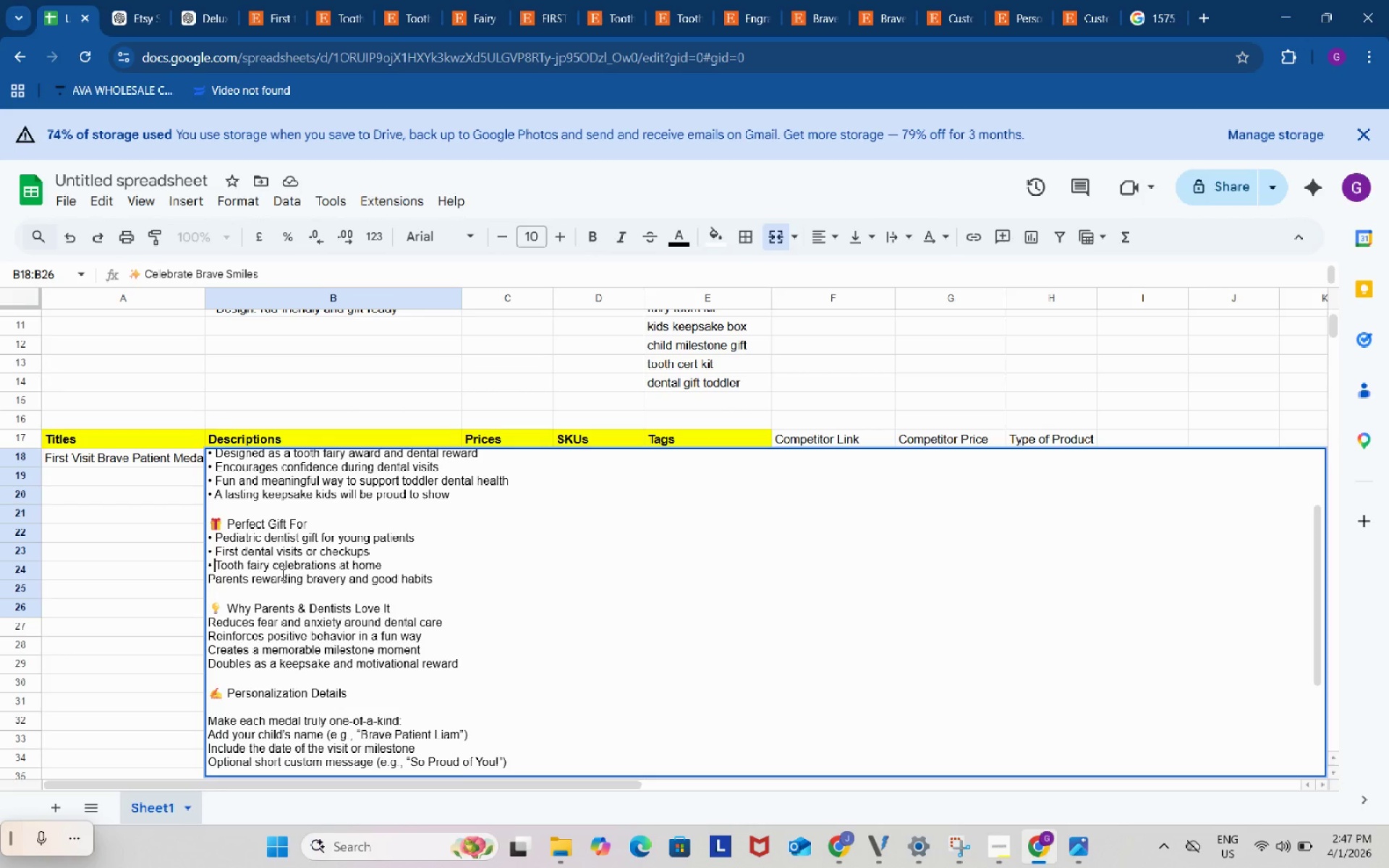 
key(Control+V)
 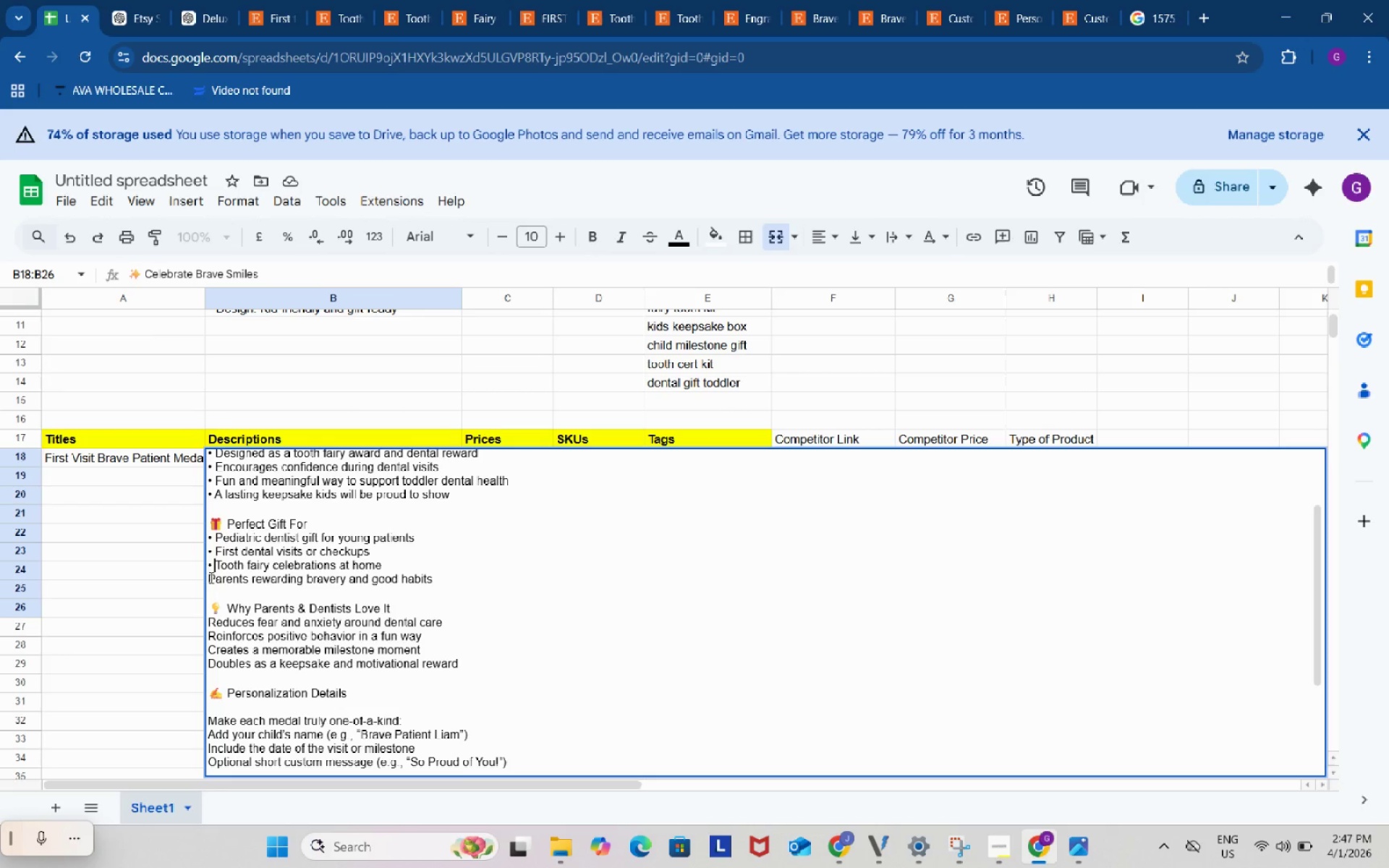 
left_click([210, 577])
 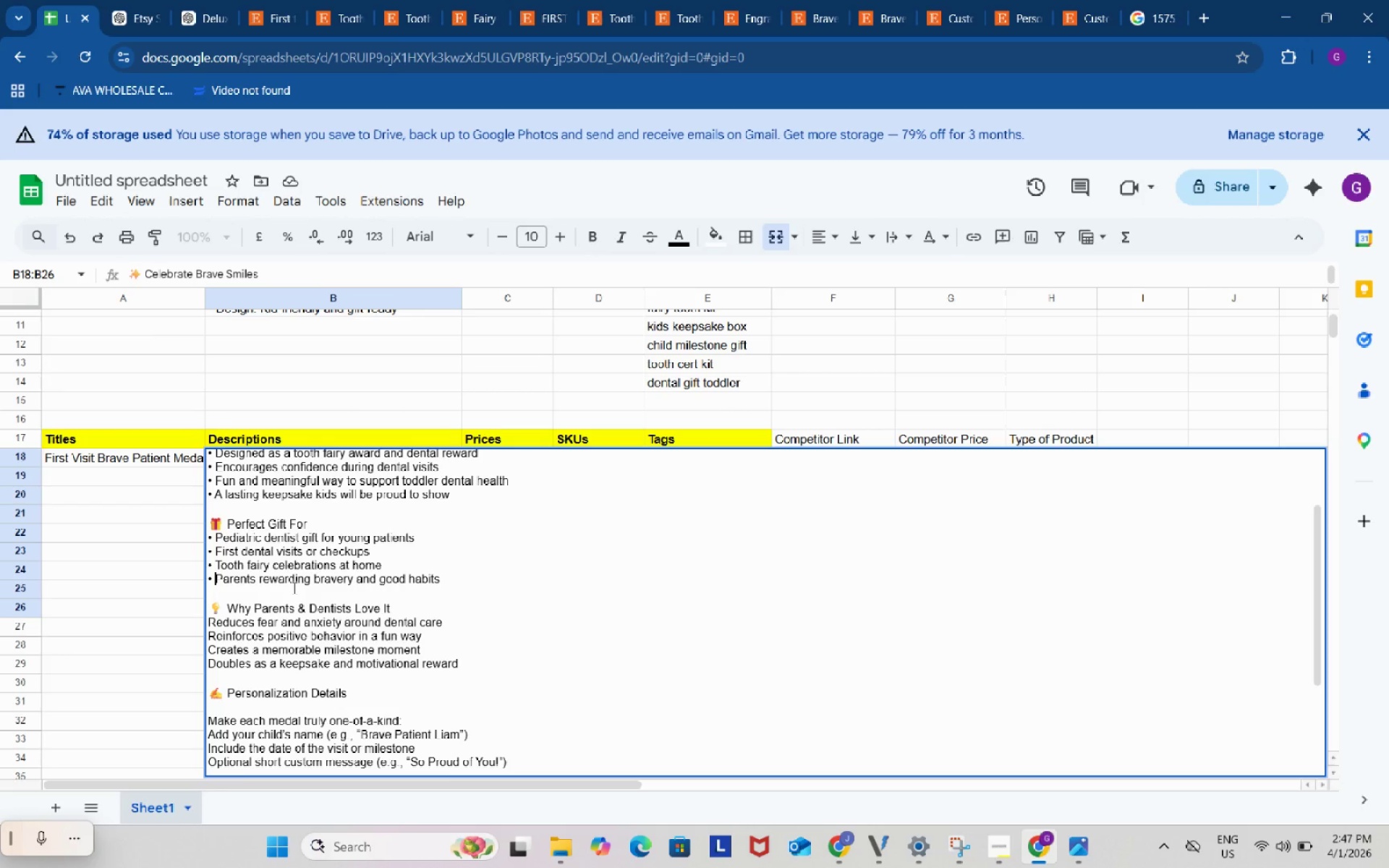 
key(Control+ControlLeft)
 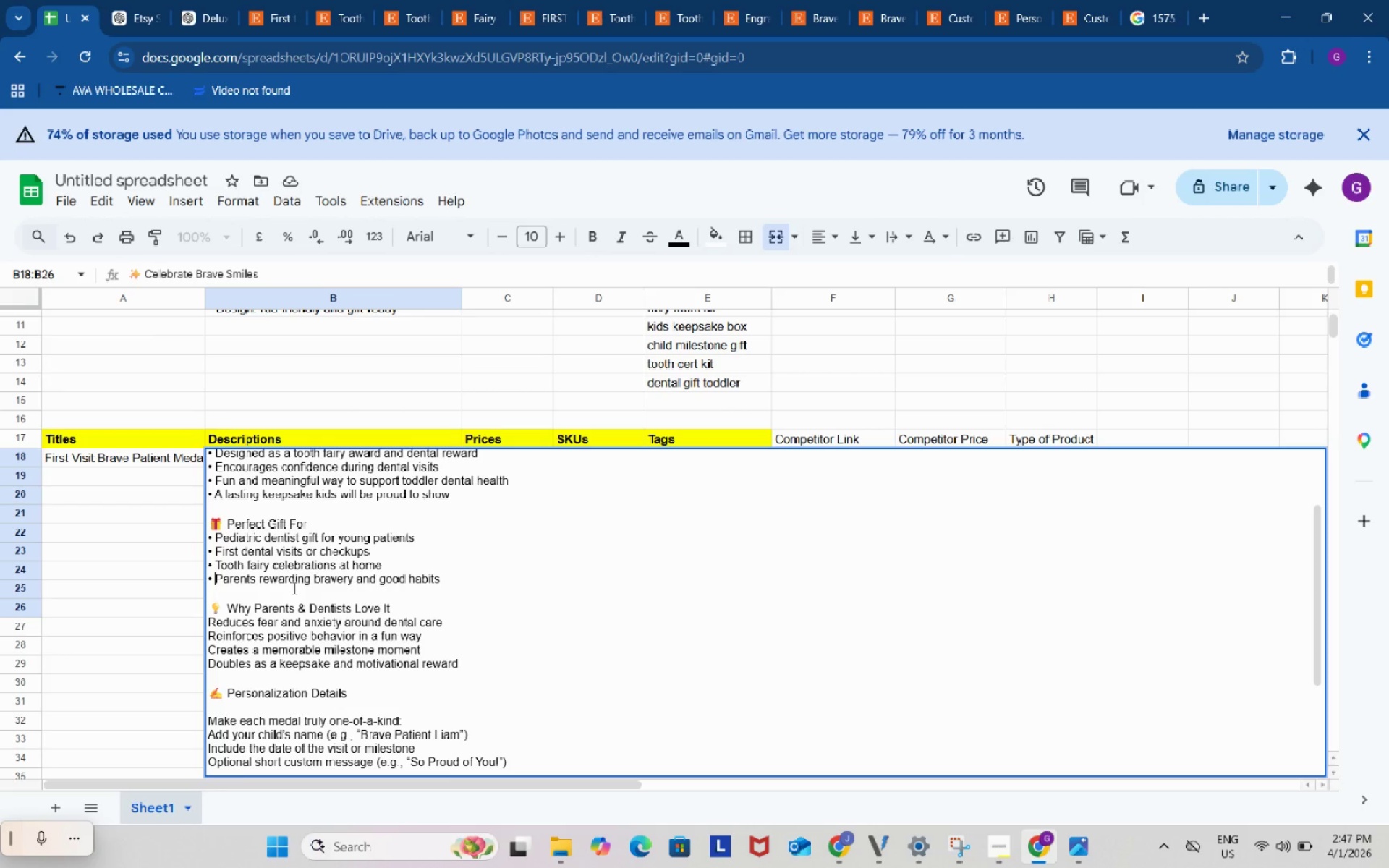 
key(Control+V)
 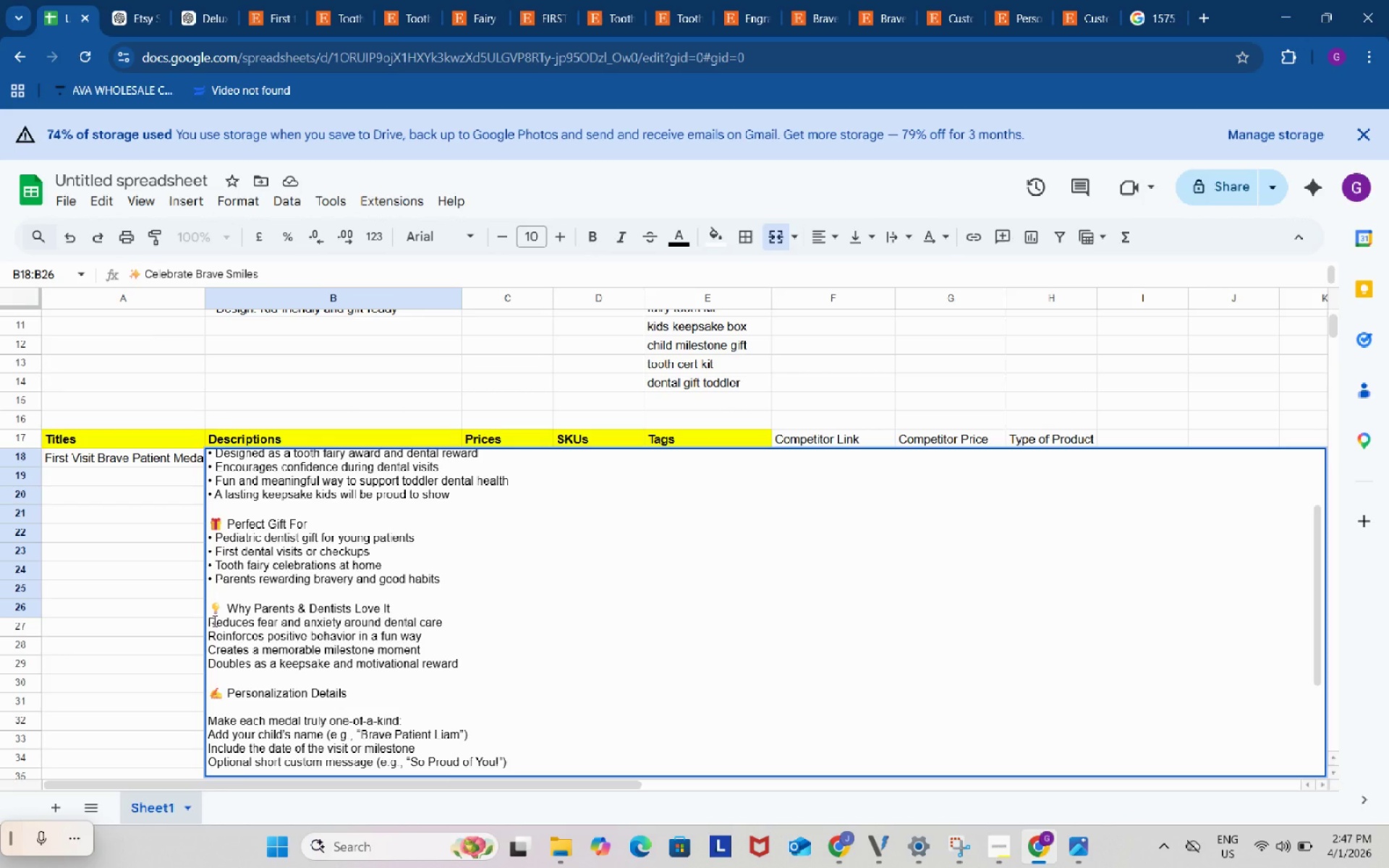 
left_click([211, 621])
 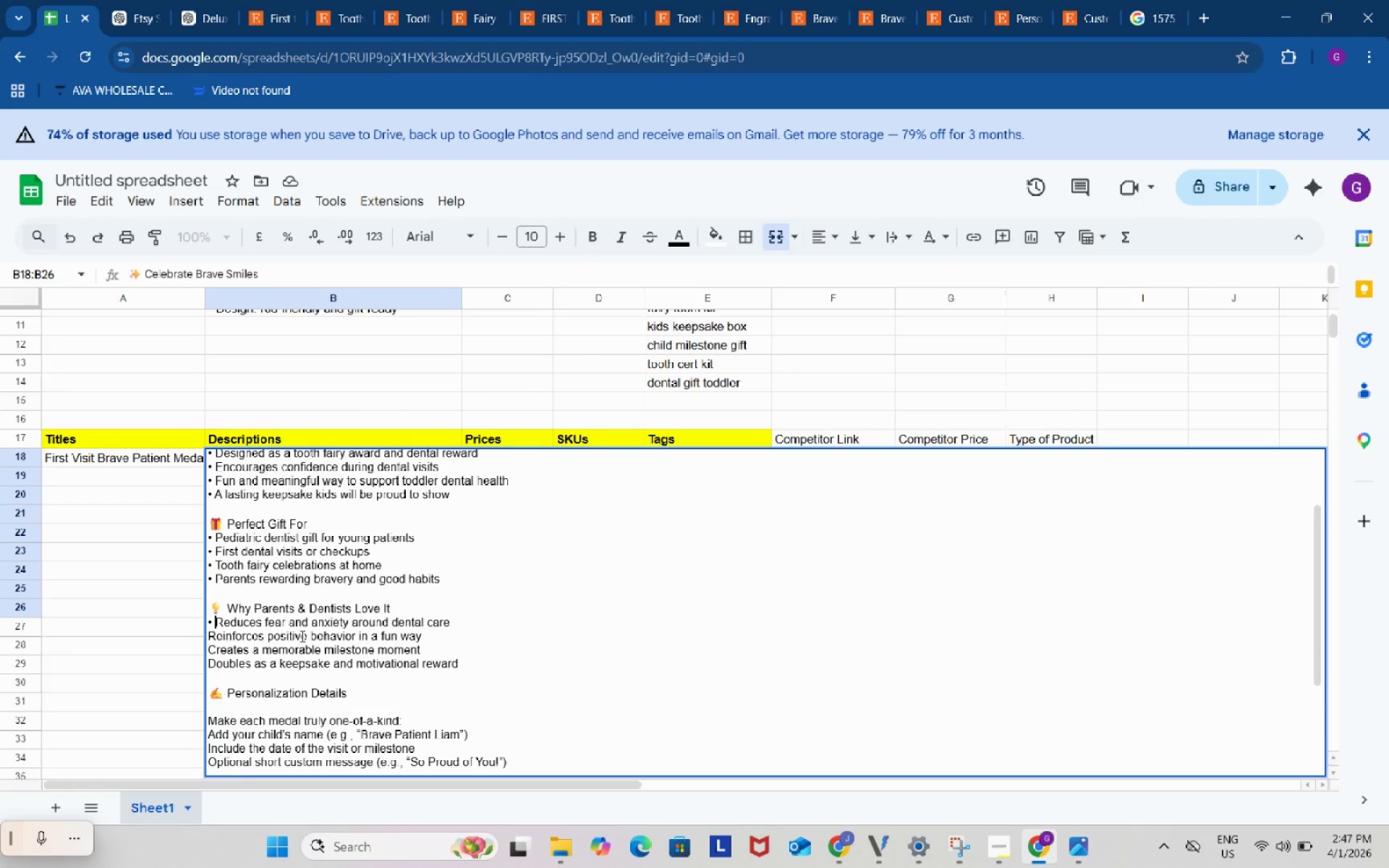 
key(Control+ControlLeft)
 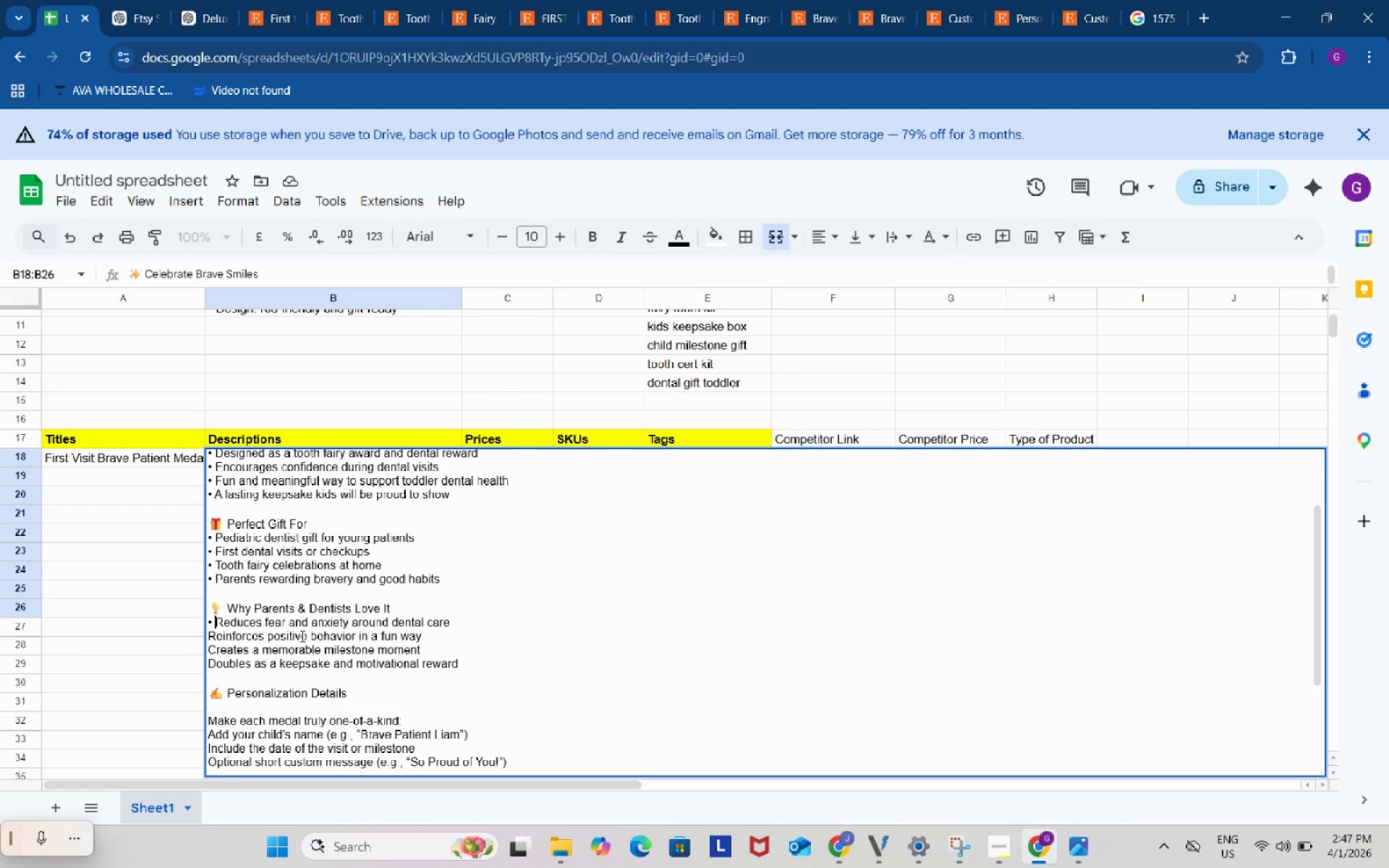 
key(Control+V)
 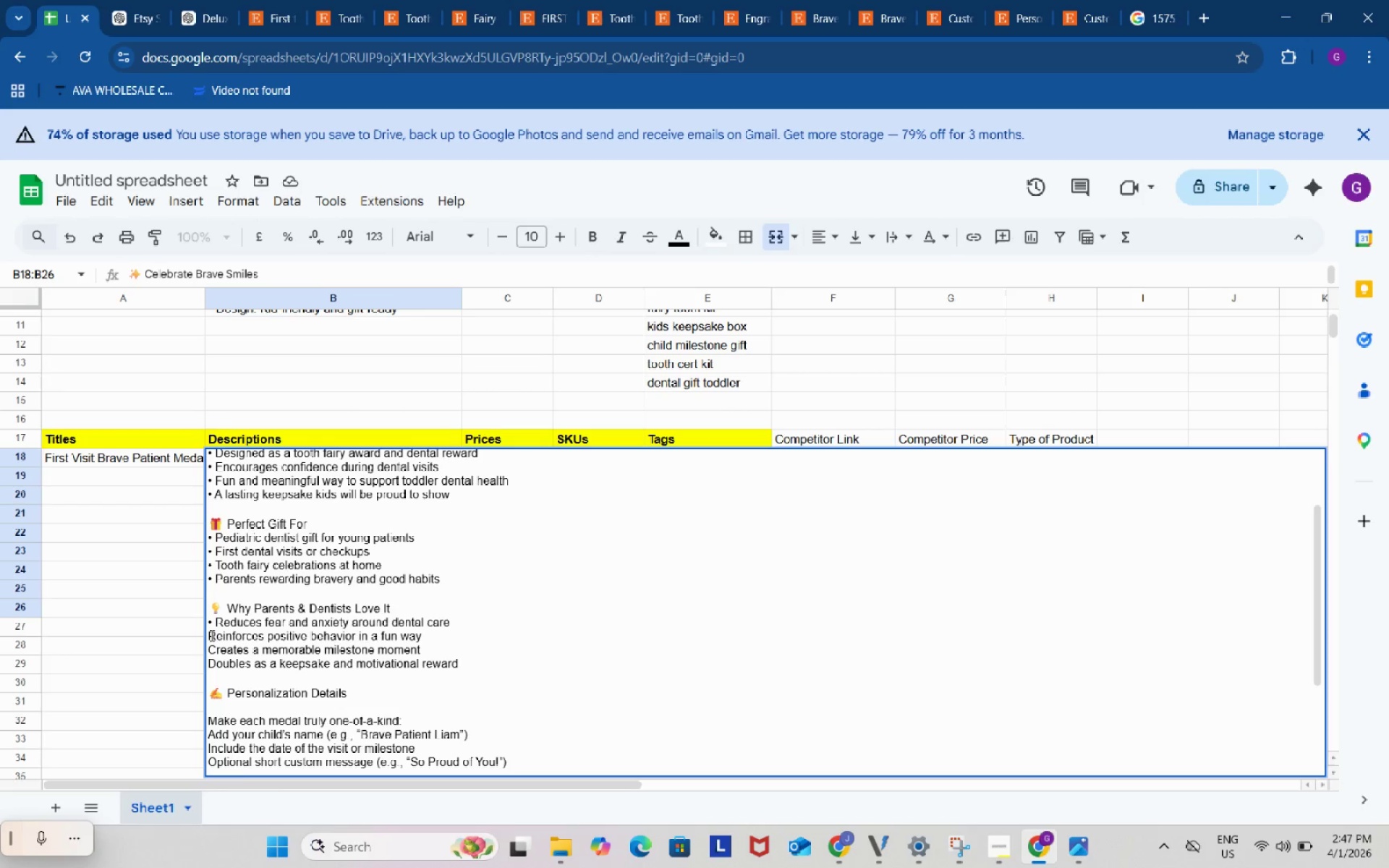 
left_click([211, 635])
 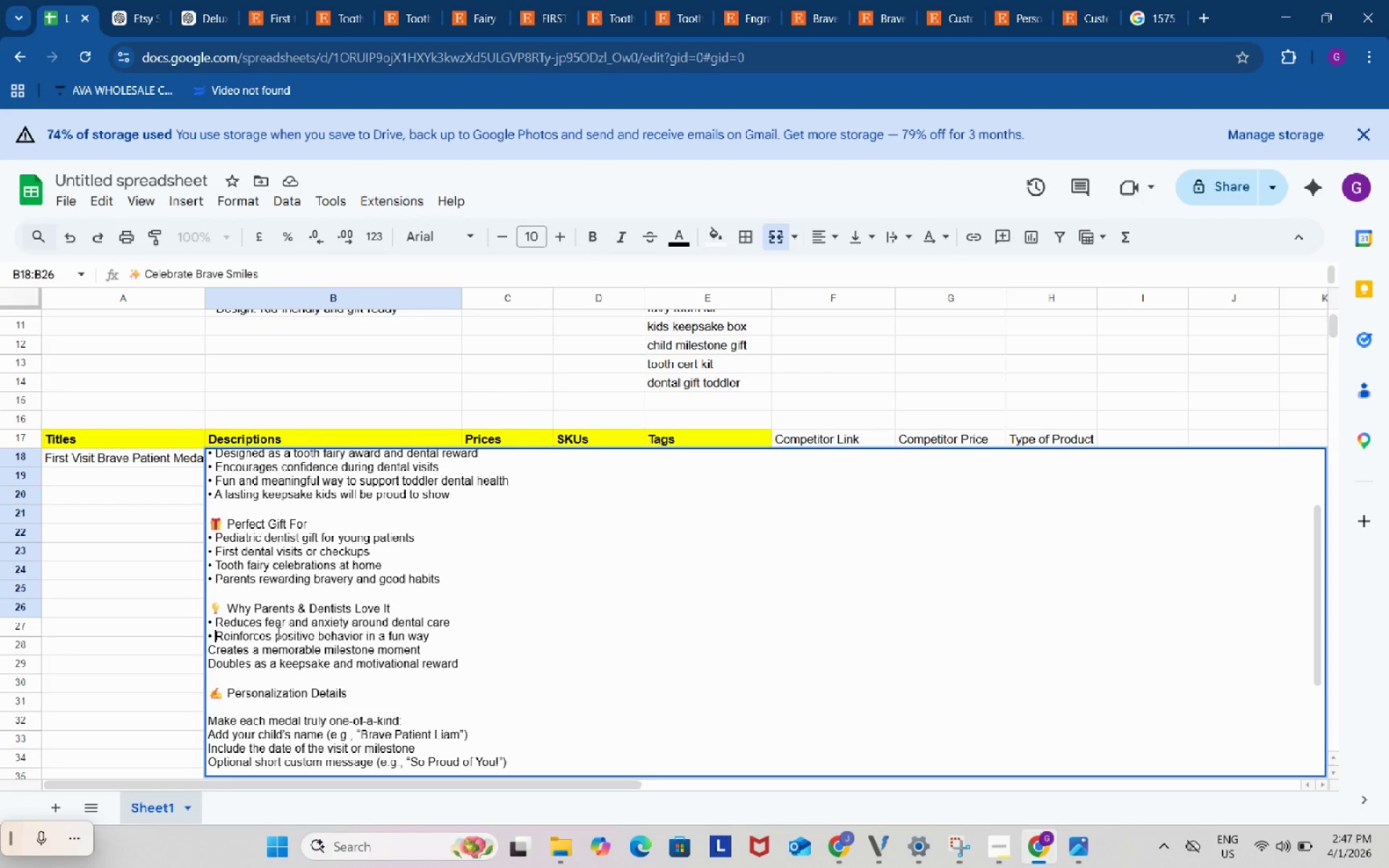 
key(Control+ControlLeft)
 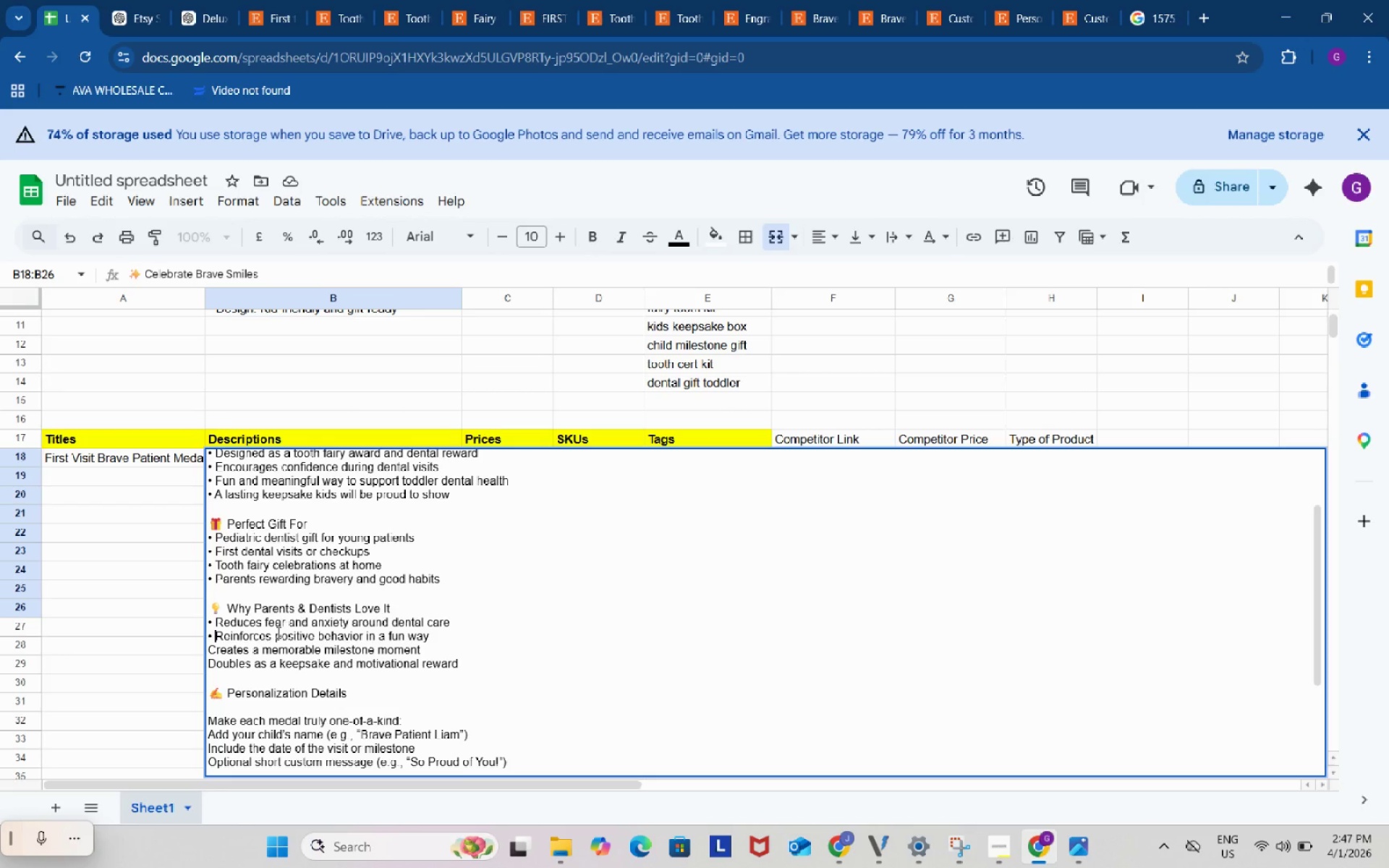 
key(Control+V)
 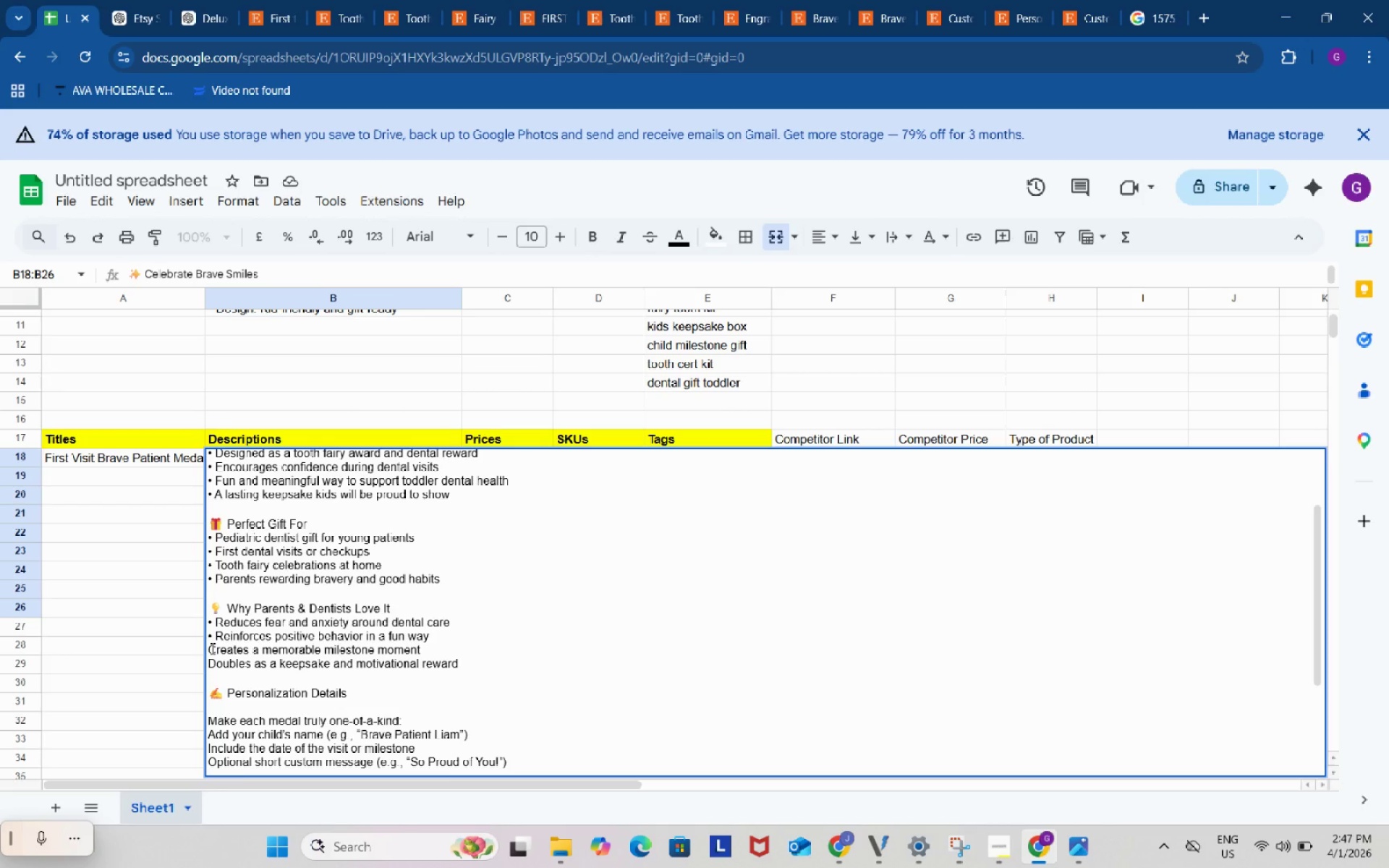 
left_click([210, 647])
 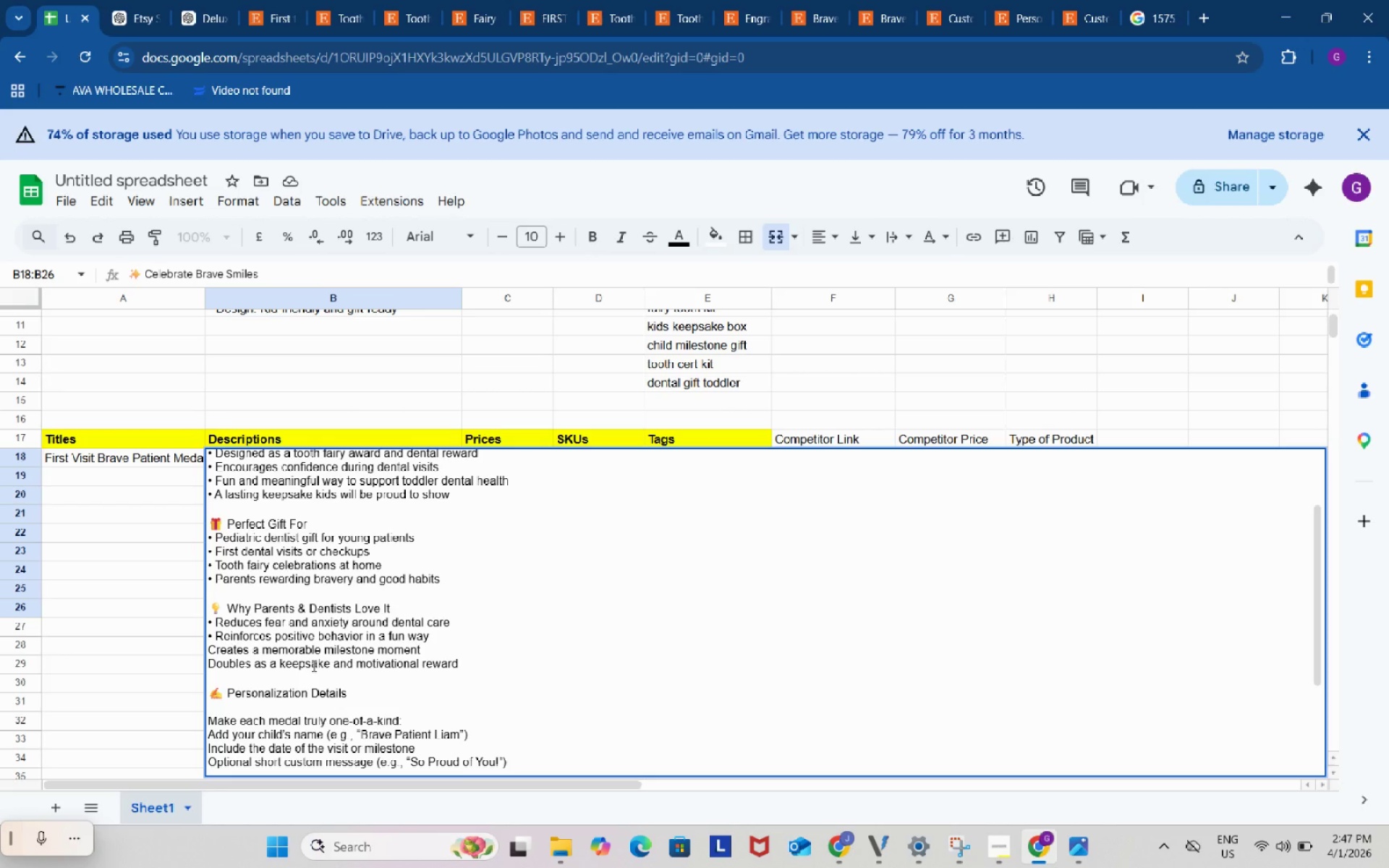 
key(Control+ControlLeft)
 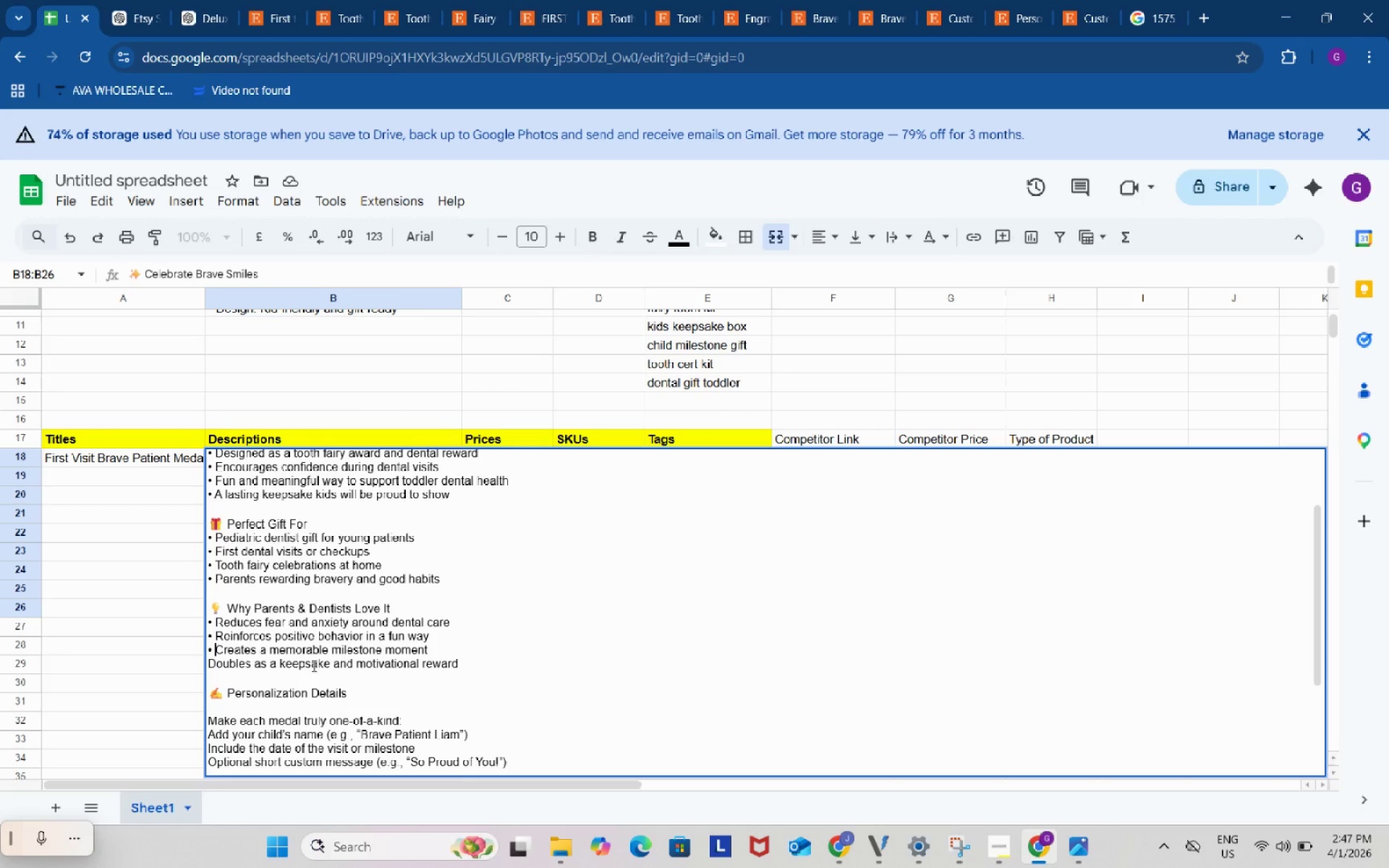 
key(Control+V)
 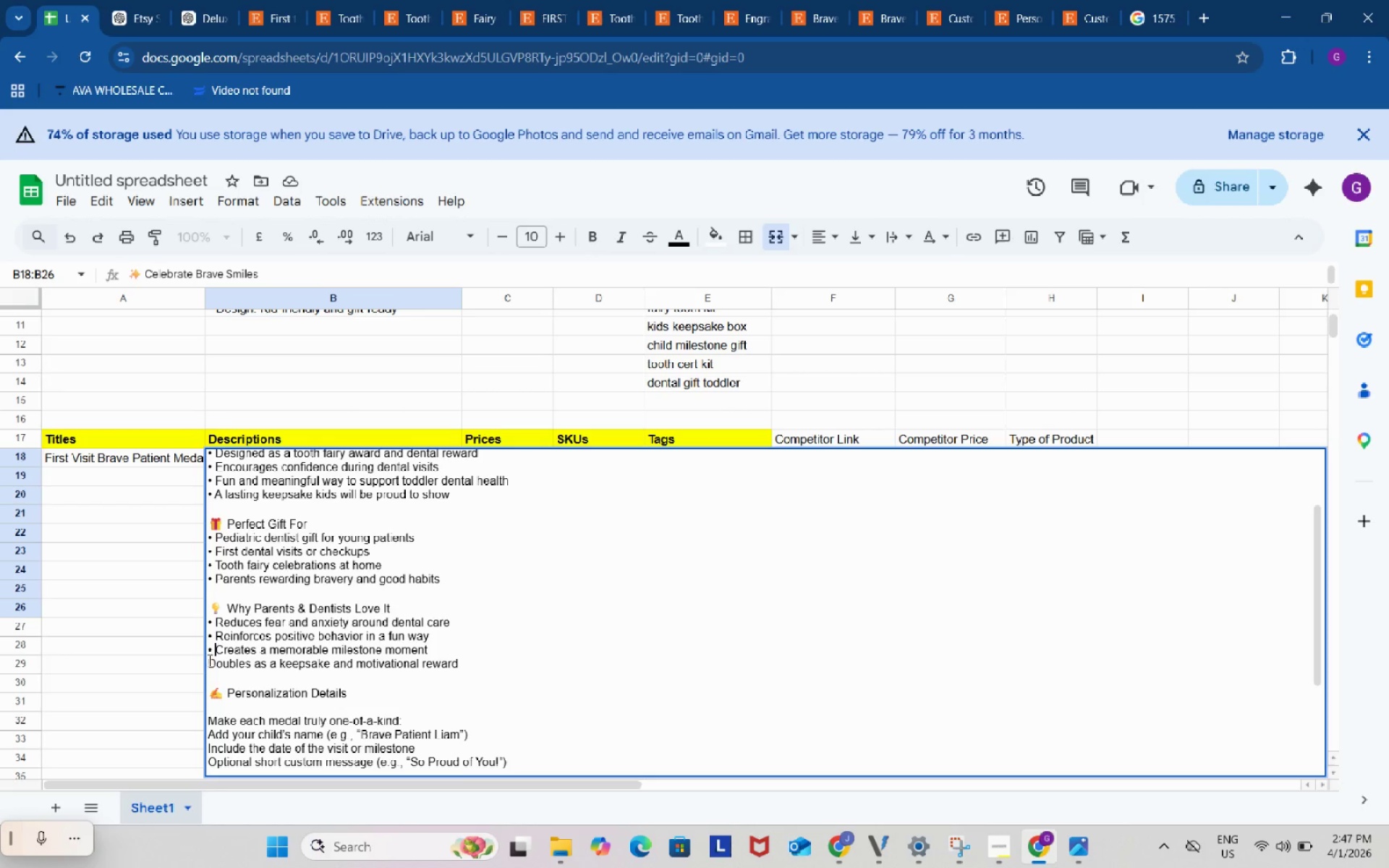 
left_click([210, 663])
 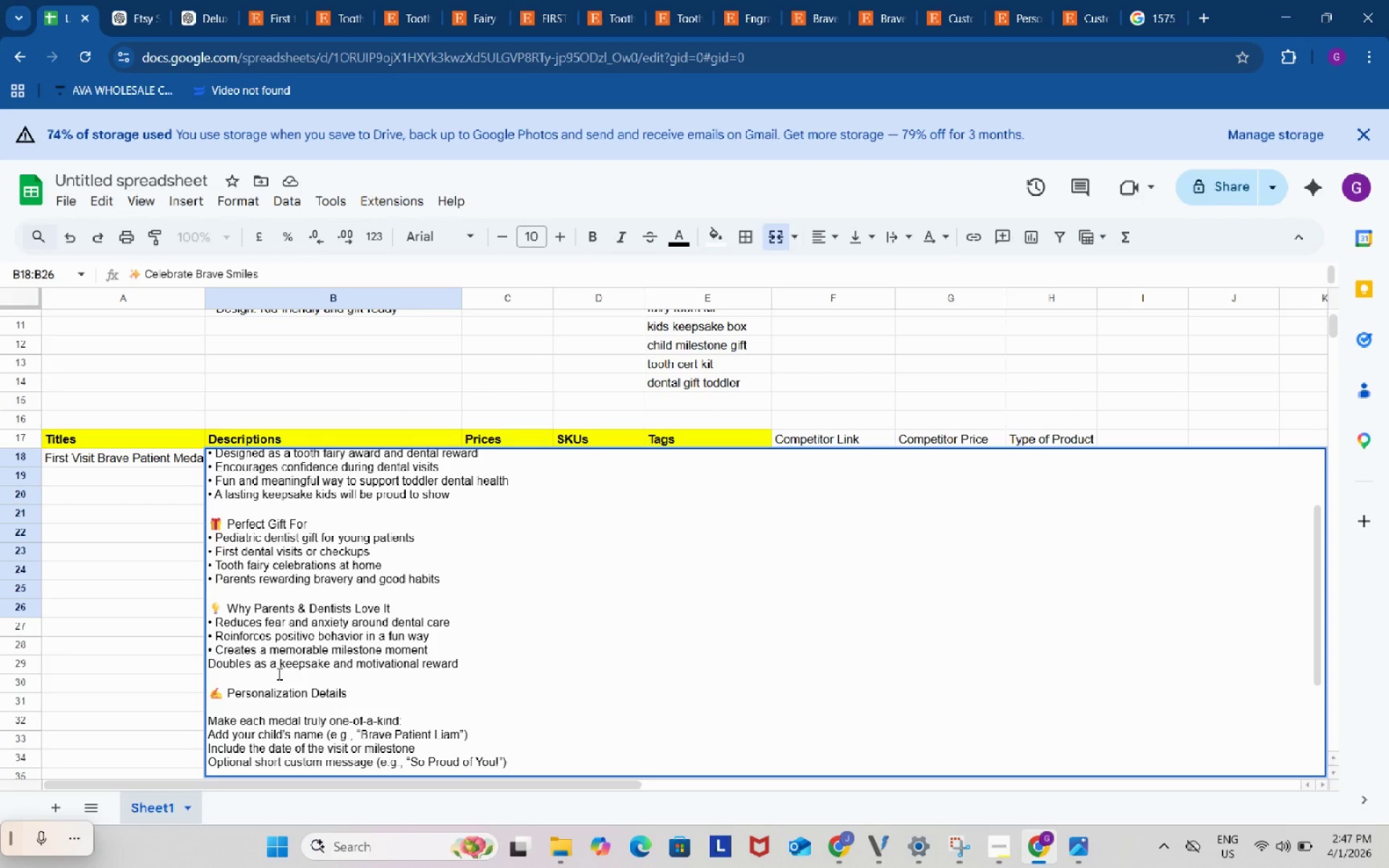 
key(Control+ControlLeft)
 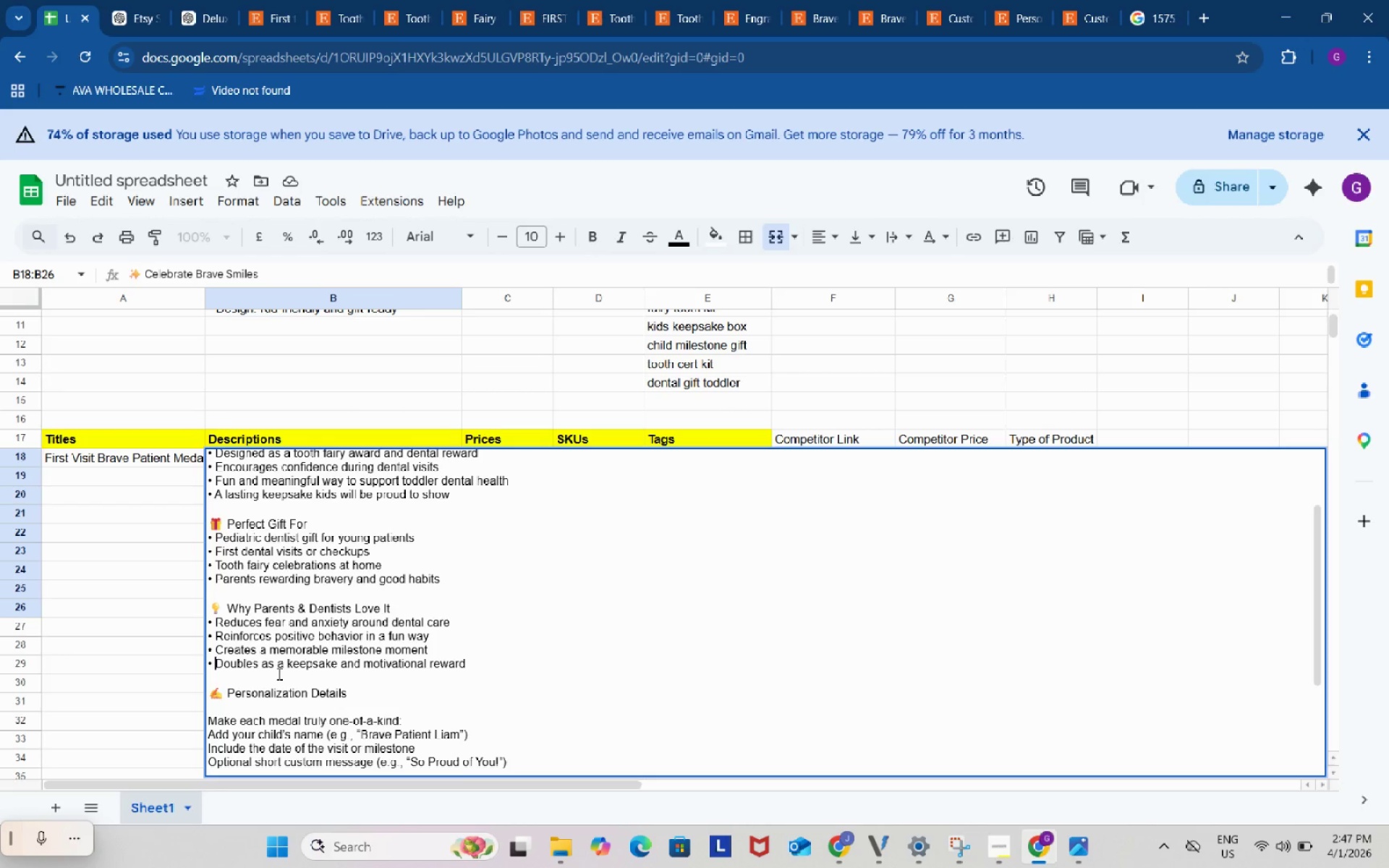 
key(Control+V)
 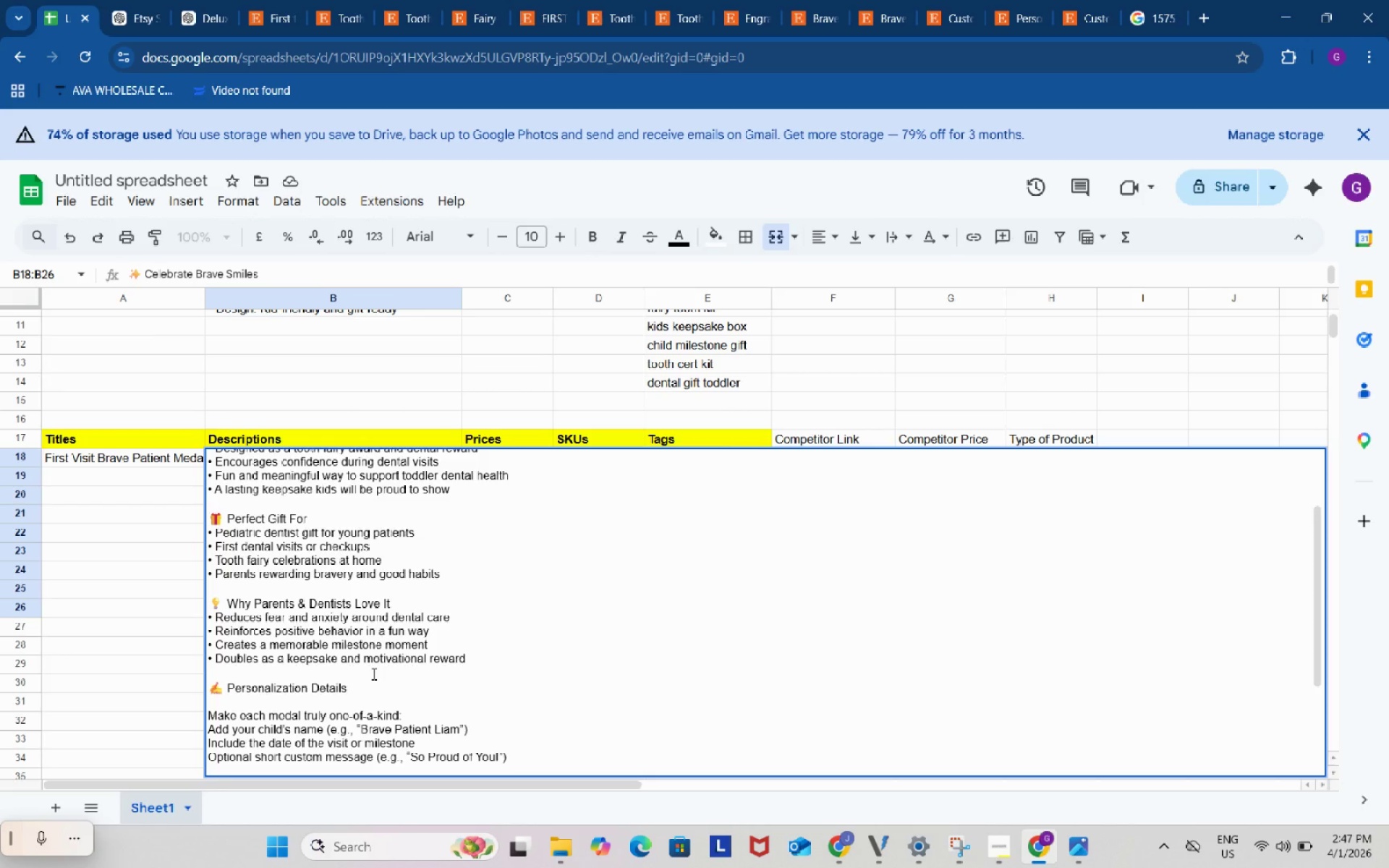 
scroll: coordinate [373, 673], scroll_direction: down, amount: 2.0
 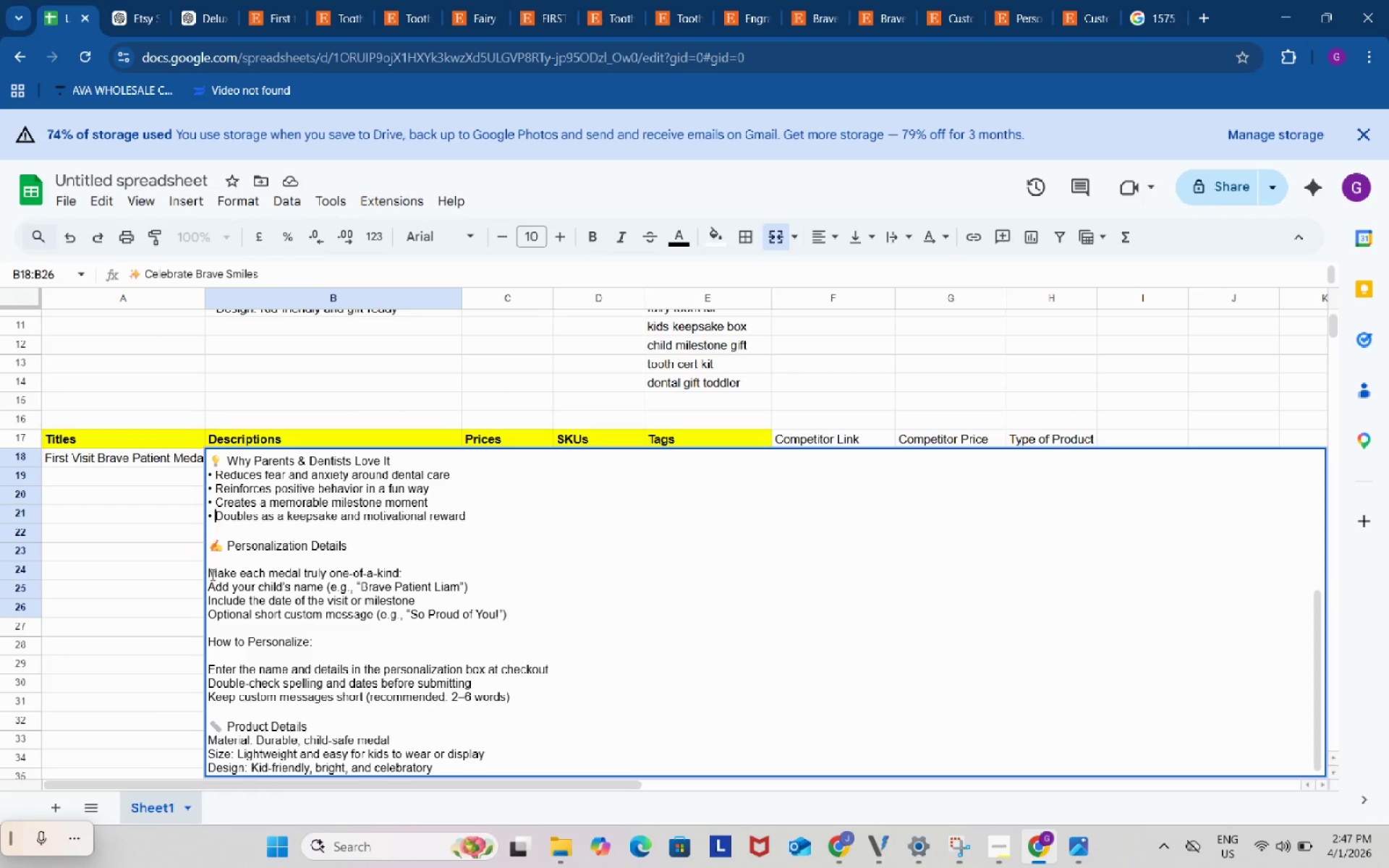 
left_click([210, 569])
 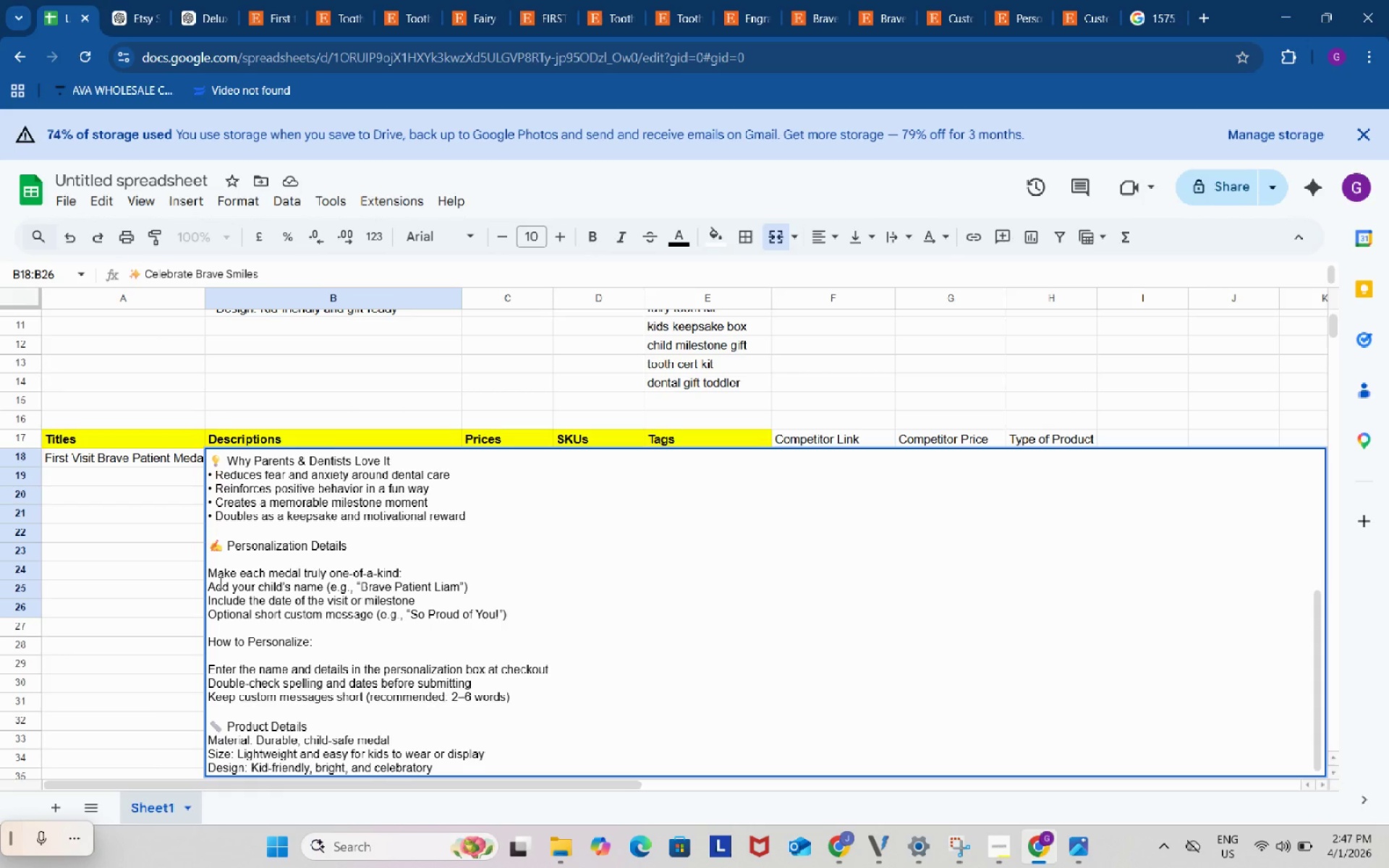 
key(Backspace)
 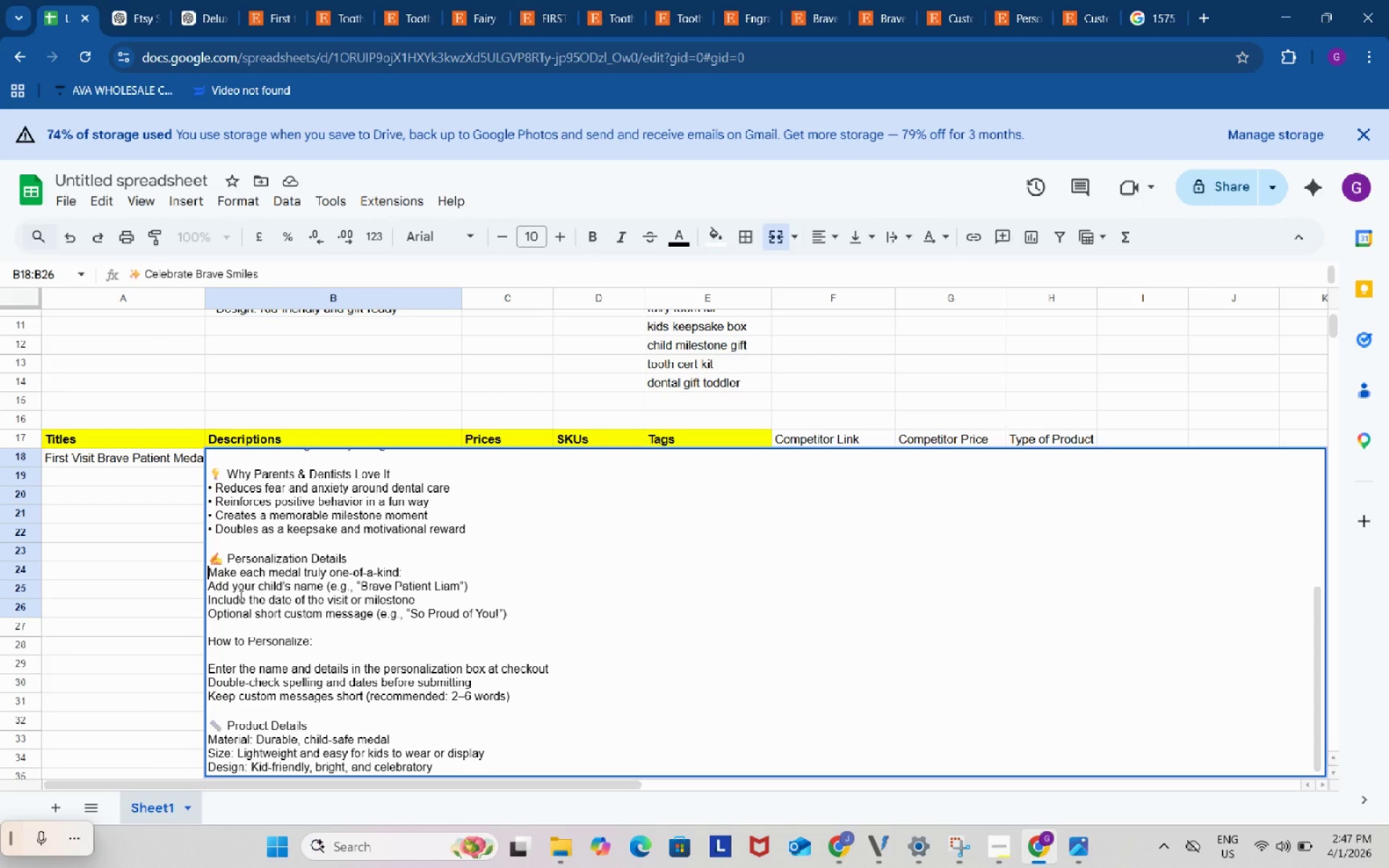 
key(Control+V)
 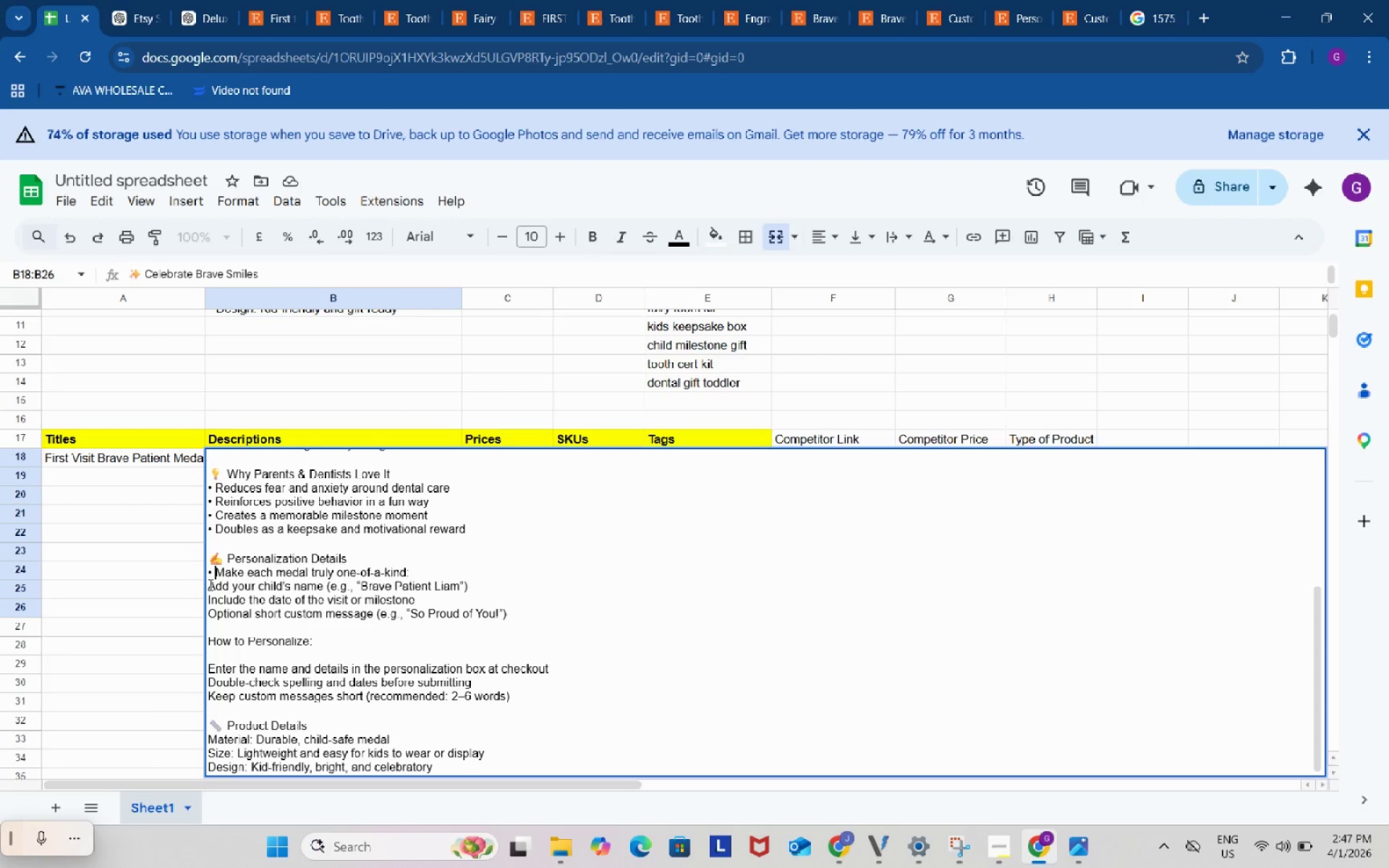 
left_click([208, 586])
 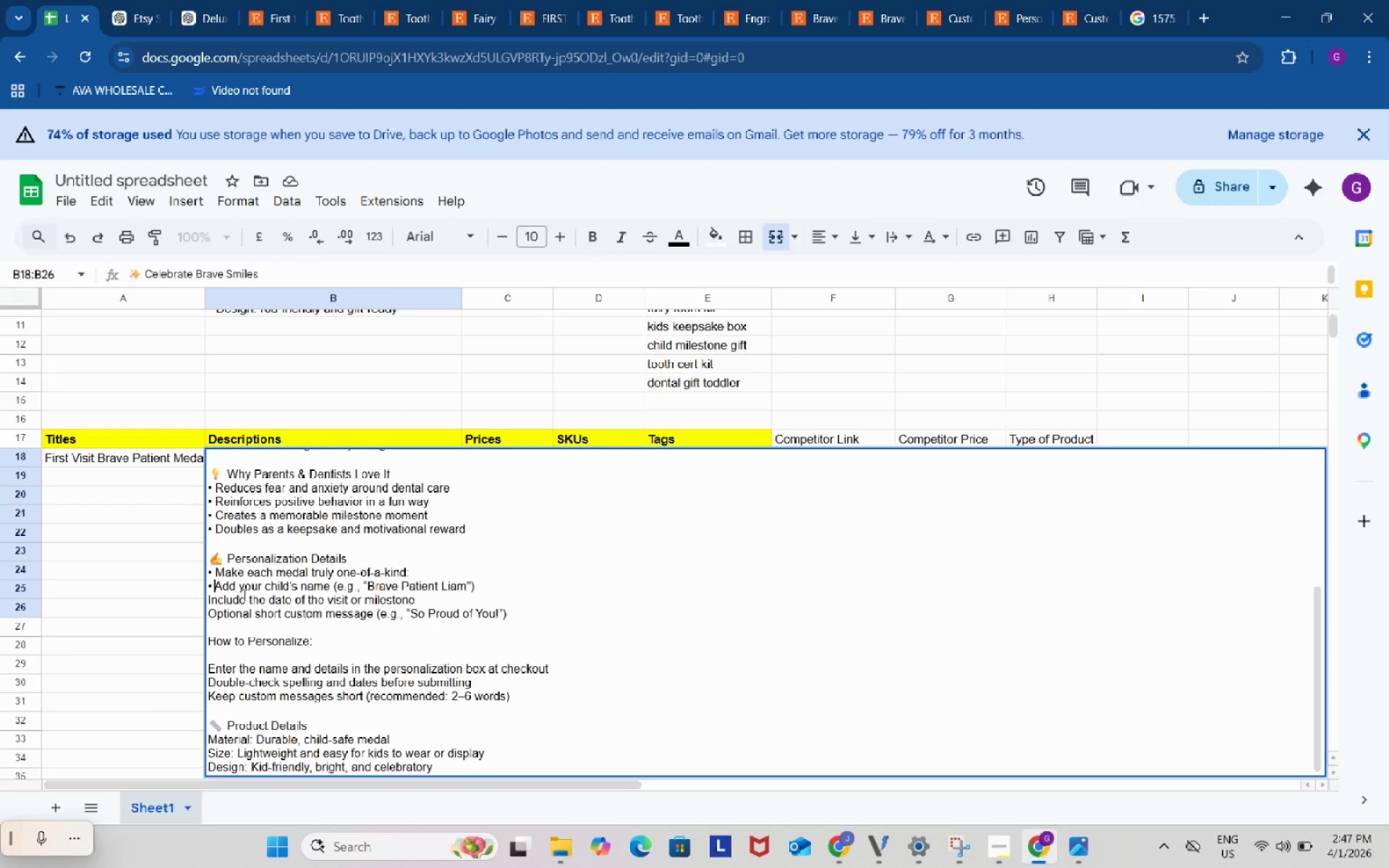 
key(Control+ControlLeft)
 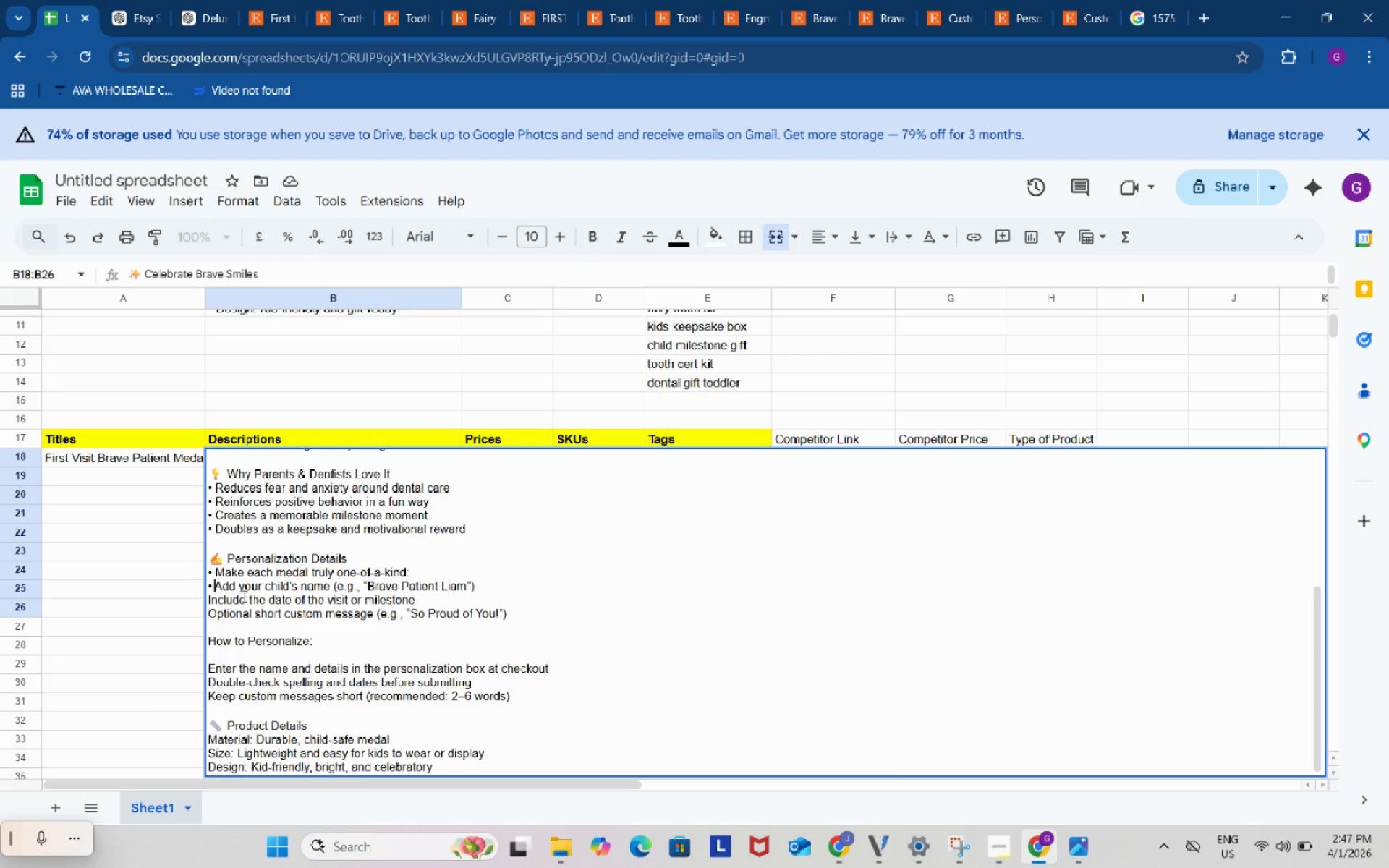 
key(Control+V)
 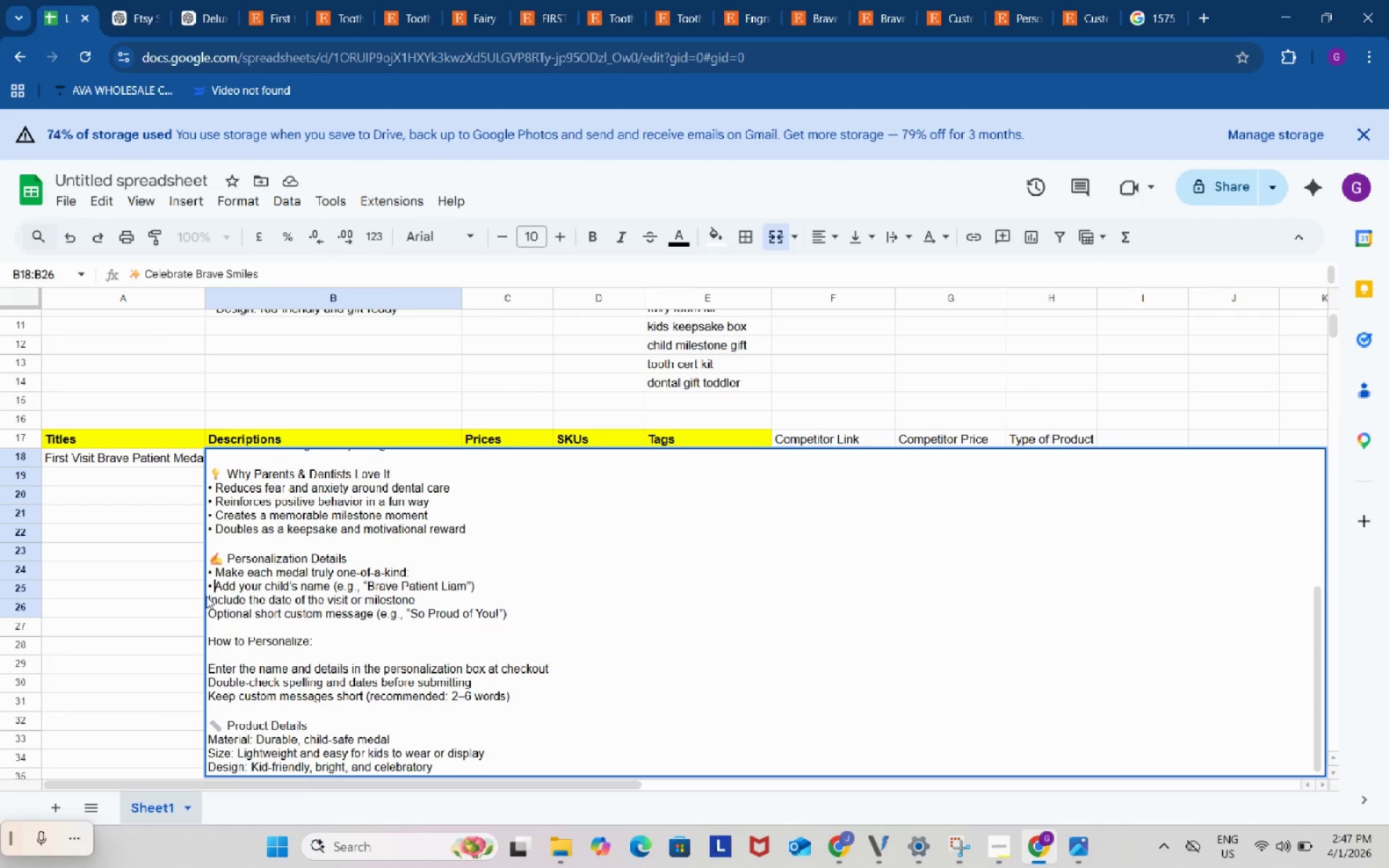 
left_click([206, 596])
 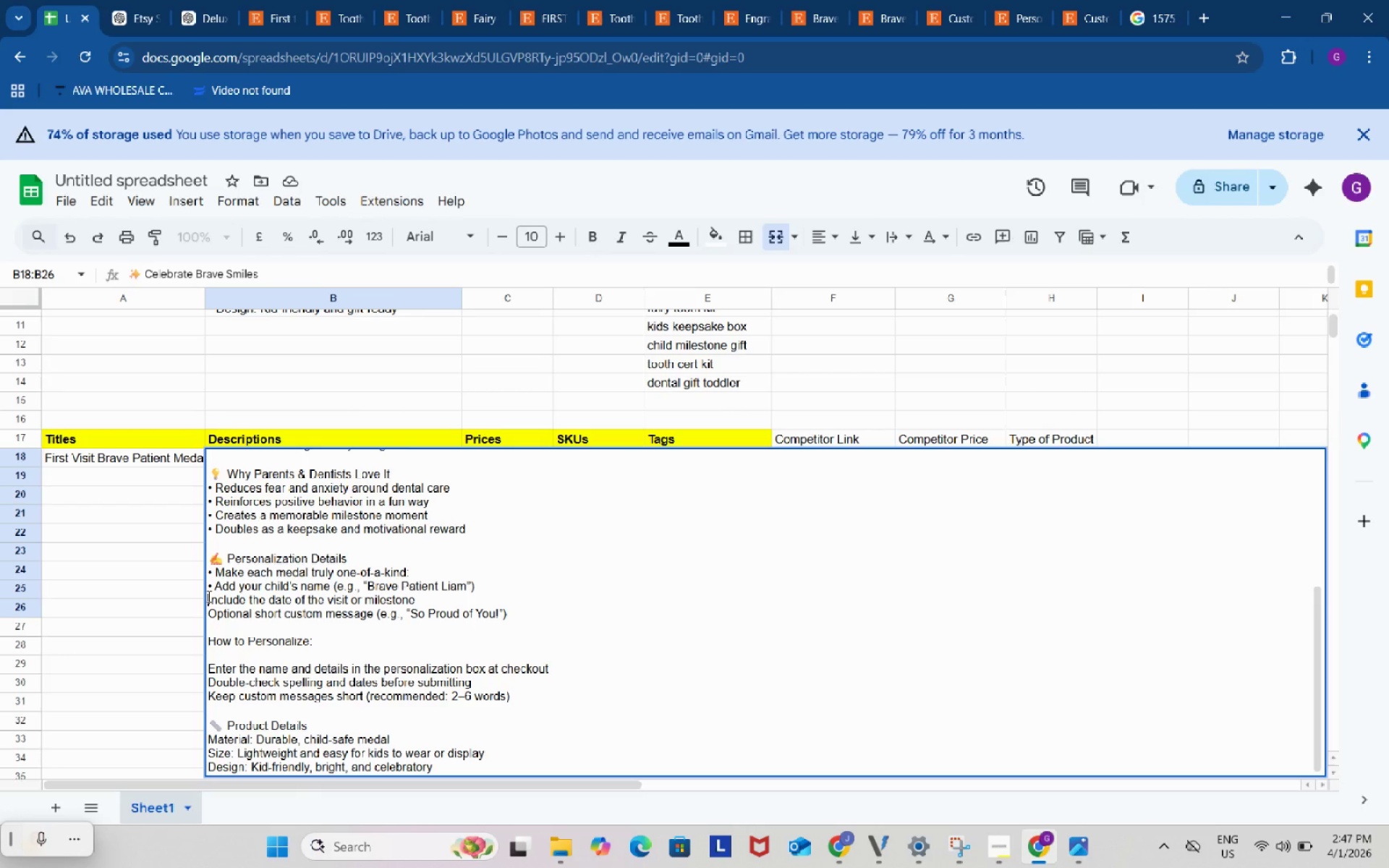 
left_click([208, 596])
 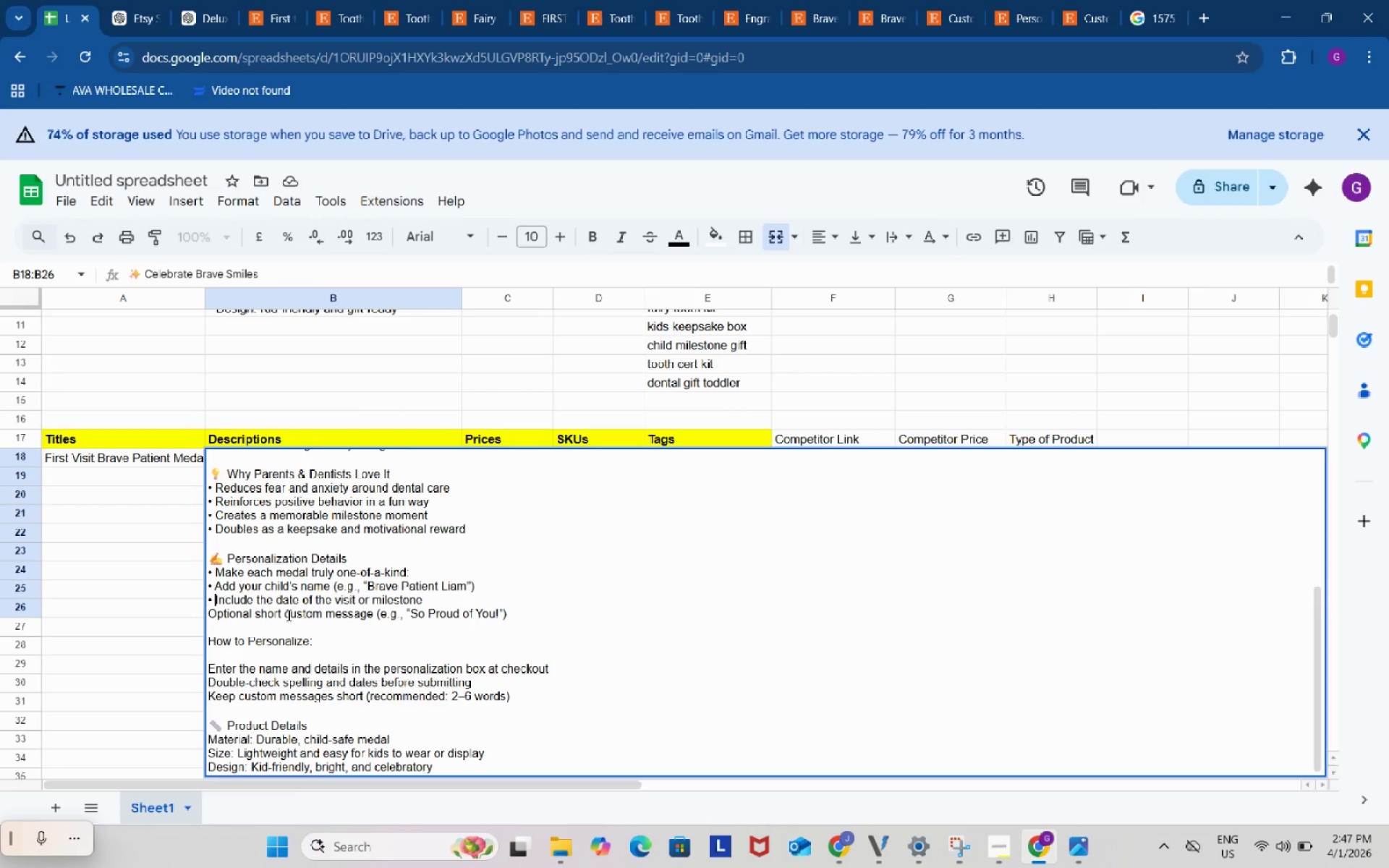 
key(Control+ControlLeft)
 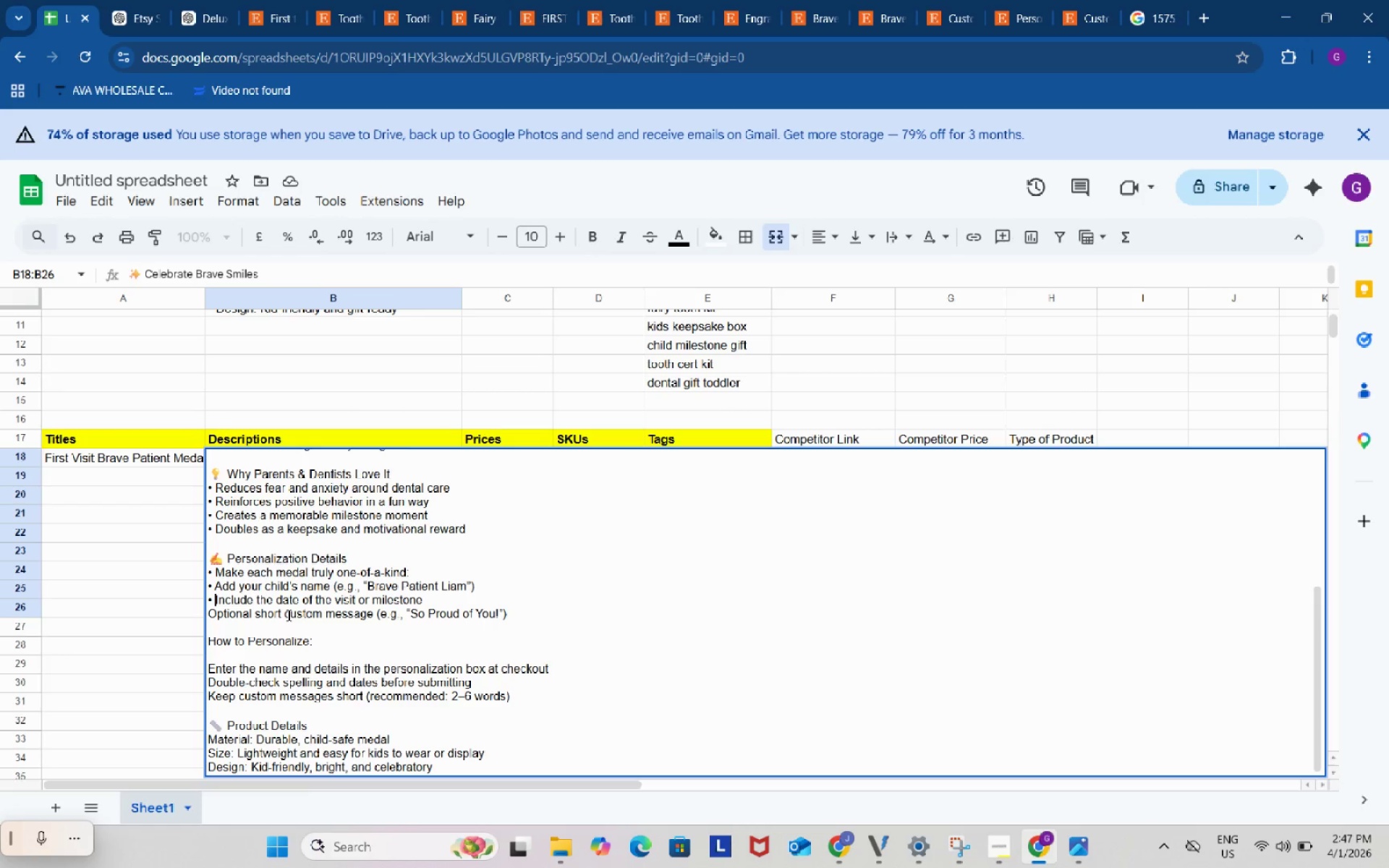 
key(Control+V)
 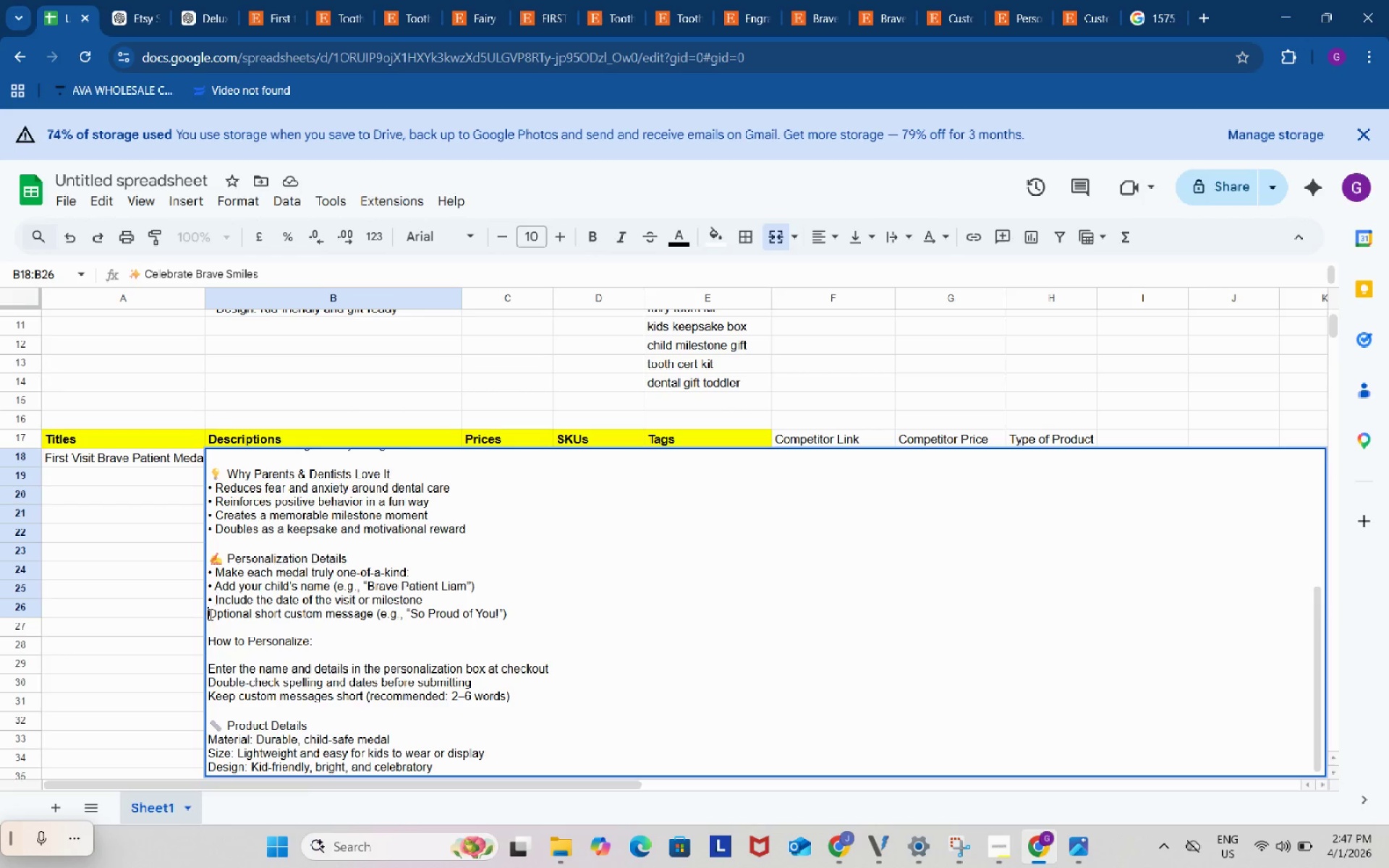 
left_click([209, 614])
 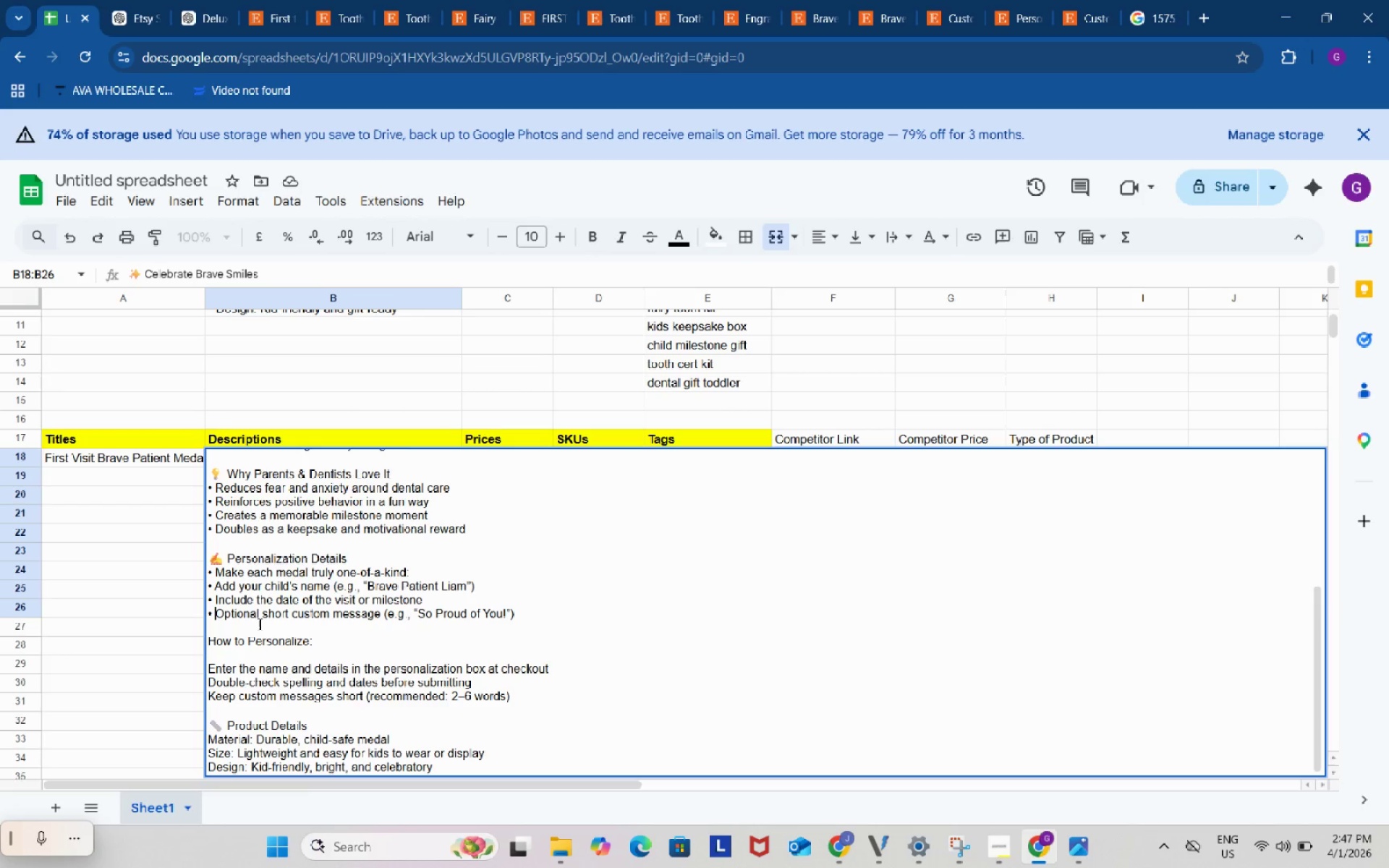 
key(Control+ControlLeft)
 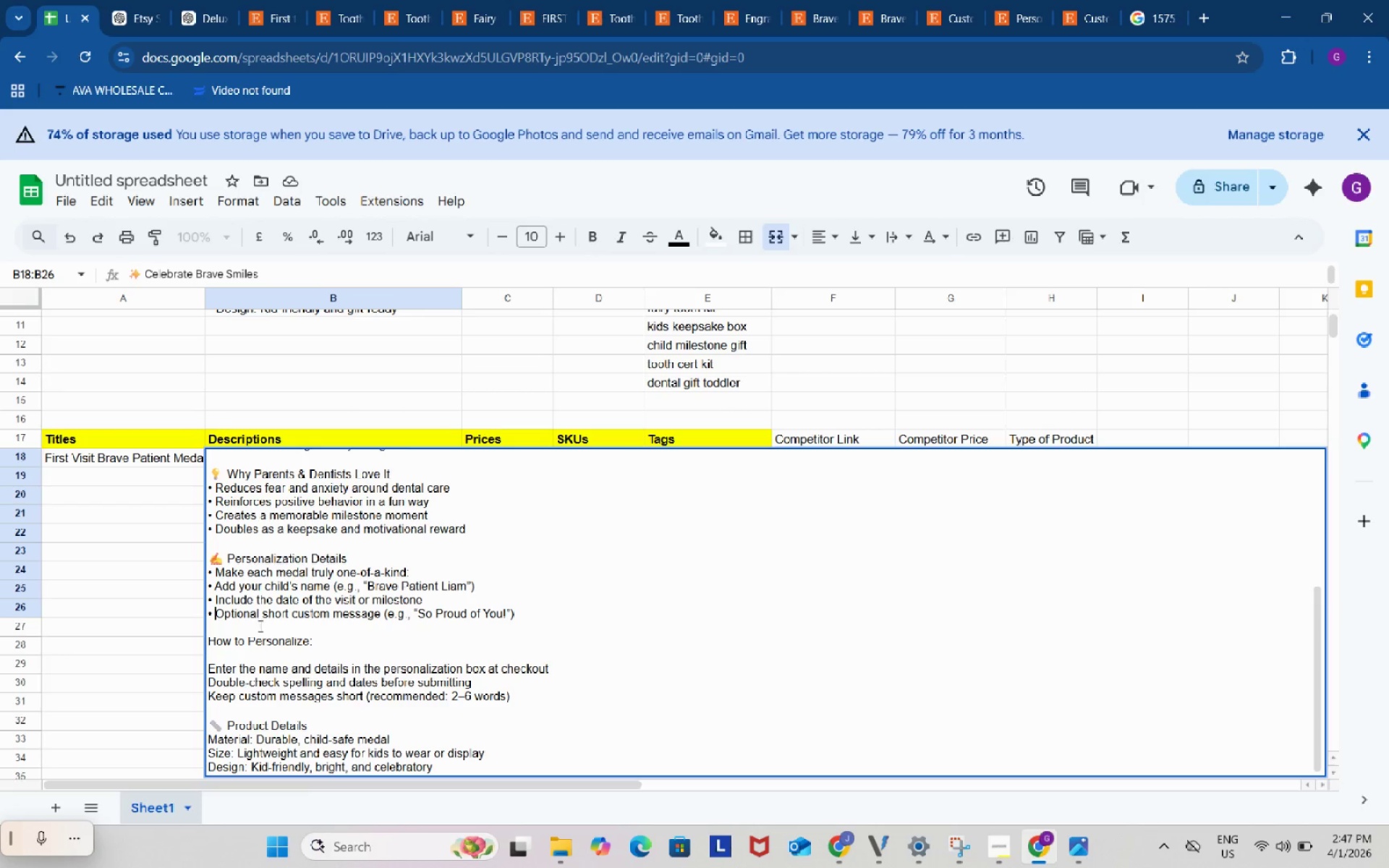 
key(Control+V)
 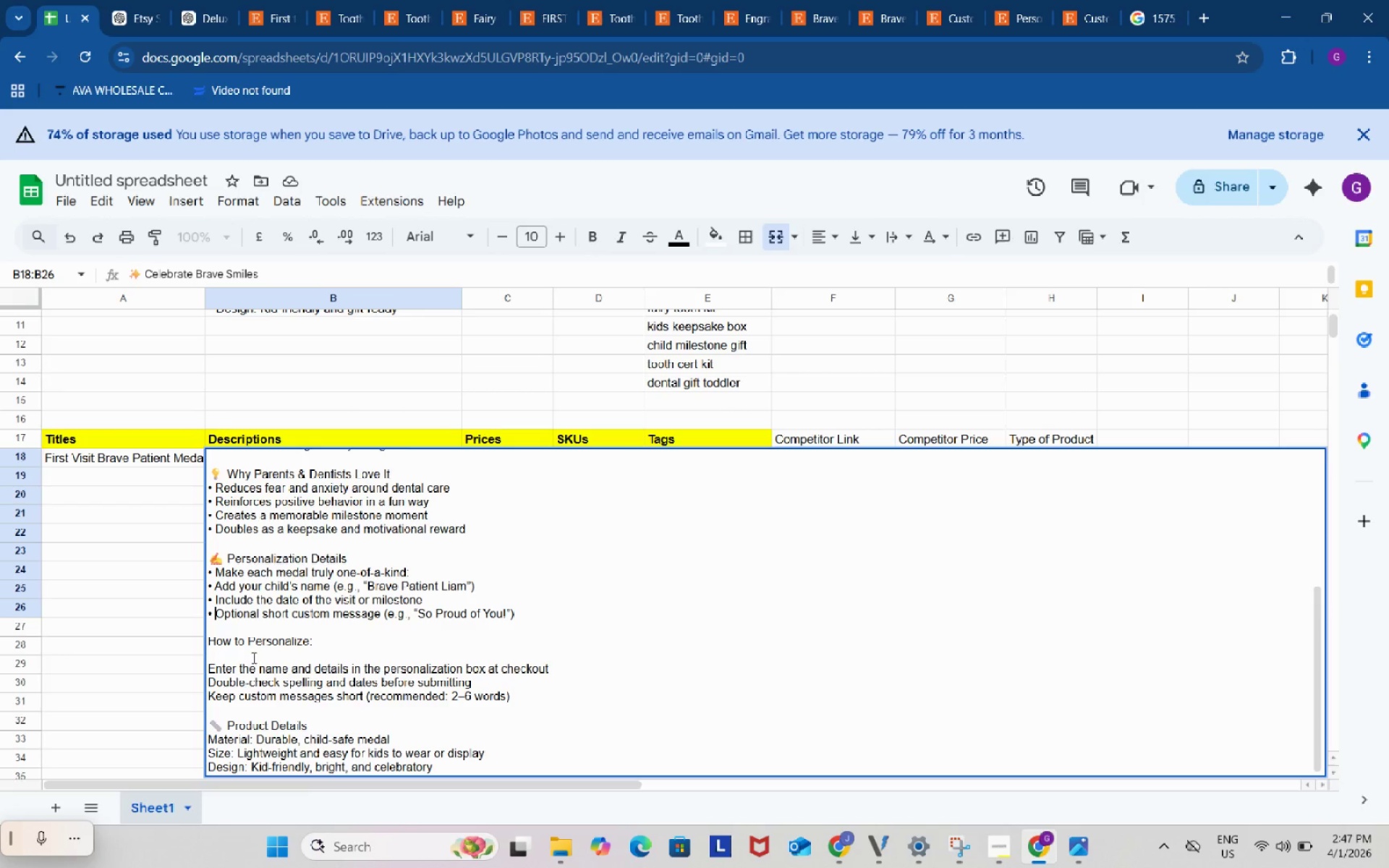 
left_click([244, 650])
 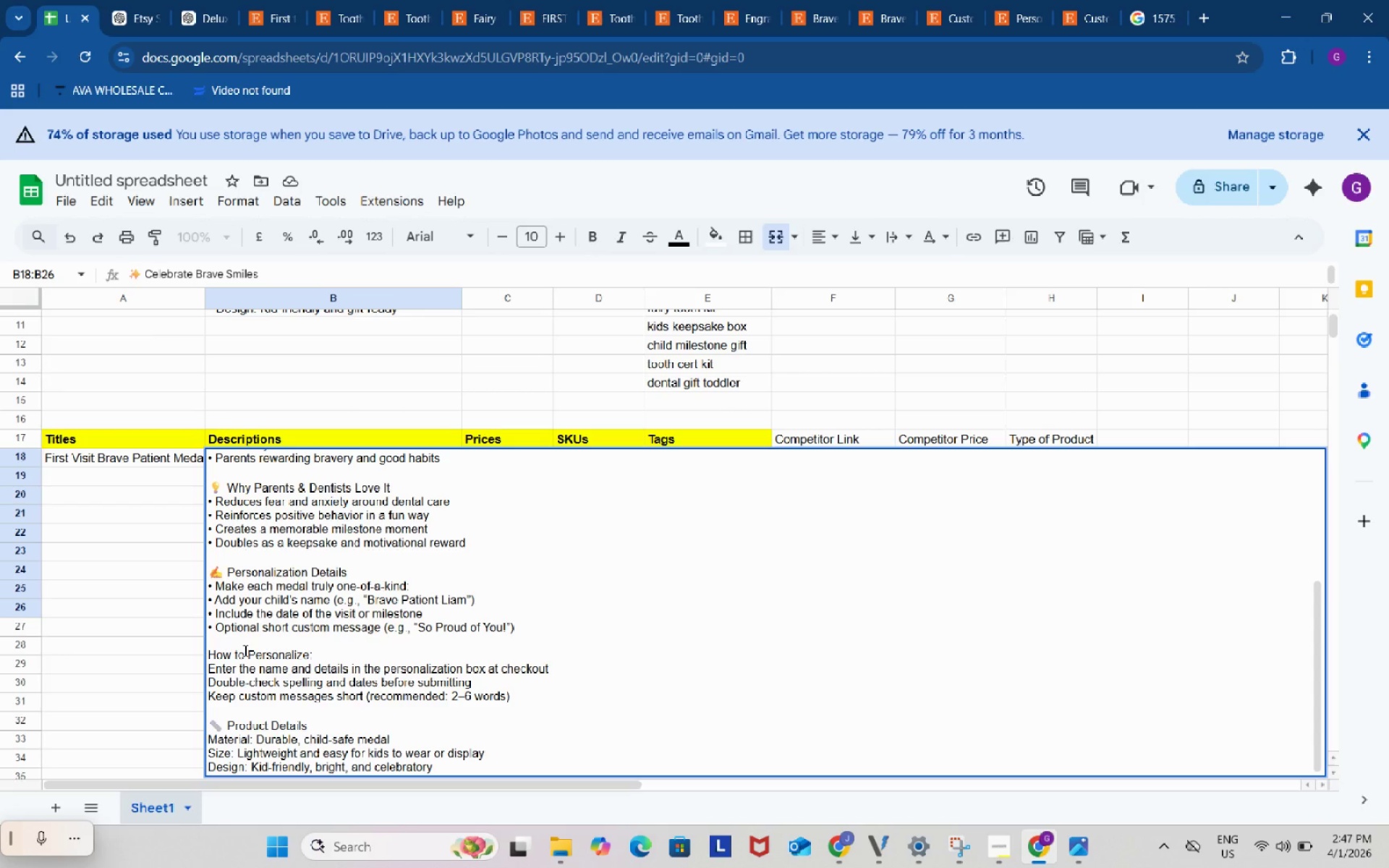 
key(Backspace)
 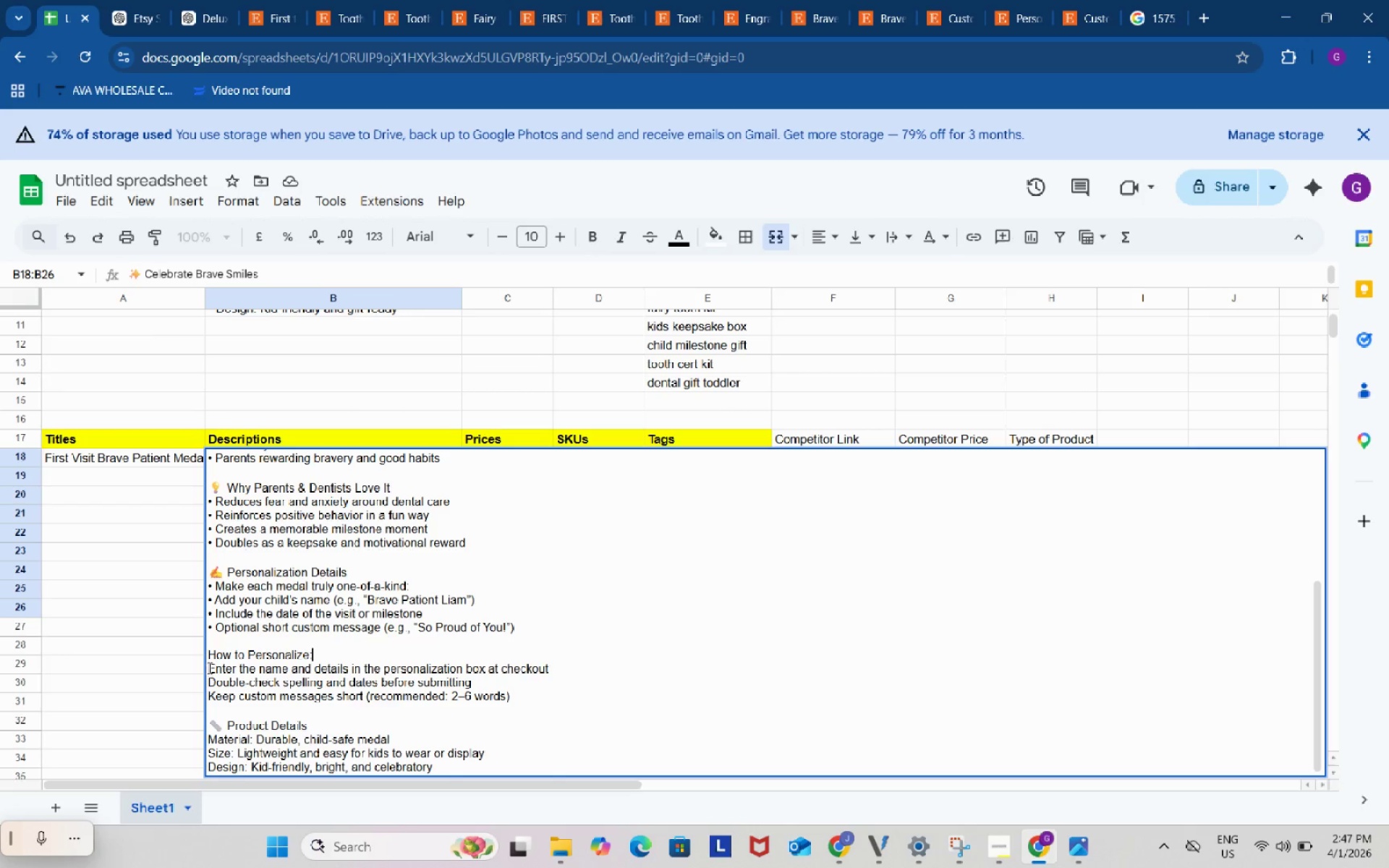 
left_click([208, 668])
 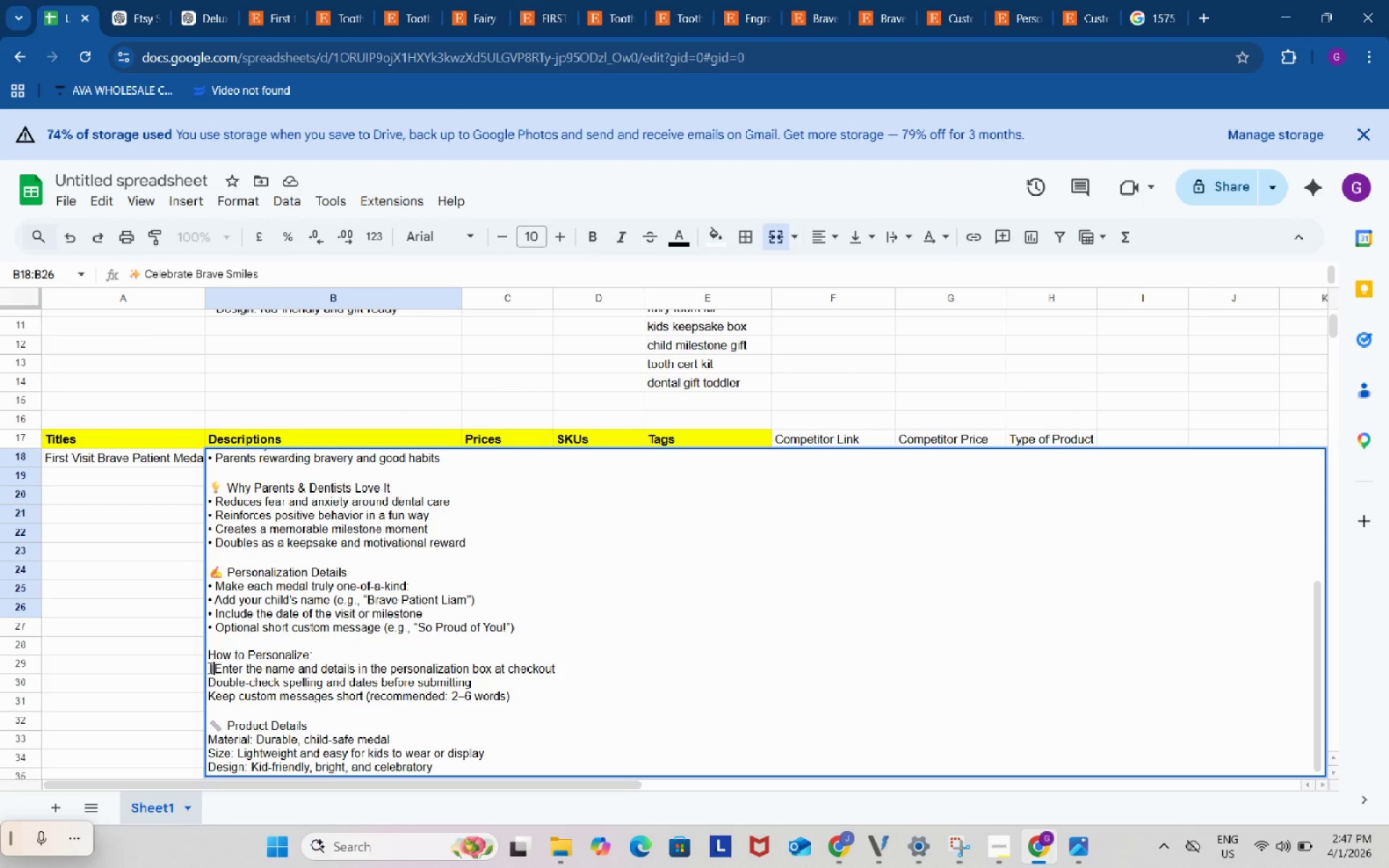 
key(Numpad1)
 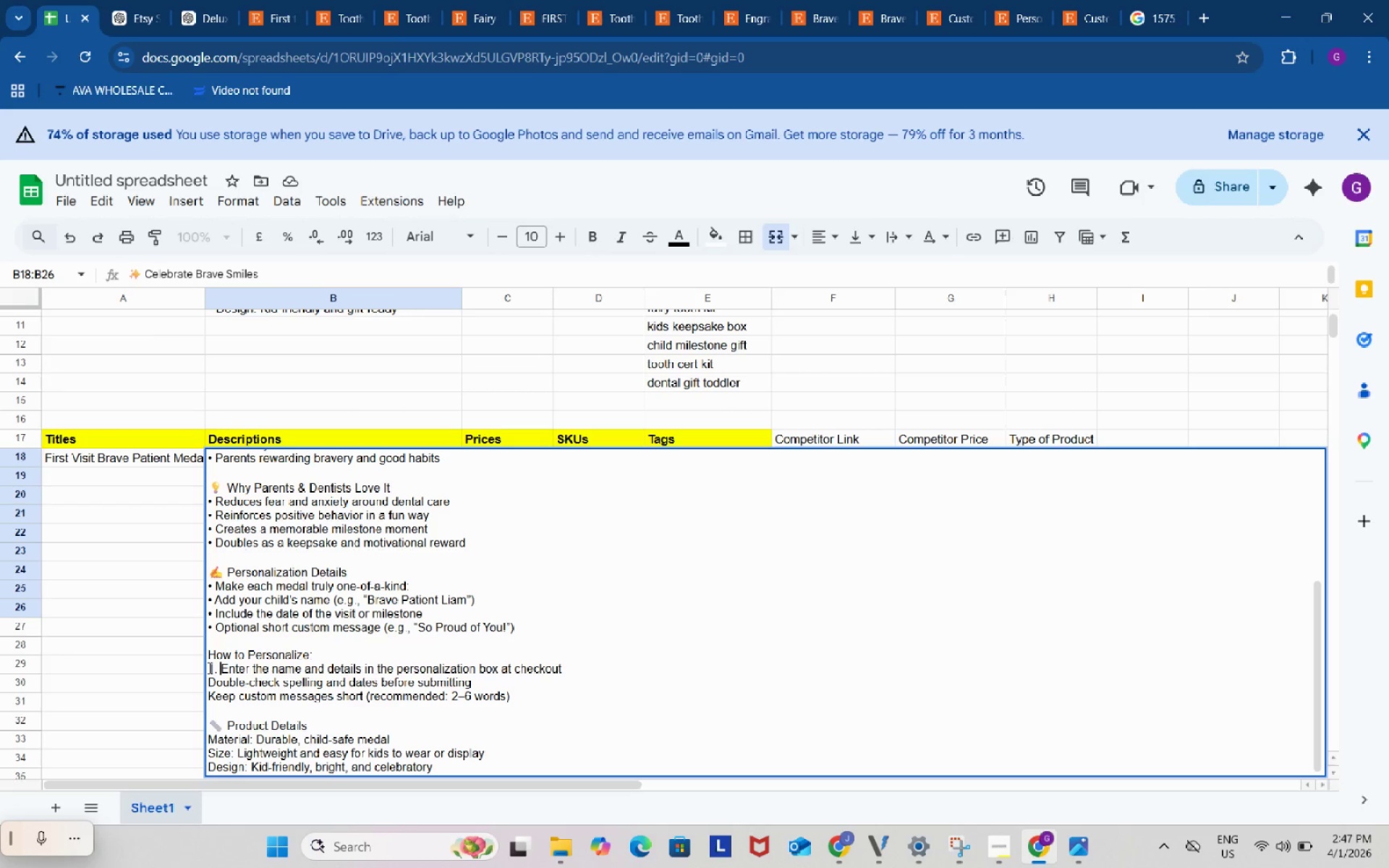 
key(NumpadDecimal)
 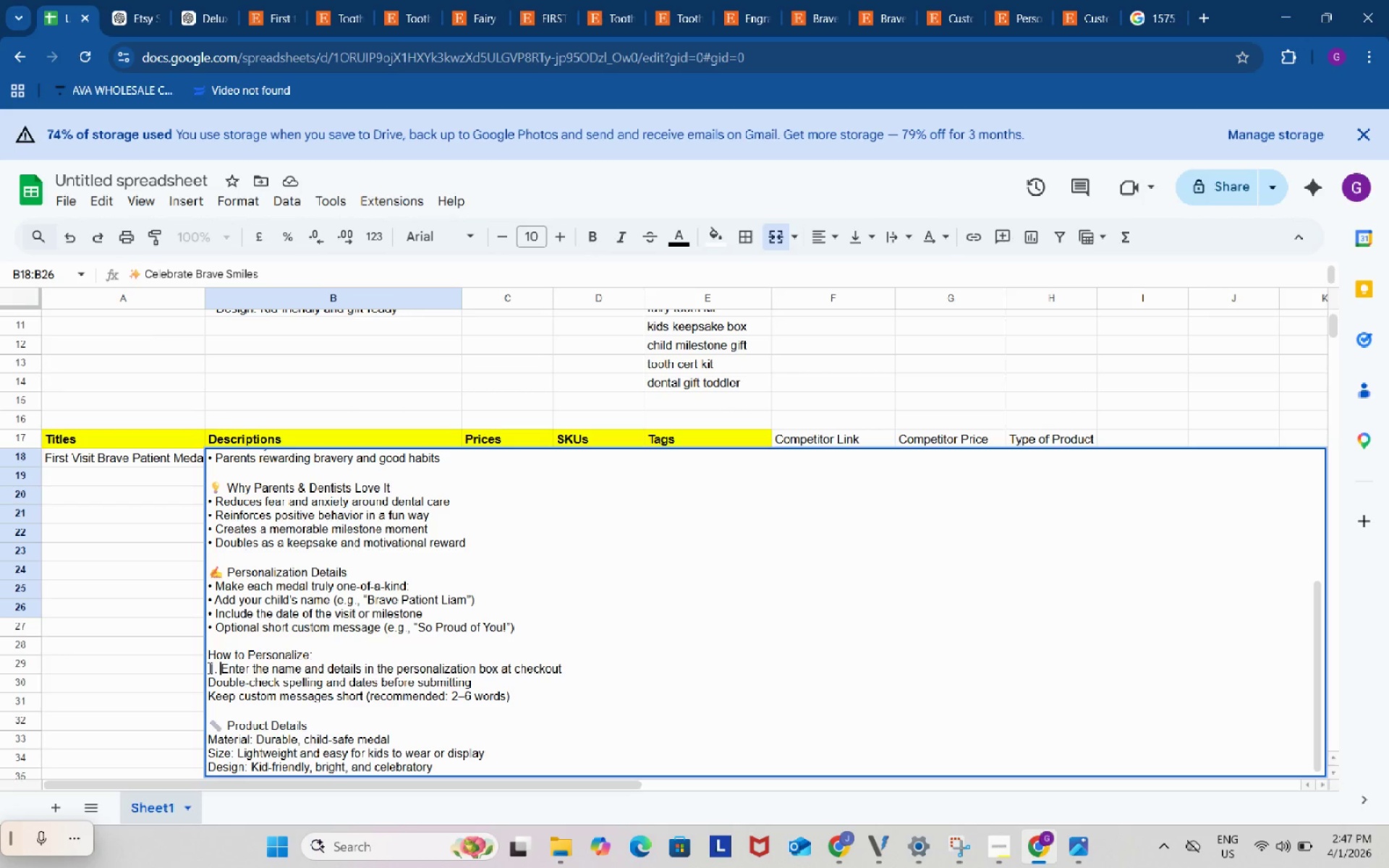 
key(Space)
 